 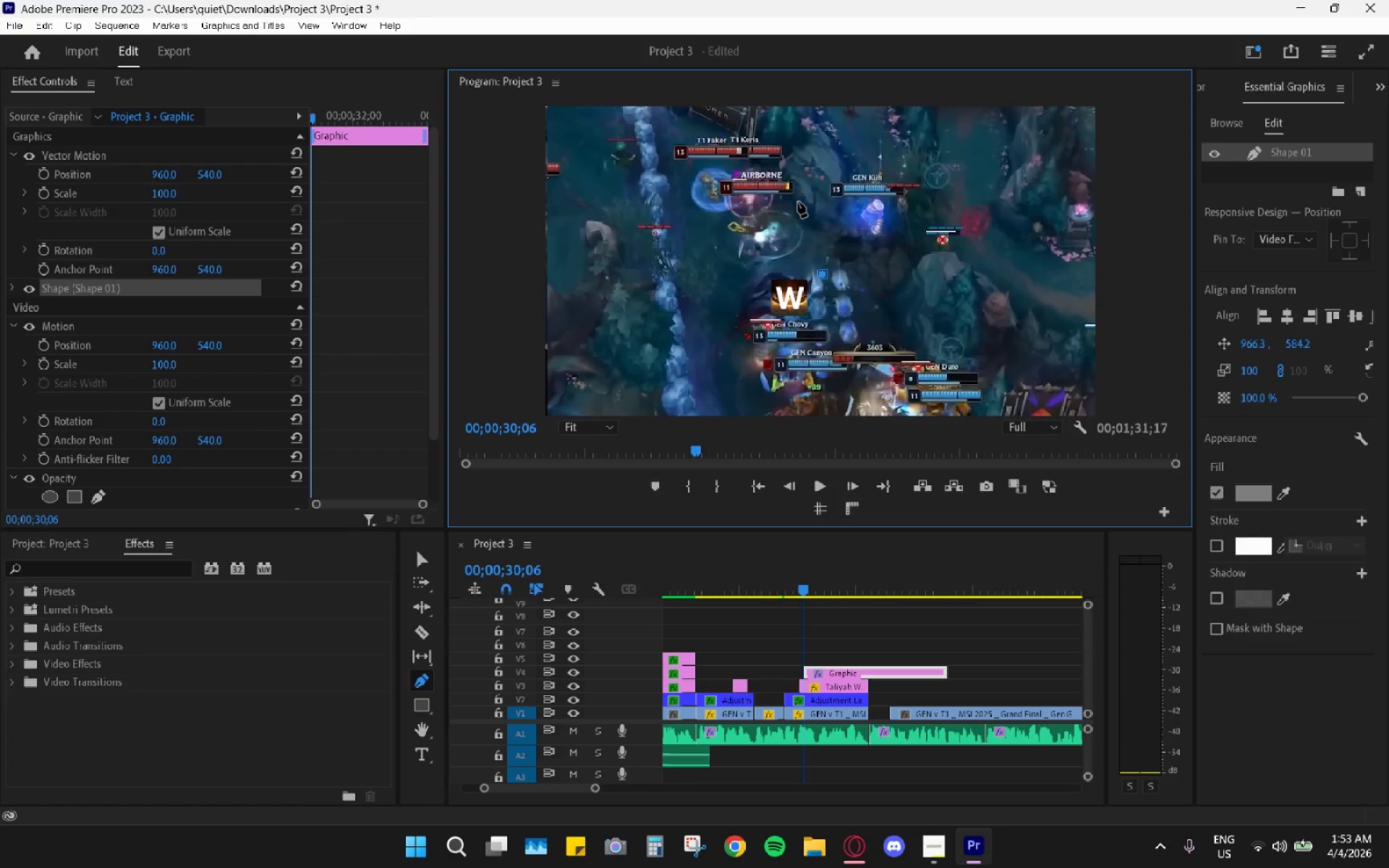 
hold_key(key=ControlLeft, duration=1.05)
 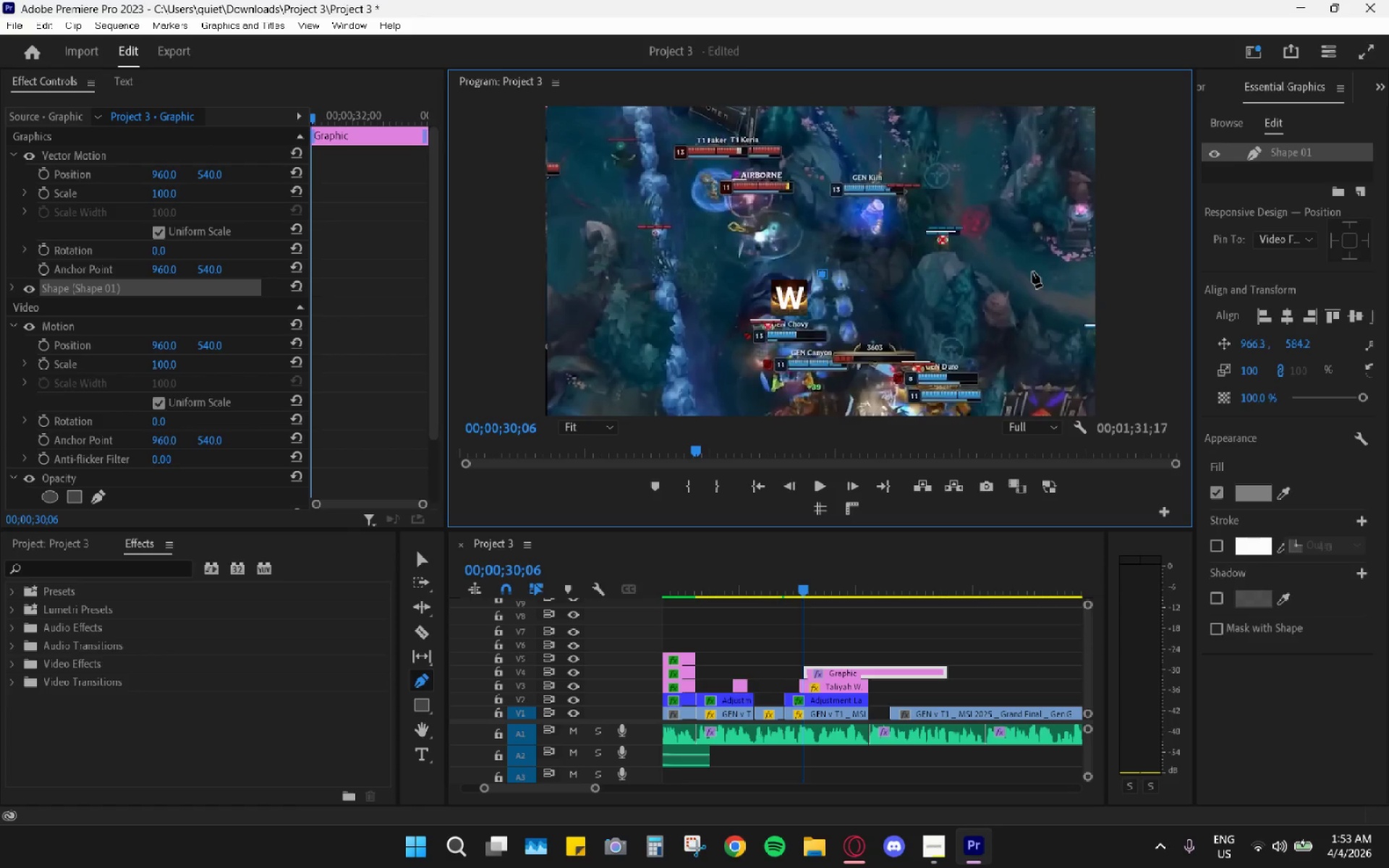 
key(Control+Z)
 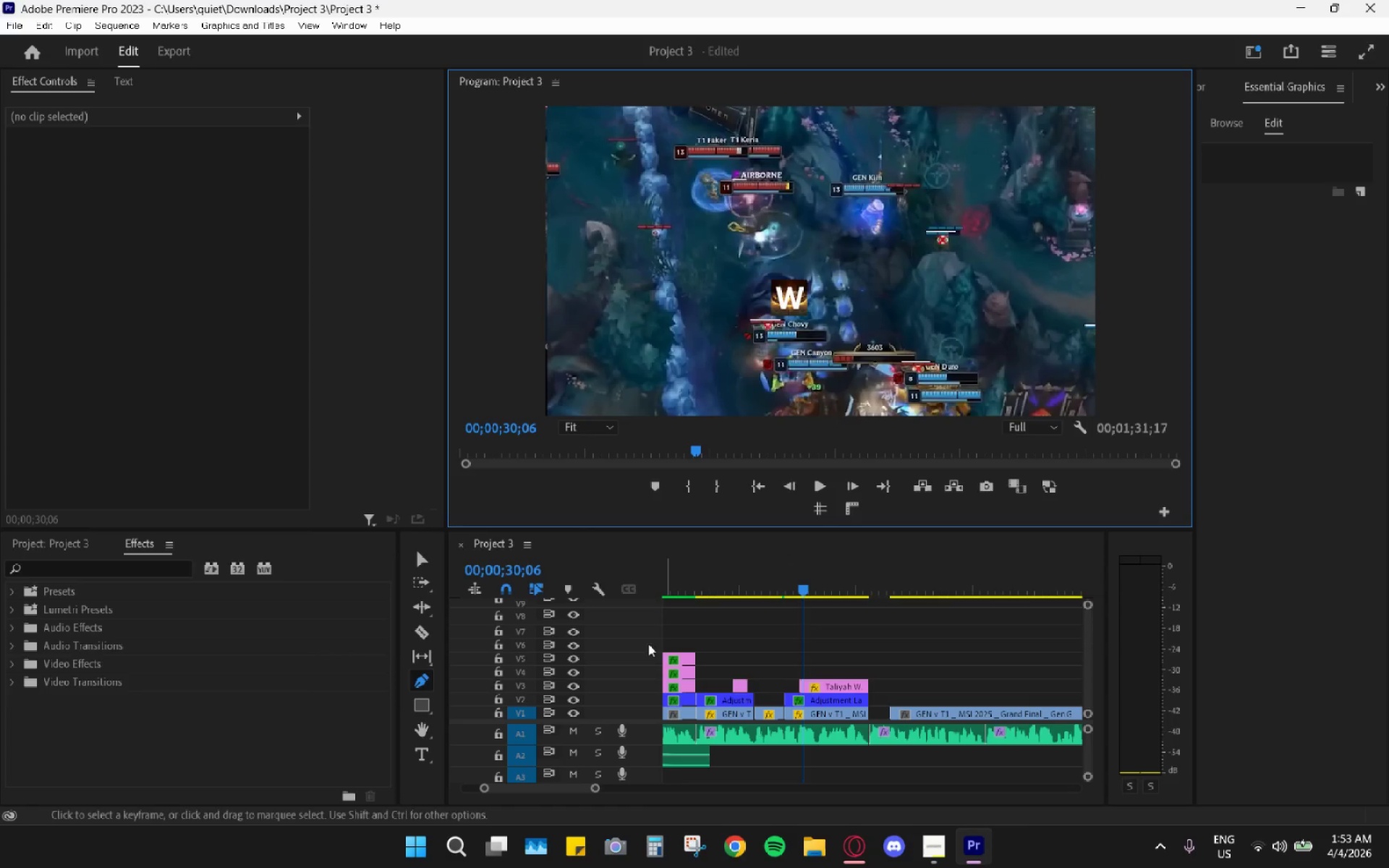 
left_click([417, 677])
 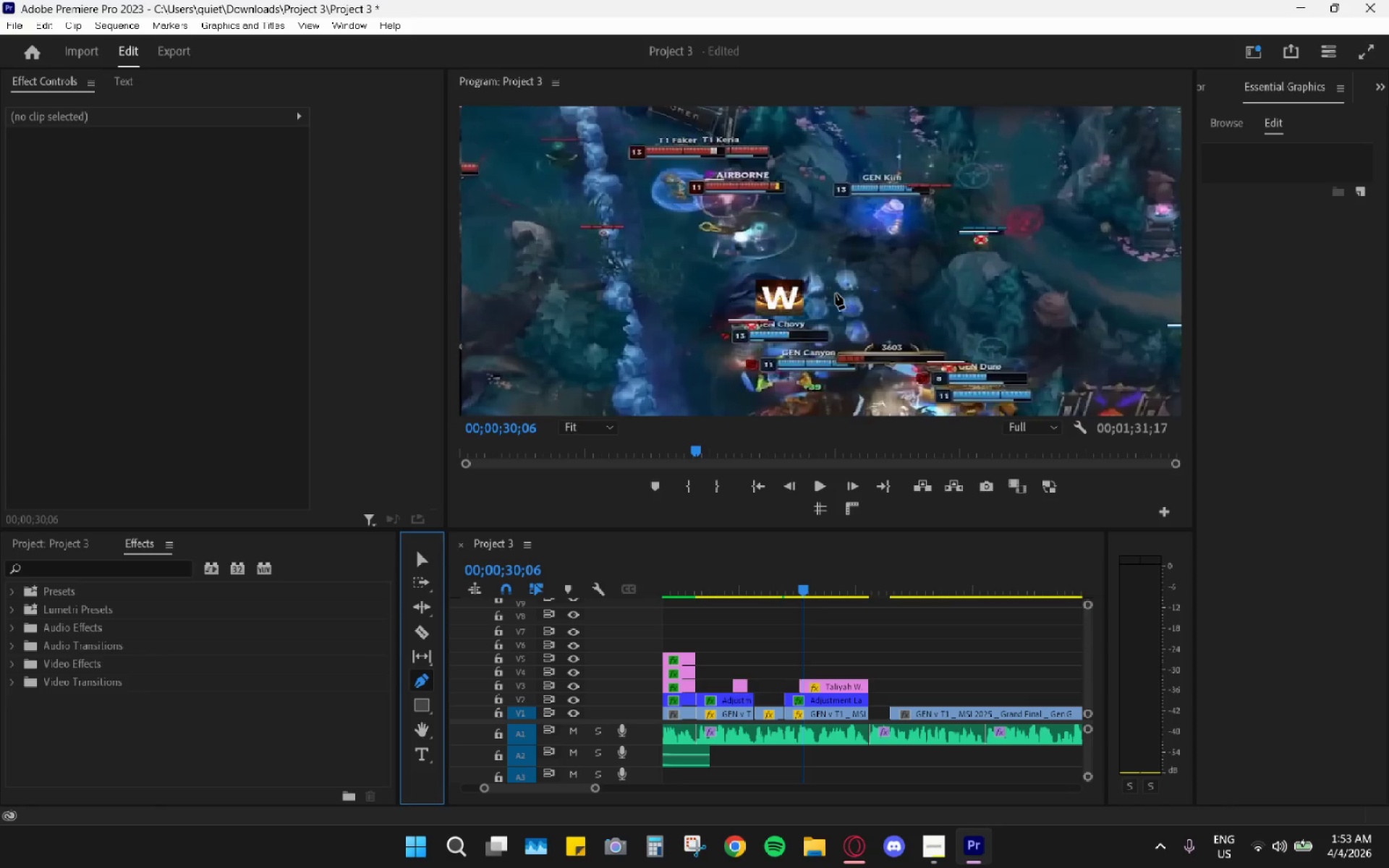 
wait(6.42)
 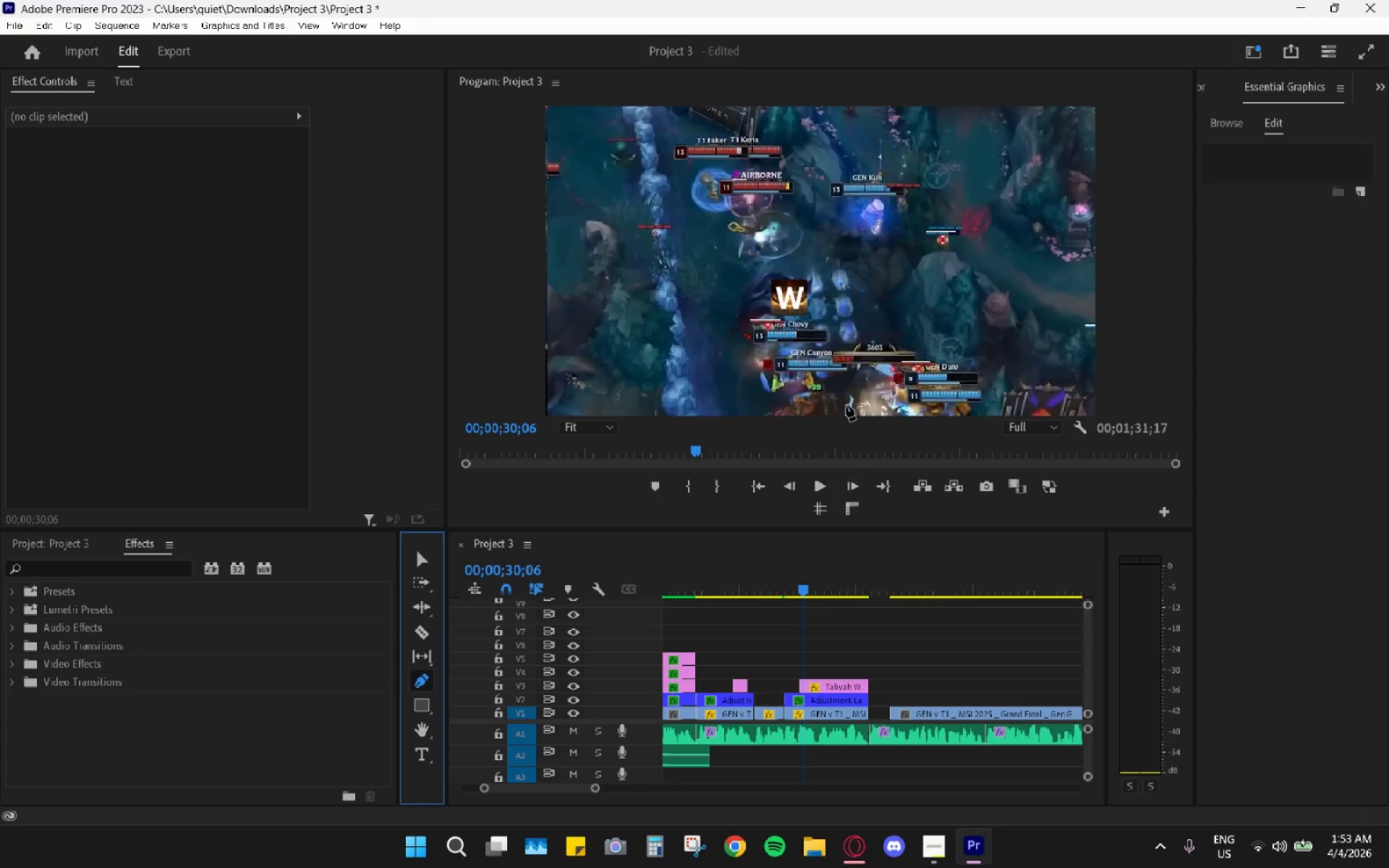 
hold_key(key=ControlLeft, duration=1.52)
left_click([836, 294])
 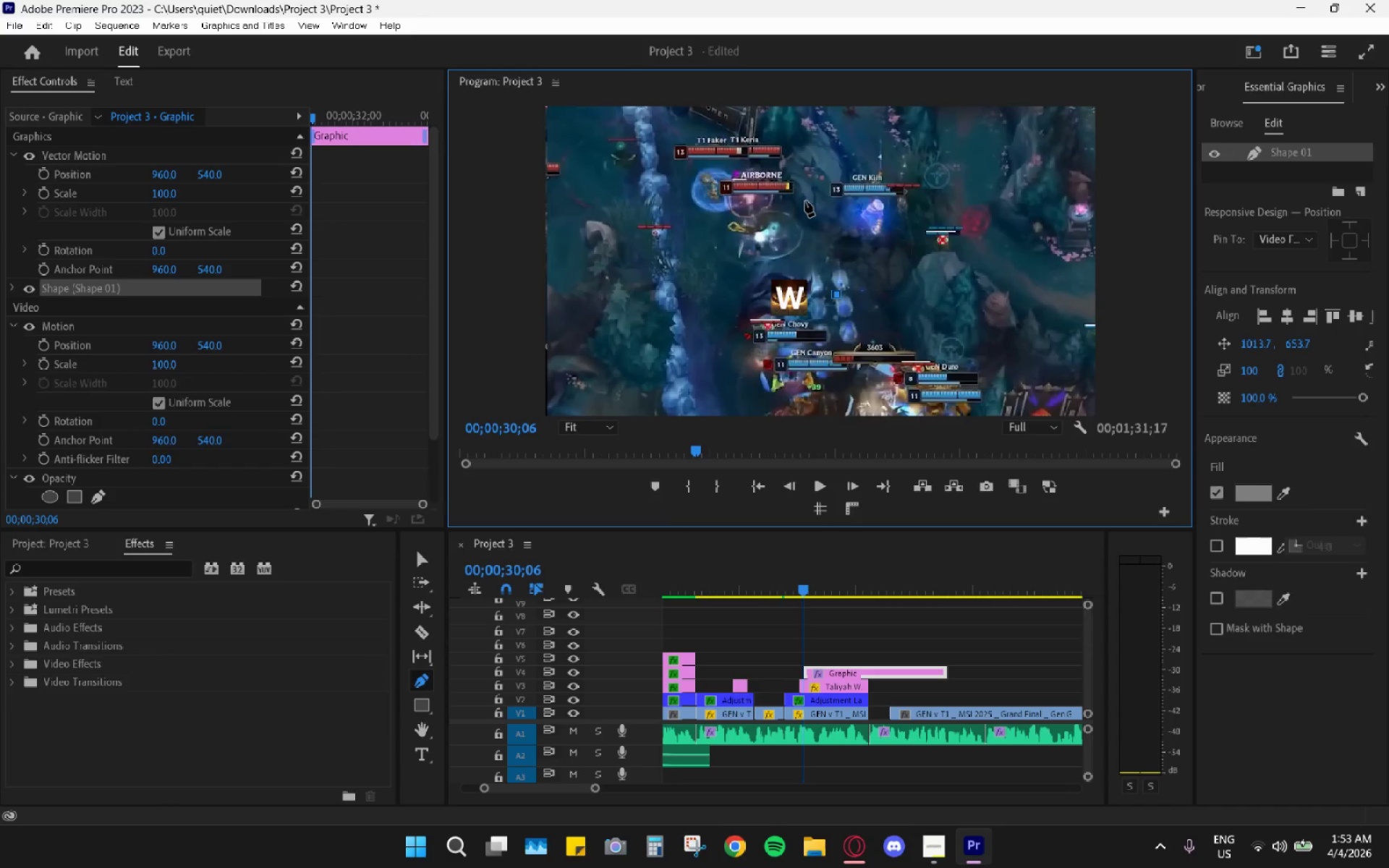 
hold_key(key=ControlLeft, duration=1.5)
left_click_drag(start_coordinate=[803, 185], to_coordinate=[736, 158])
 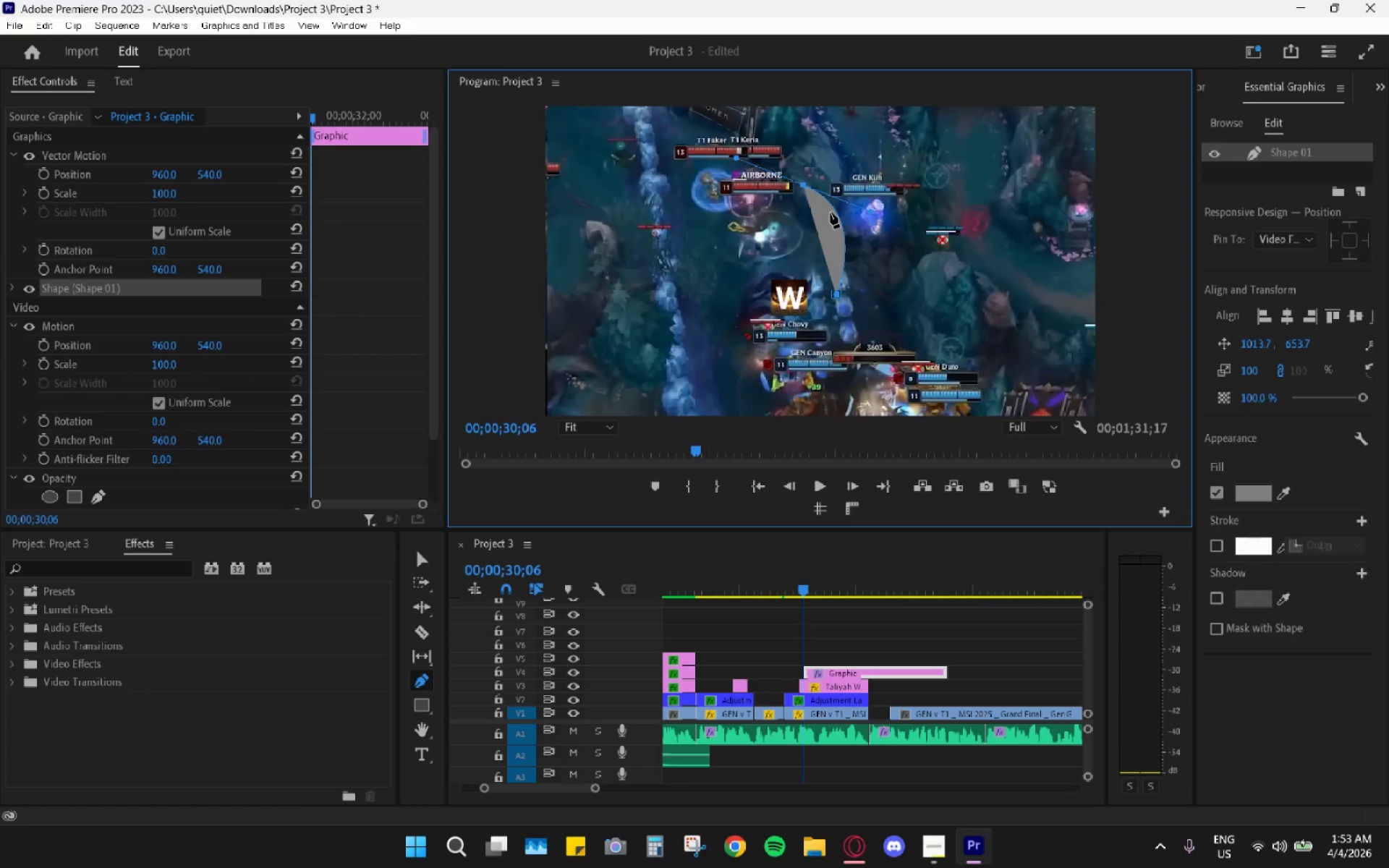 
hold_key(key=ControlLeft, duration=1.5)
 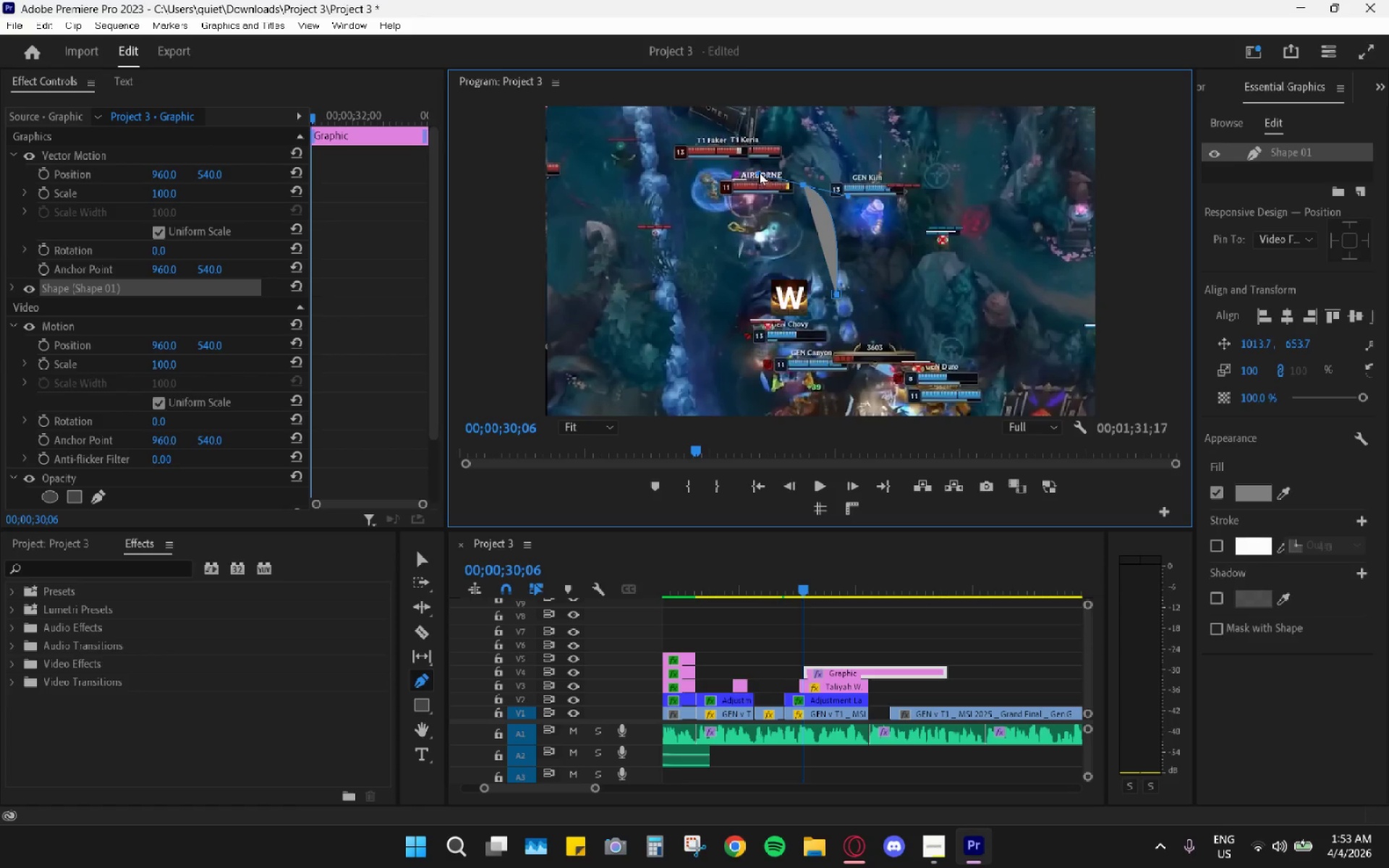 
hold_key(key=ControlLeft, duration=1.5)
 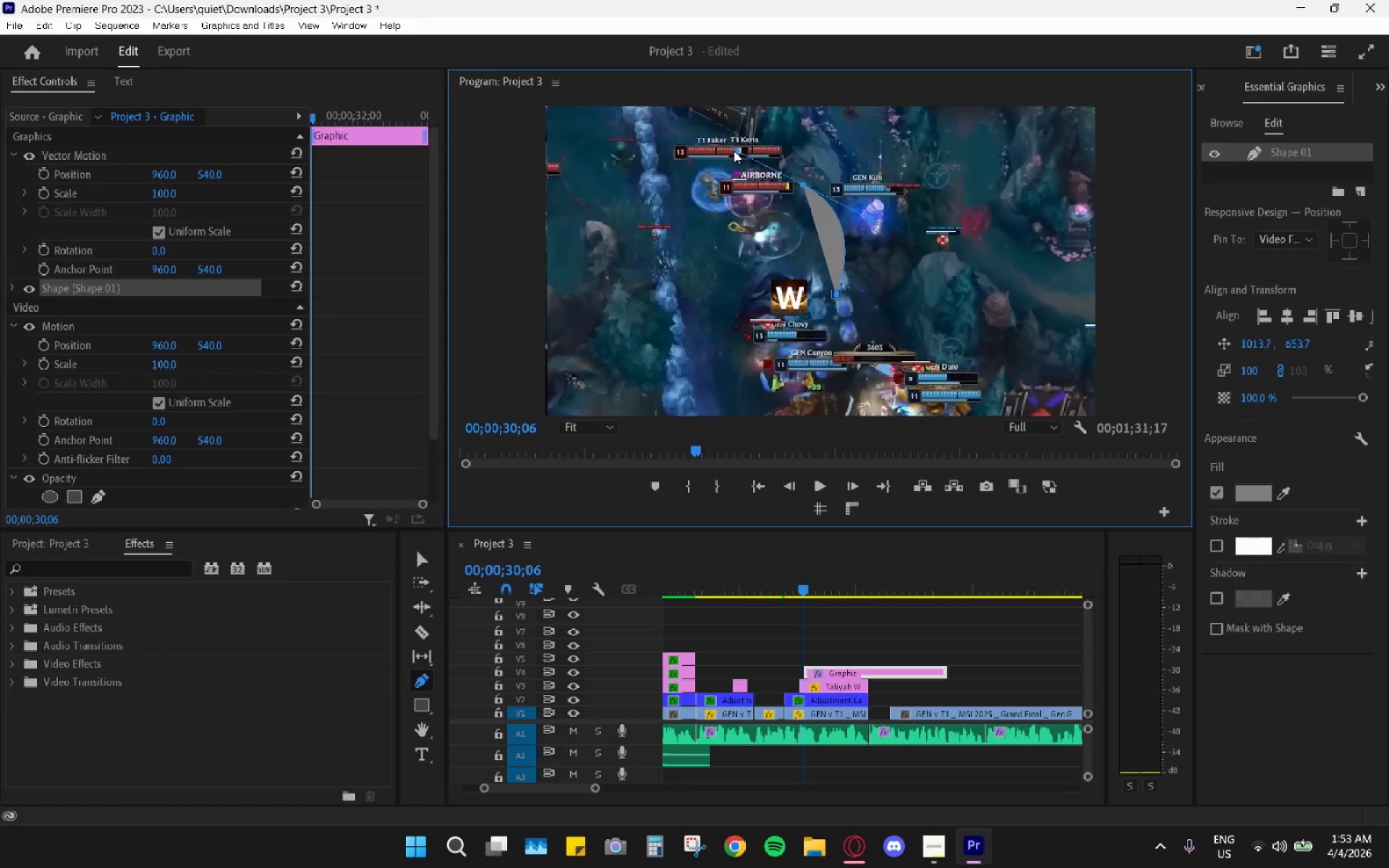 
hold_key(key=ControlLeft, duration=1.5)
 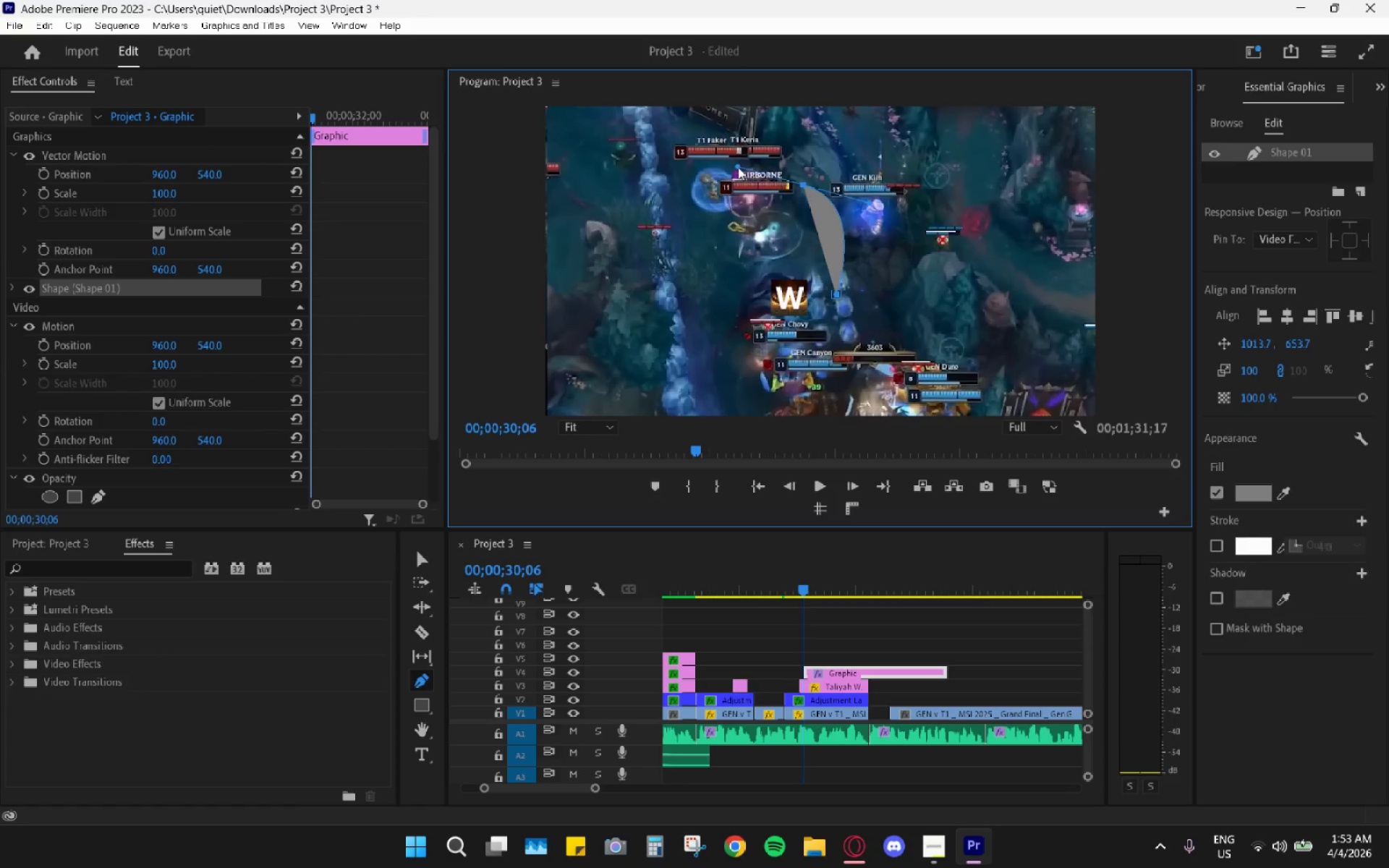 
hold_key(key=ControlLeft, duration=1.5)
 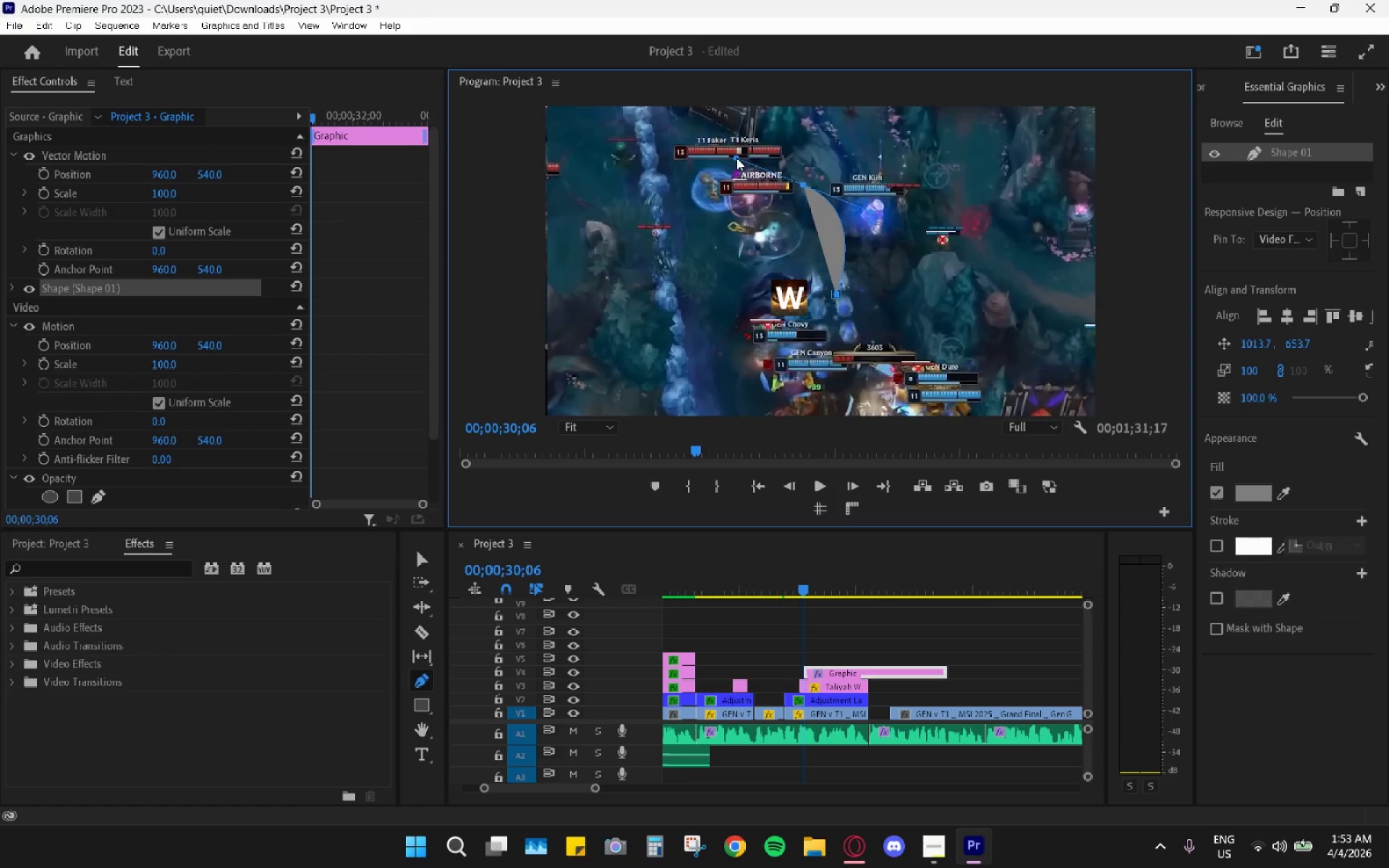 
hold_key(key=ControlLeft, duration=1.52)
 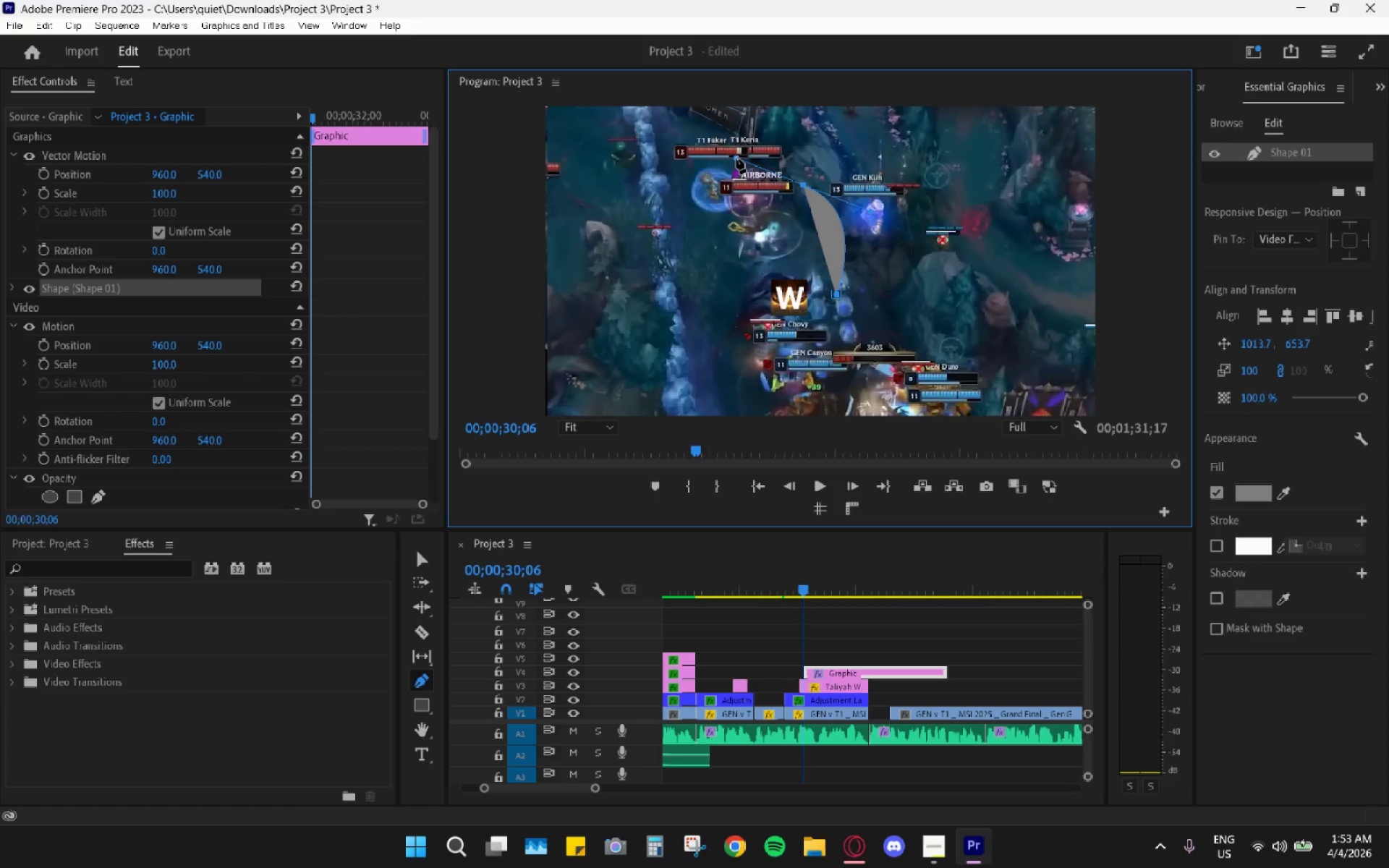 
hold_key(key=ControlLeft, duration=0.78)
 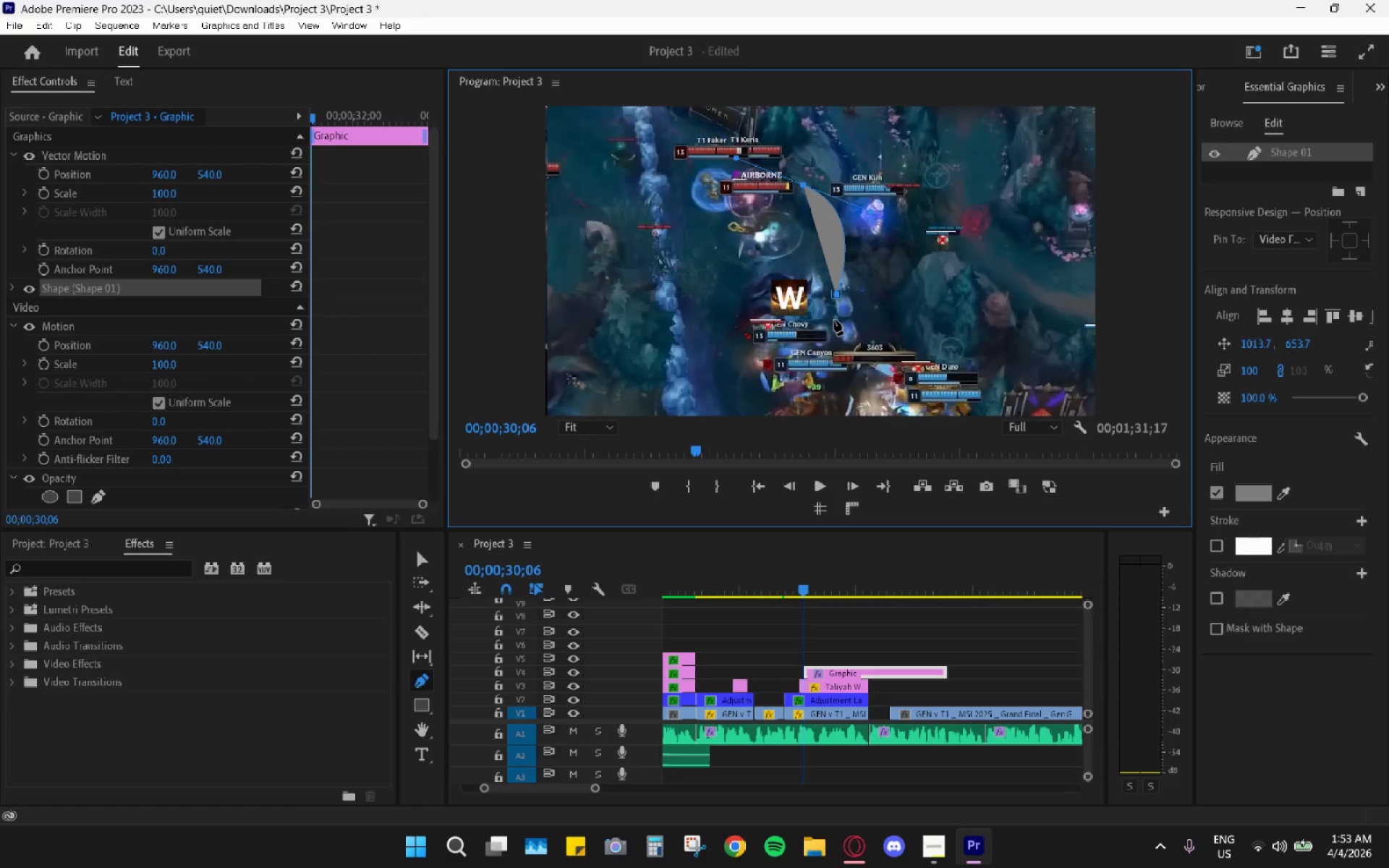 
wait(6.41)
 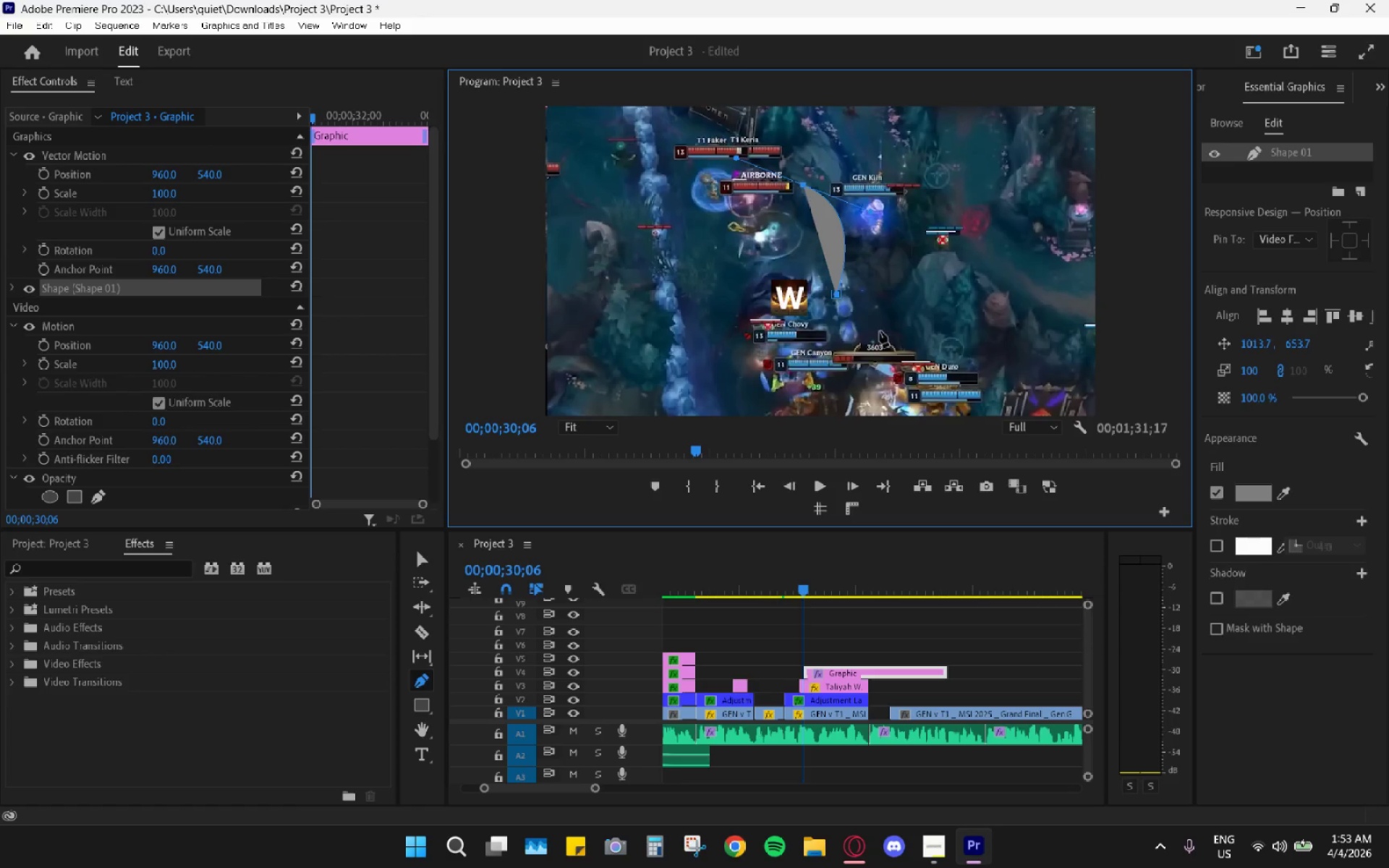 
key(Alt+AltLeft)
 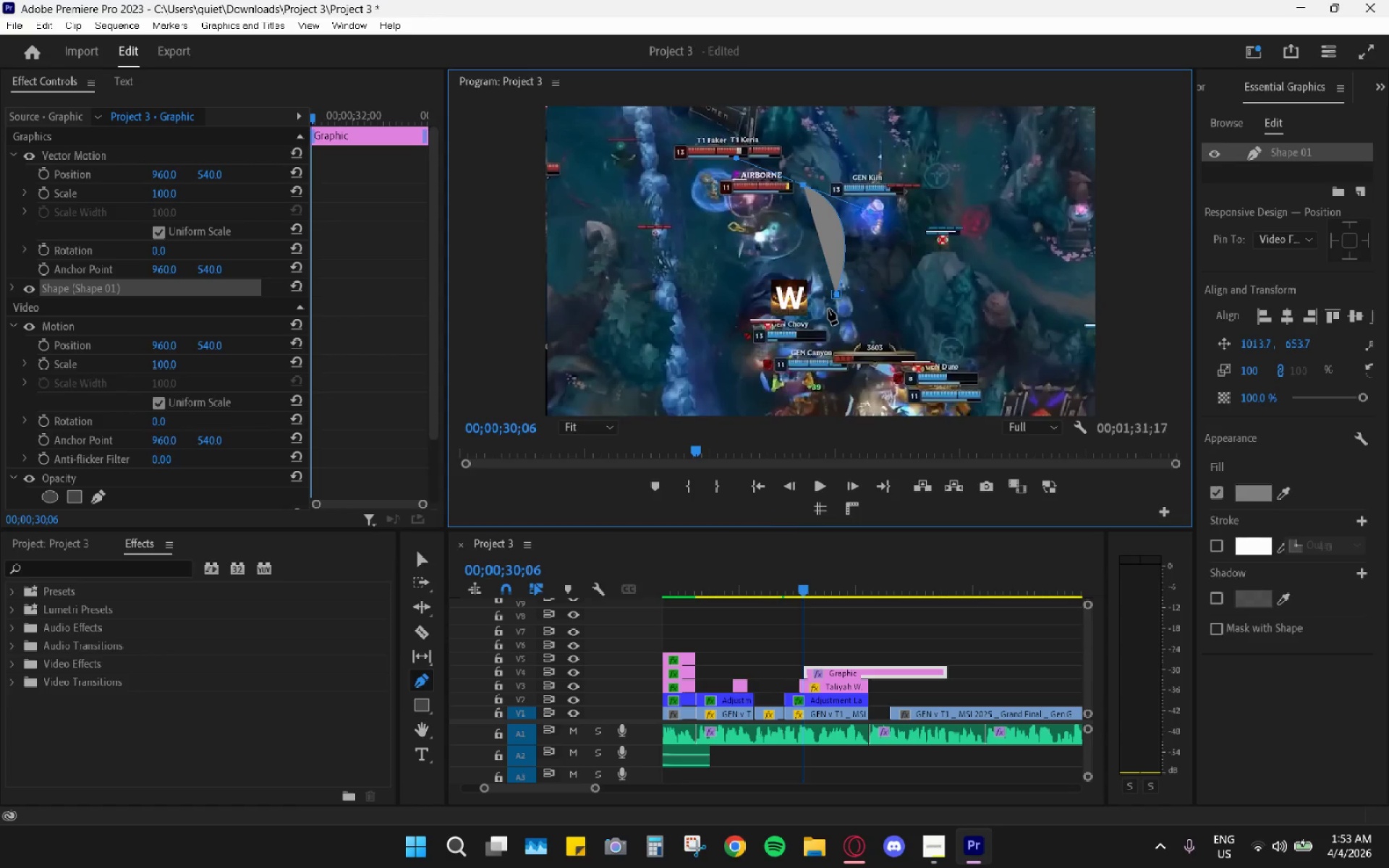 
key(Alt+Tab)
 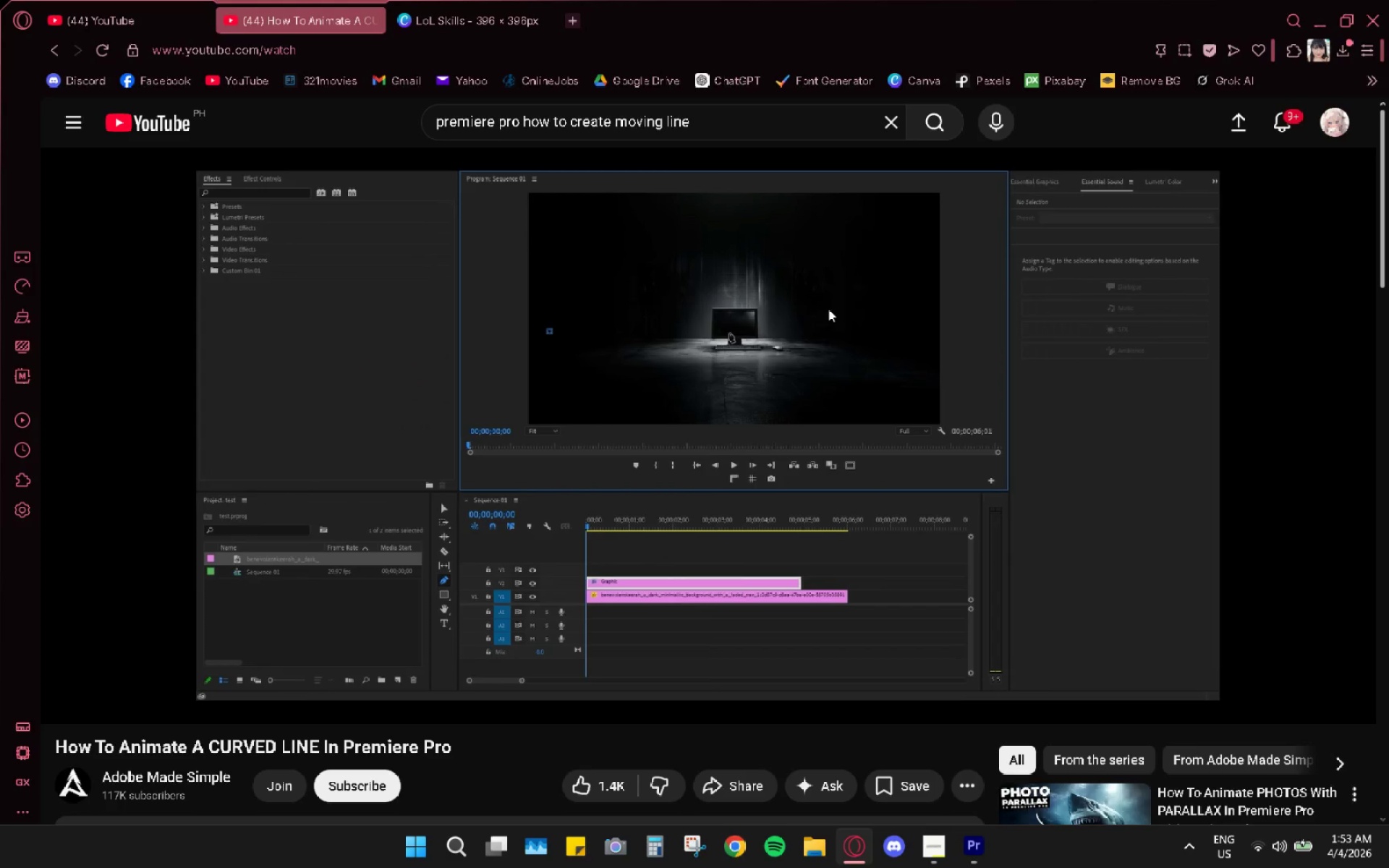 
key(Space)
 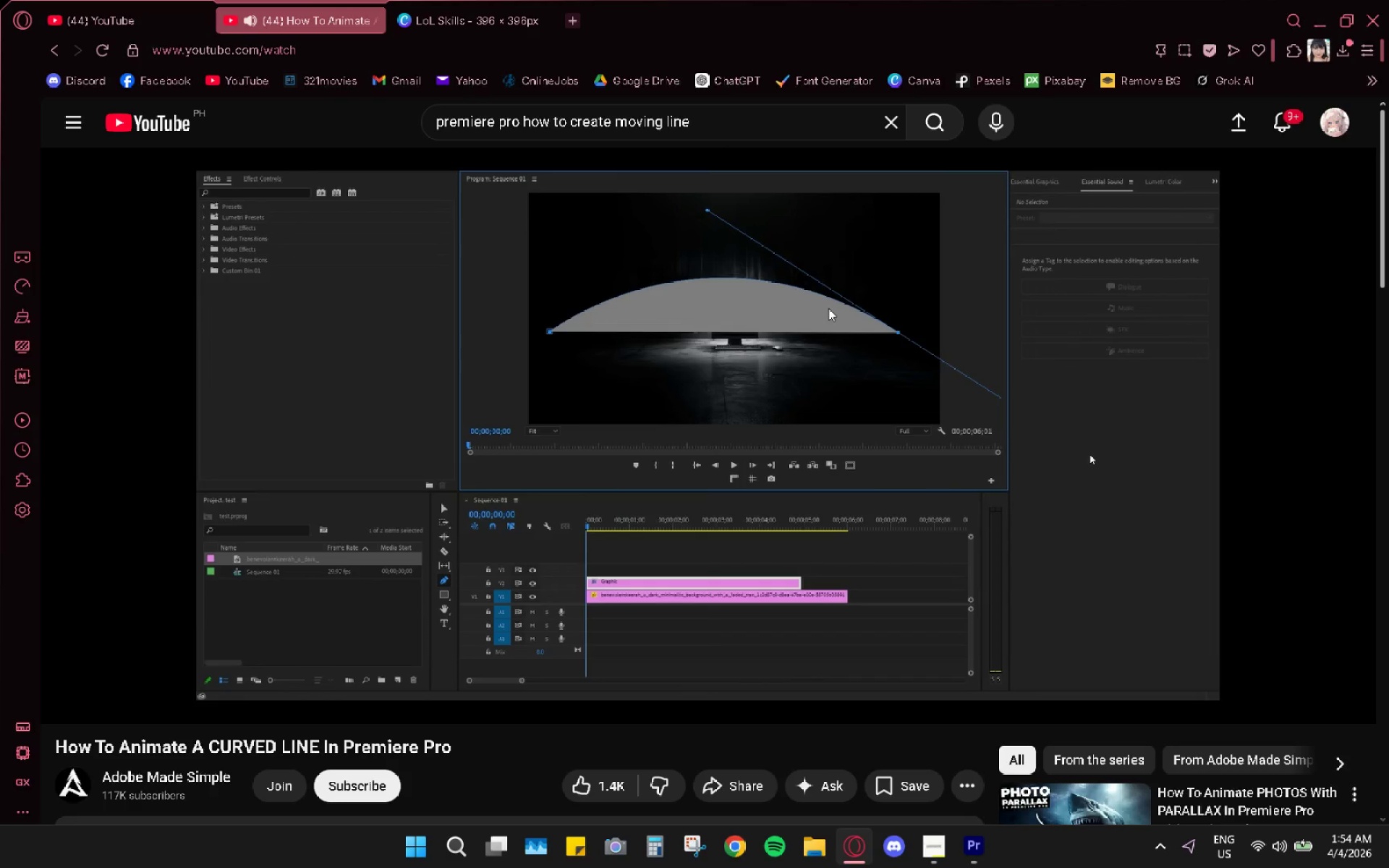 
wait(7.84)
 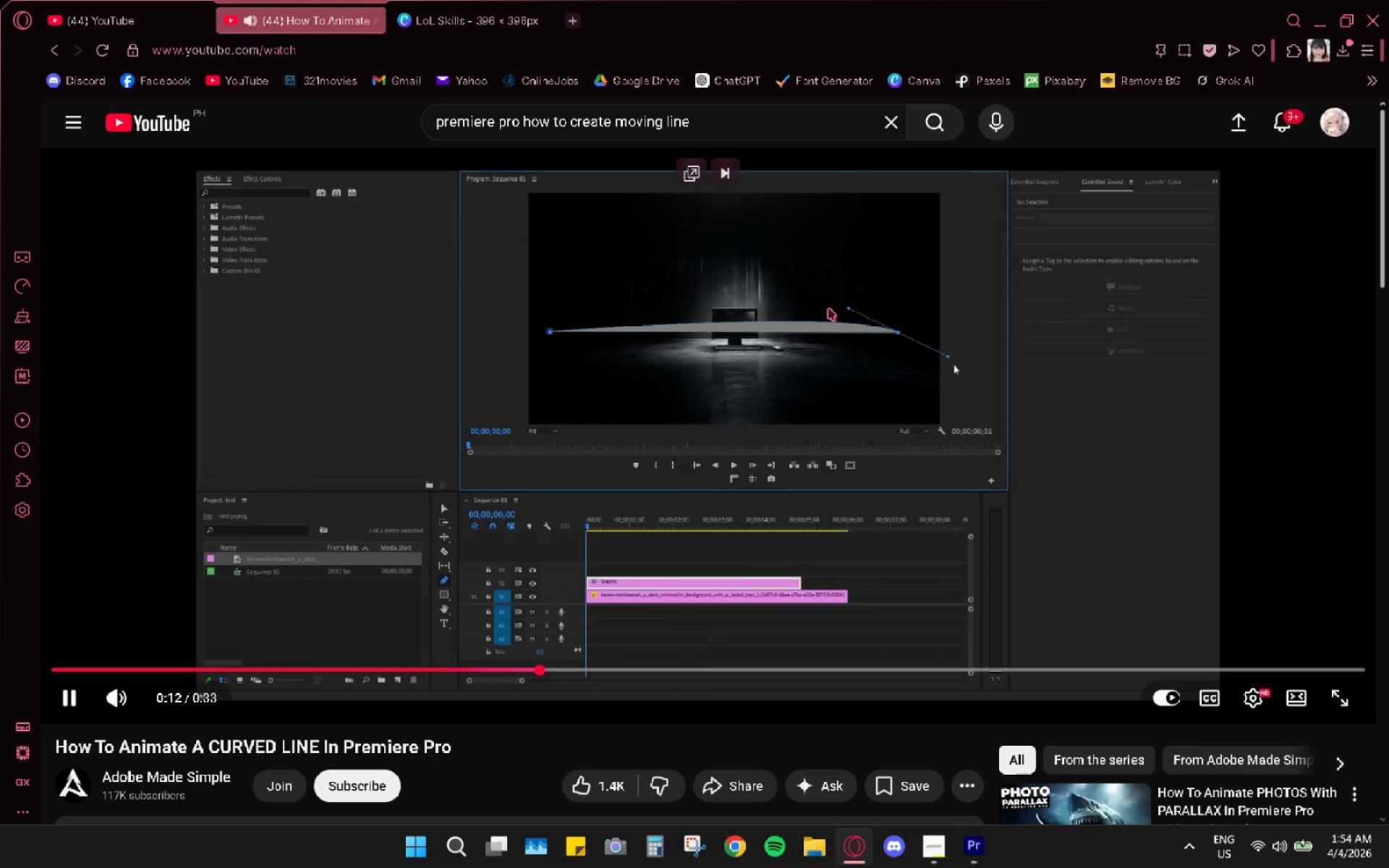 
key(Space)
 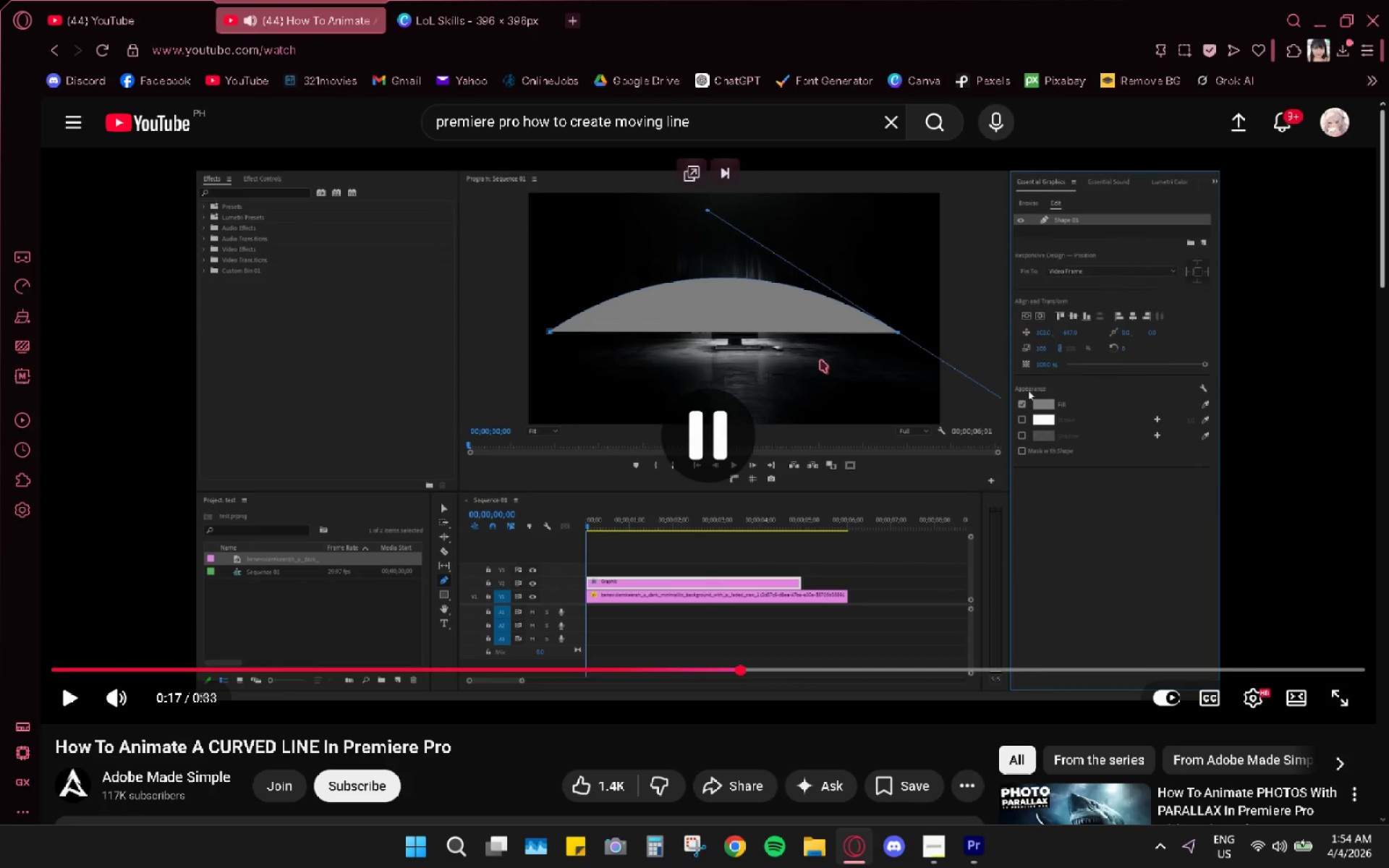 
key(Space)
 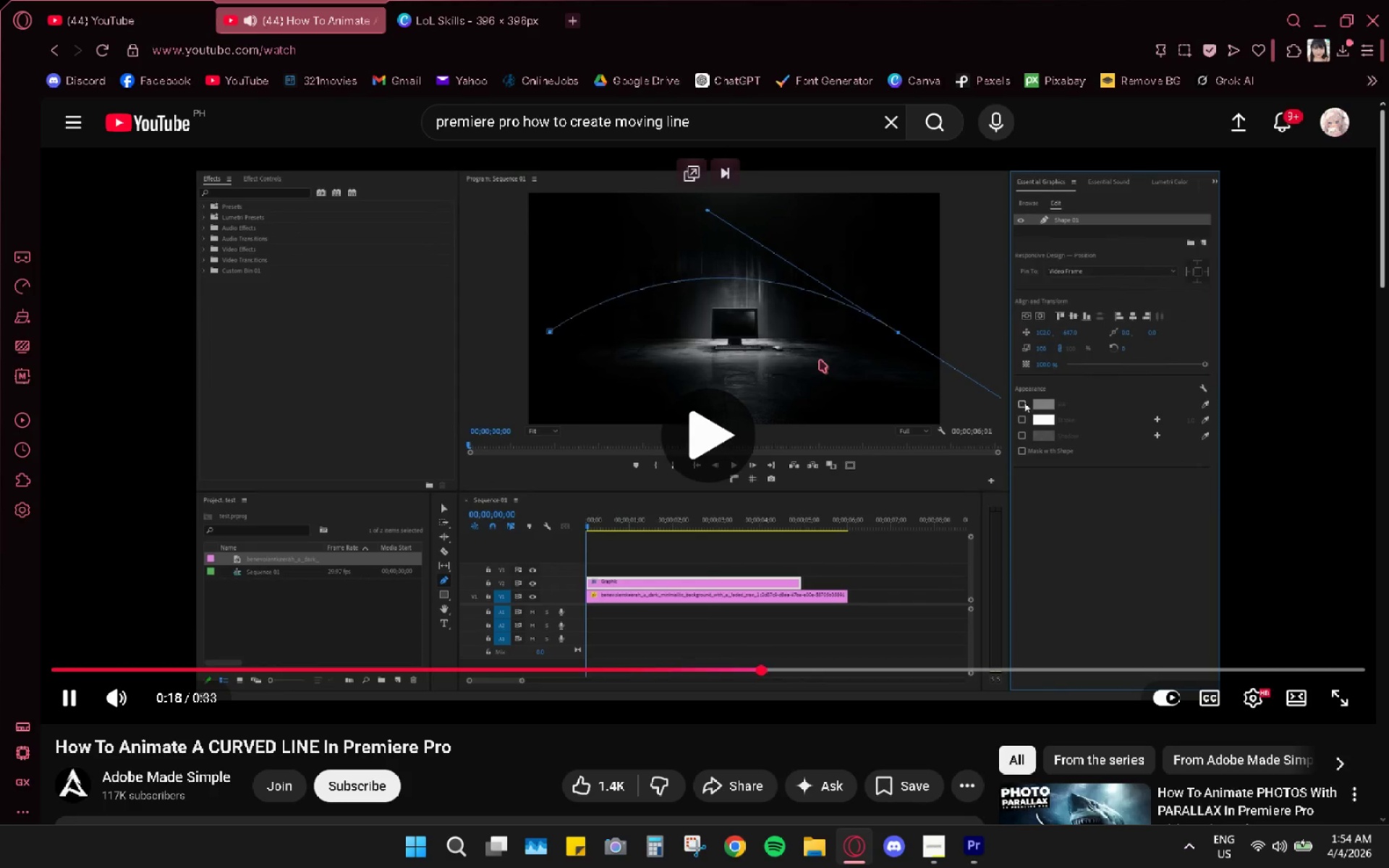 
key(Space)
 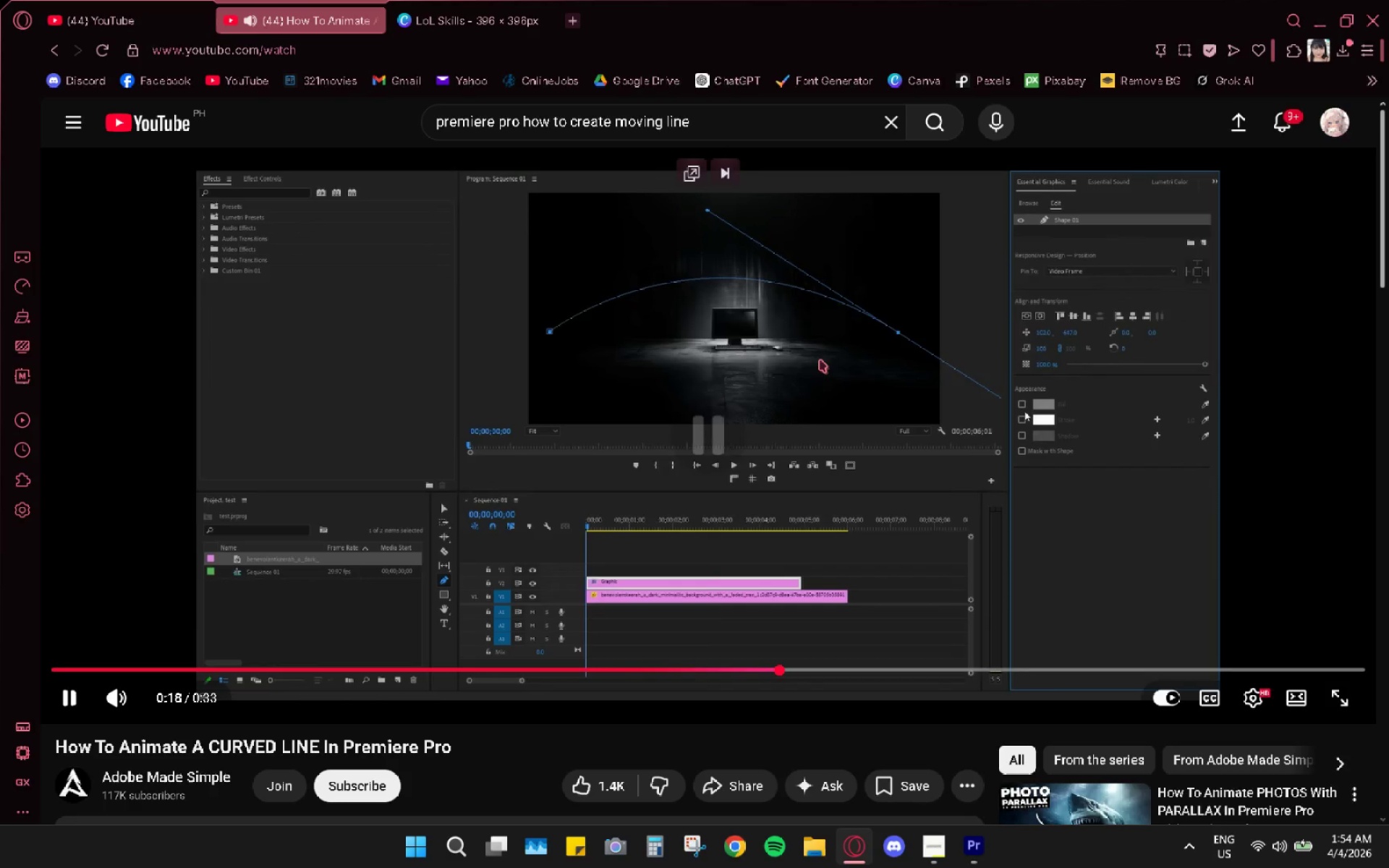 
key(Alt+AltLeft)
 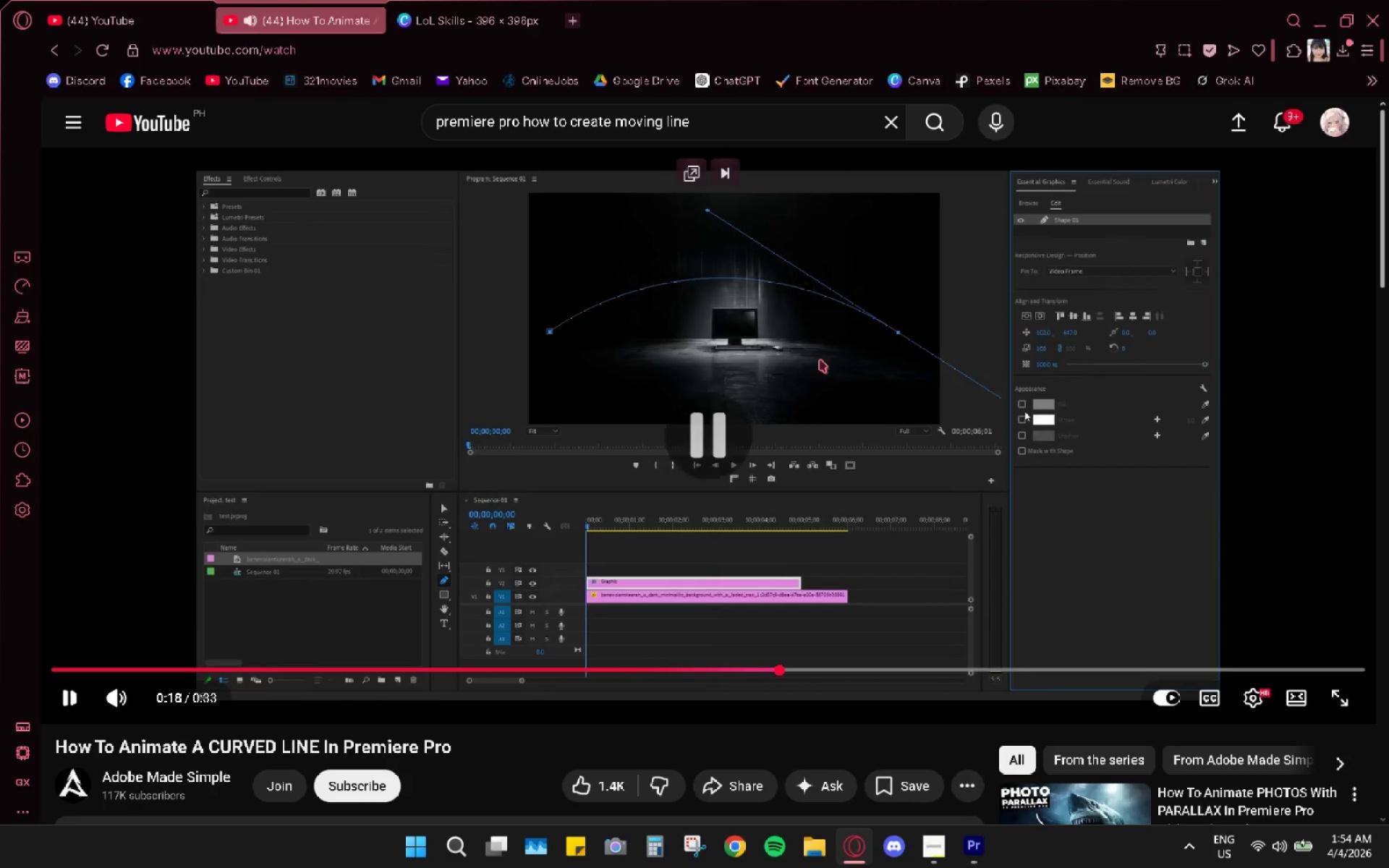 
key(Alt+Tab)
 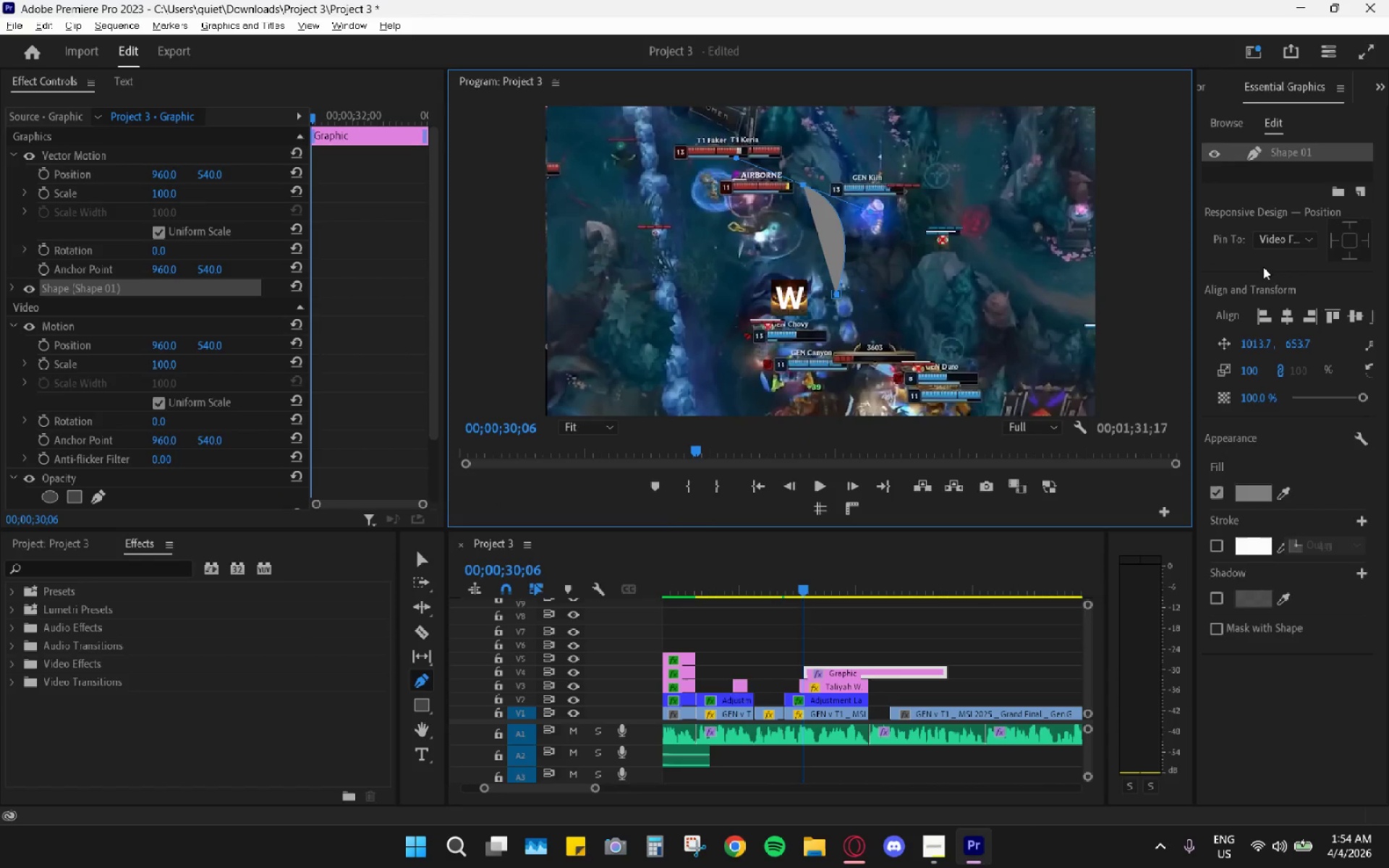 
left_click([1217, 493])
 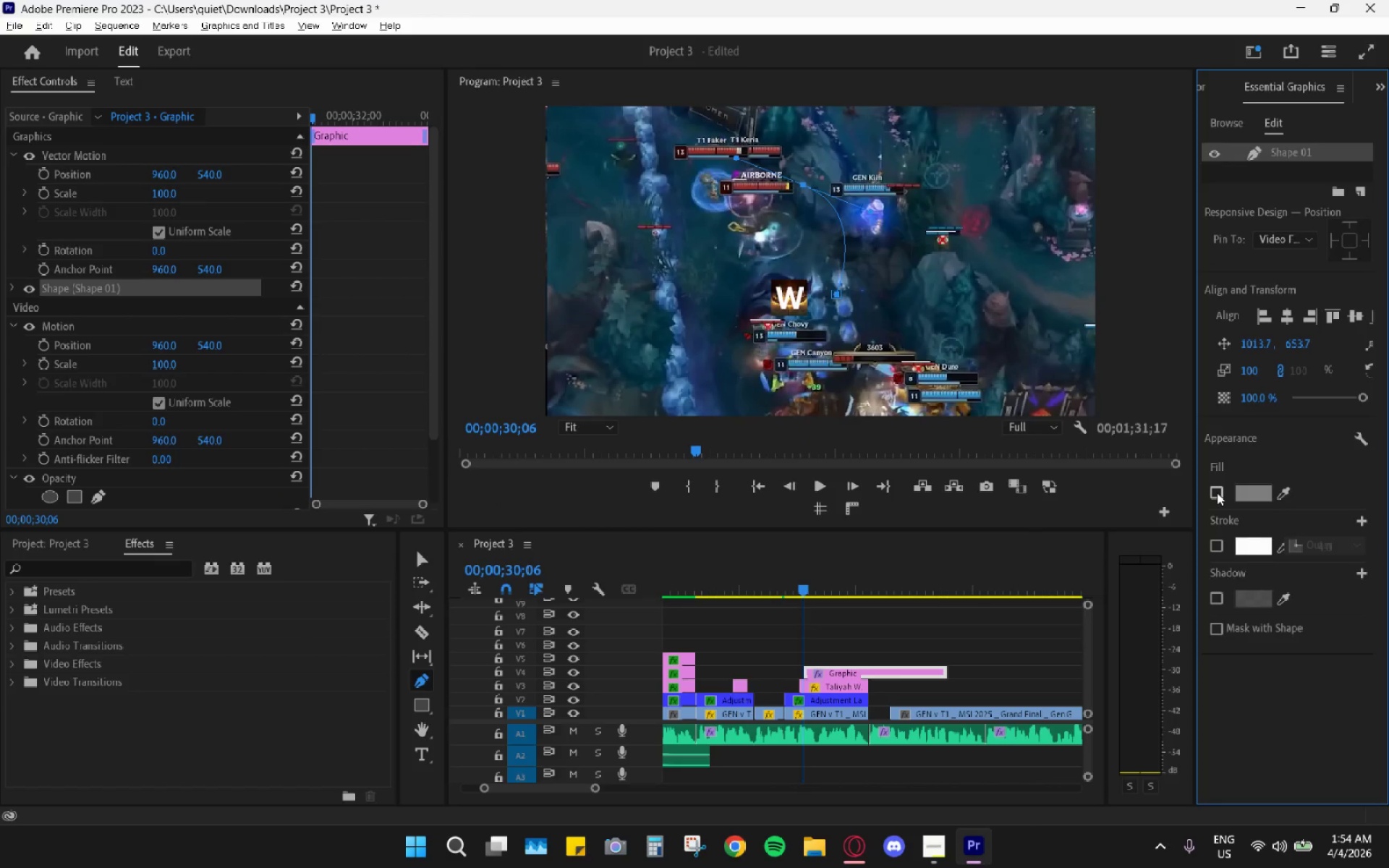 
key(Alt+AltLeft)
 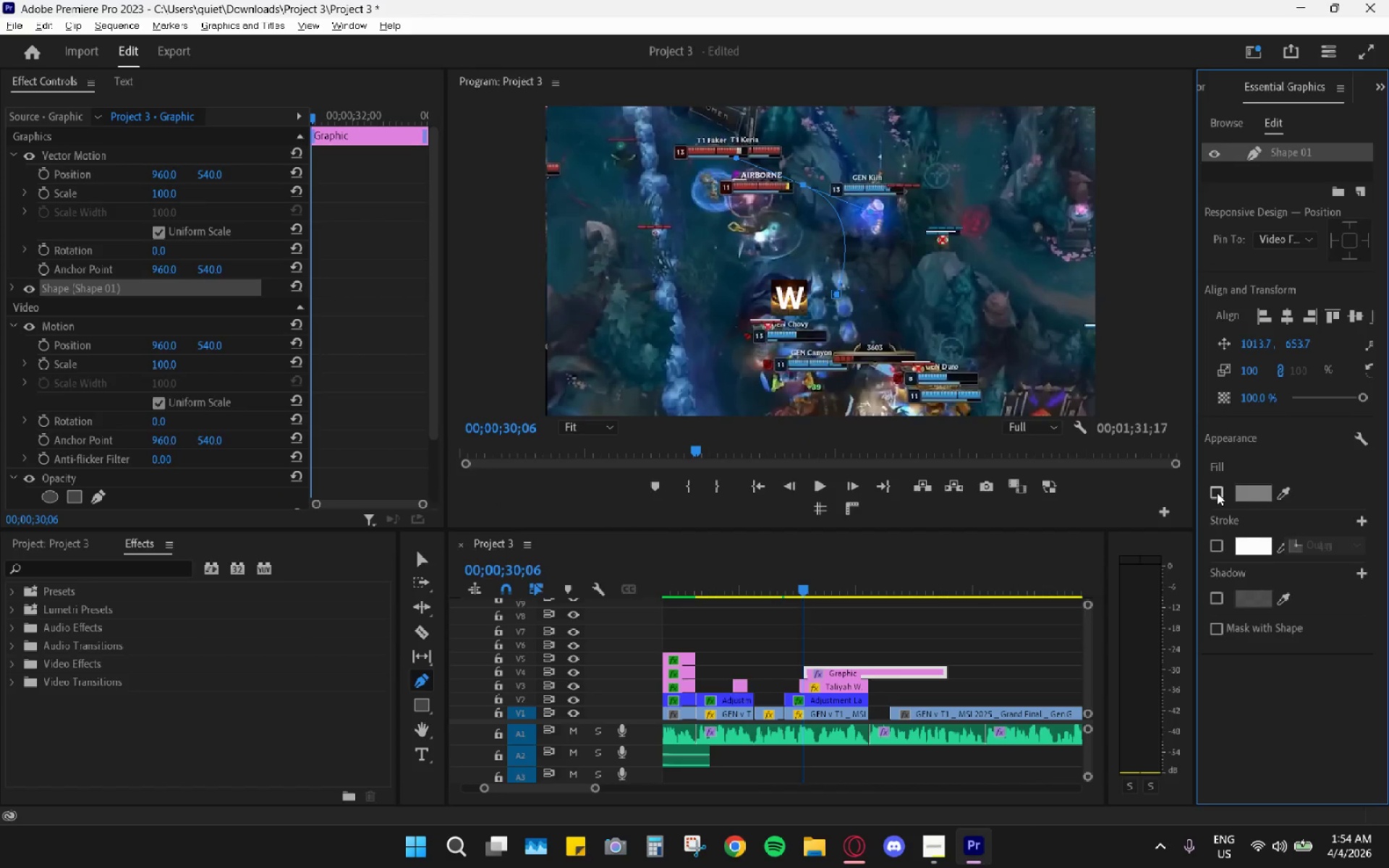 
key(Alt+Tab)
 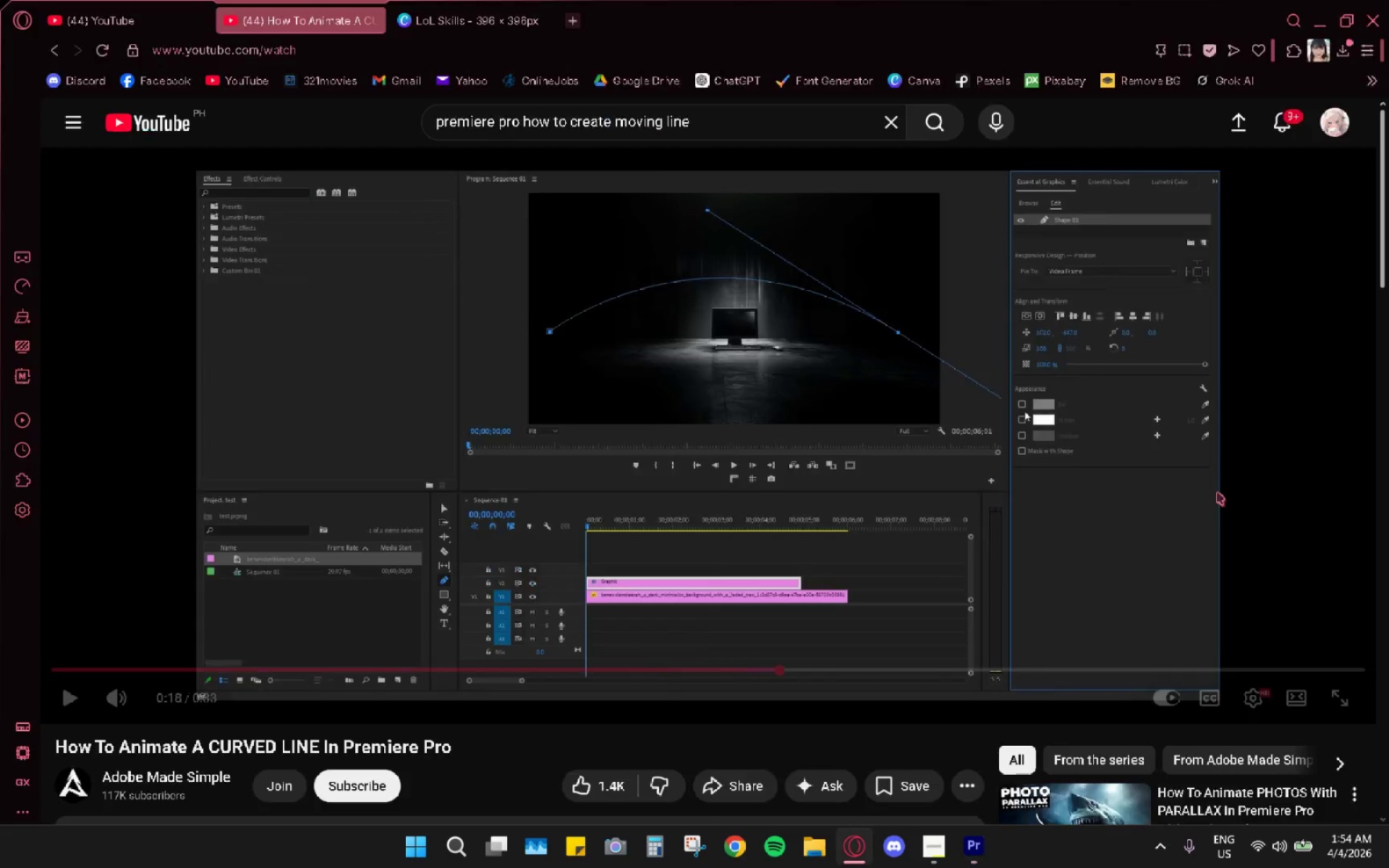 
key(Space)
 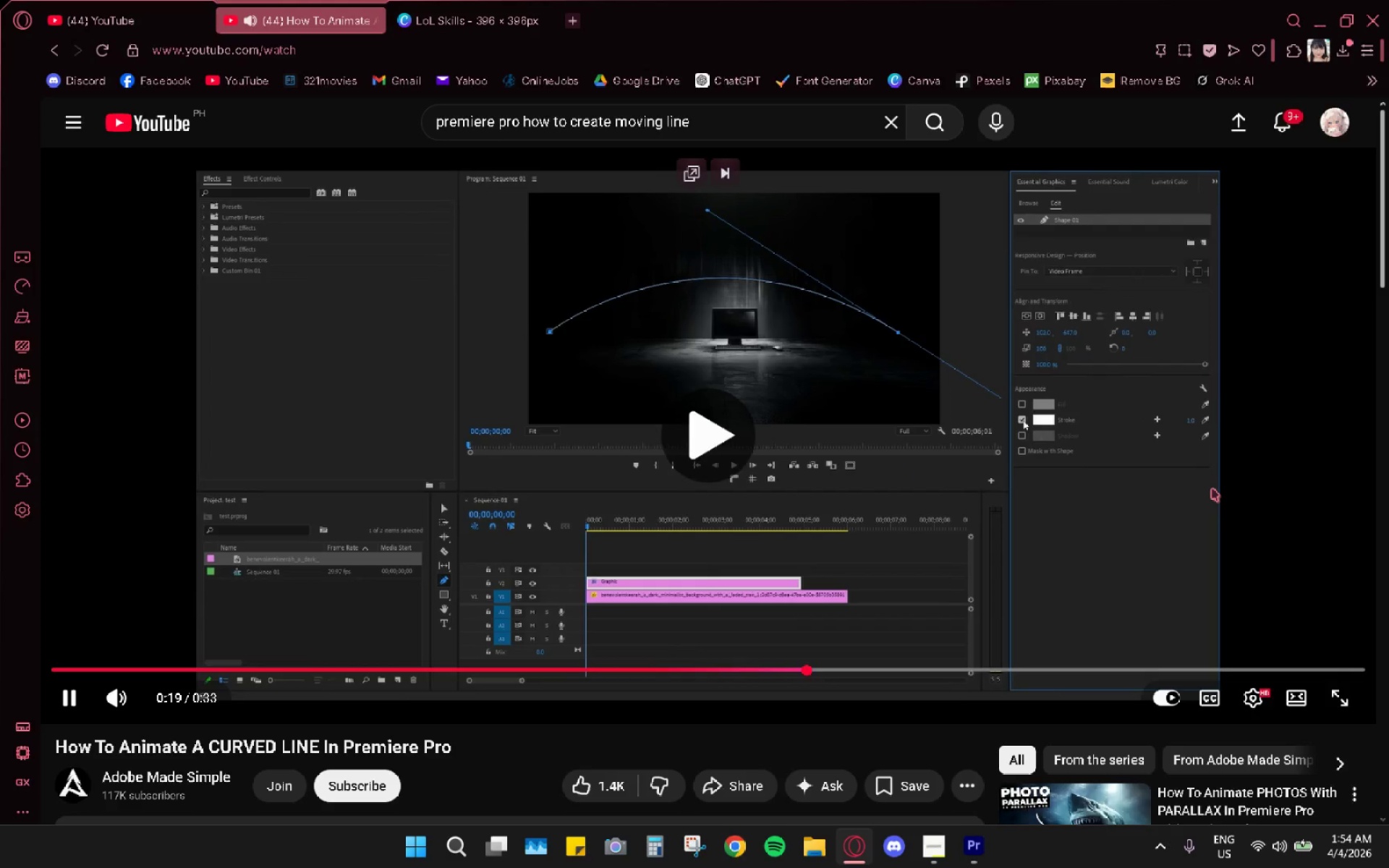 
key(Space)
 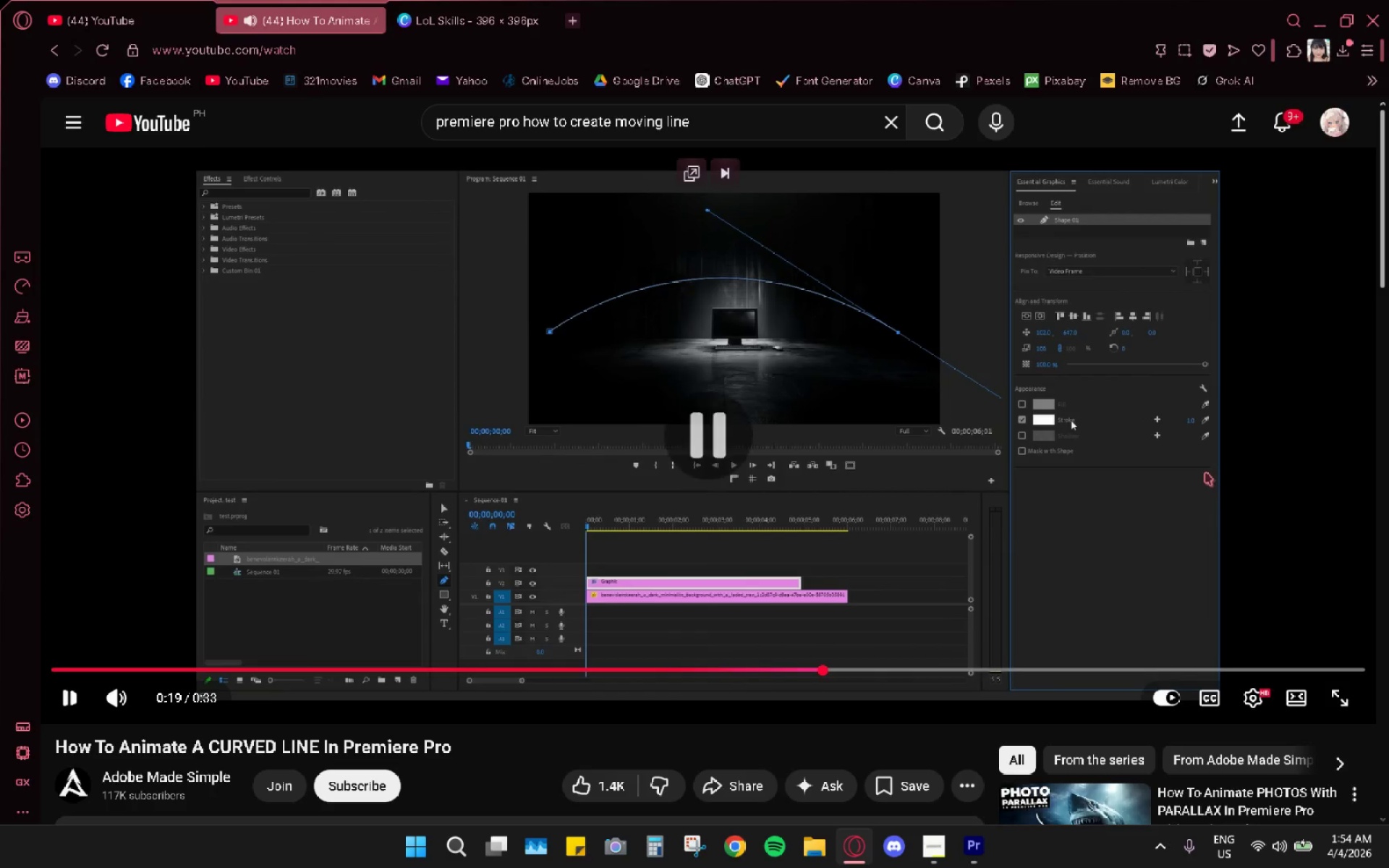 
key(Alt+AltLeft)
 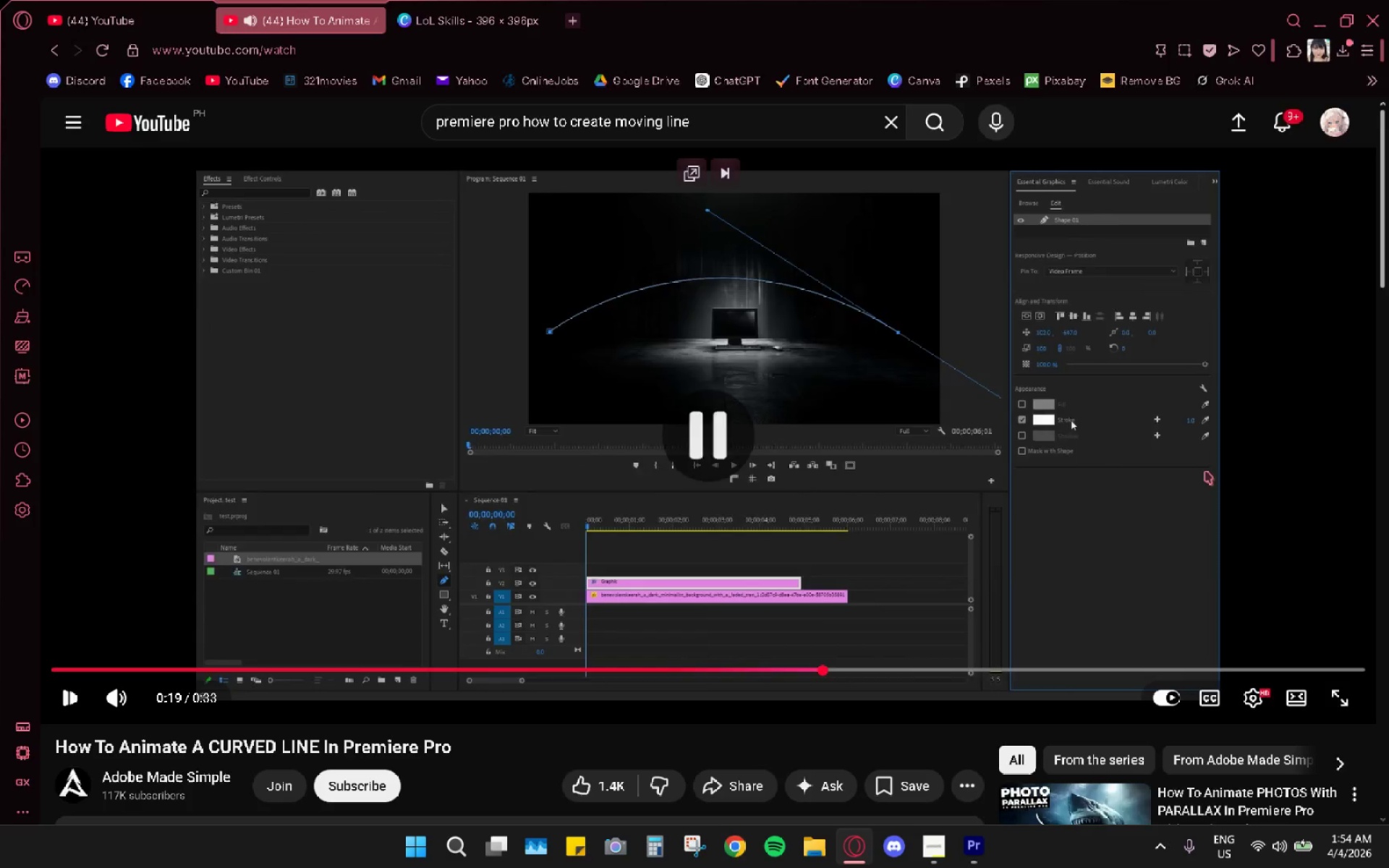 
key(Alt+Tab)
 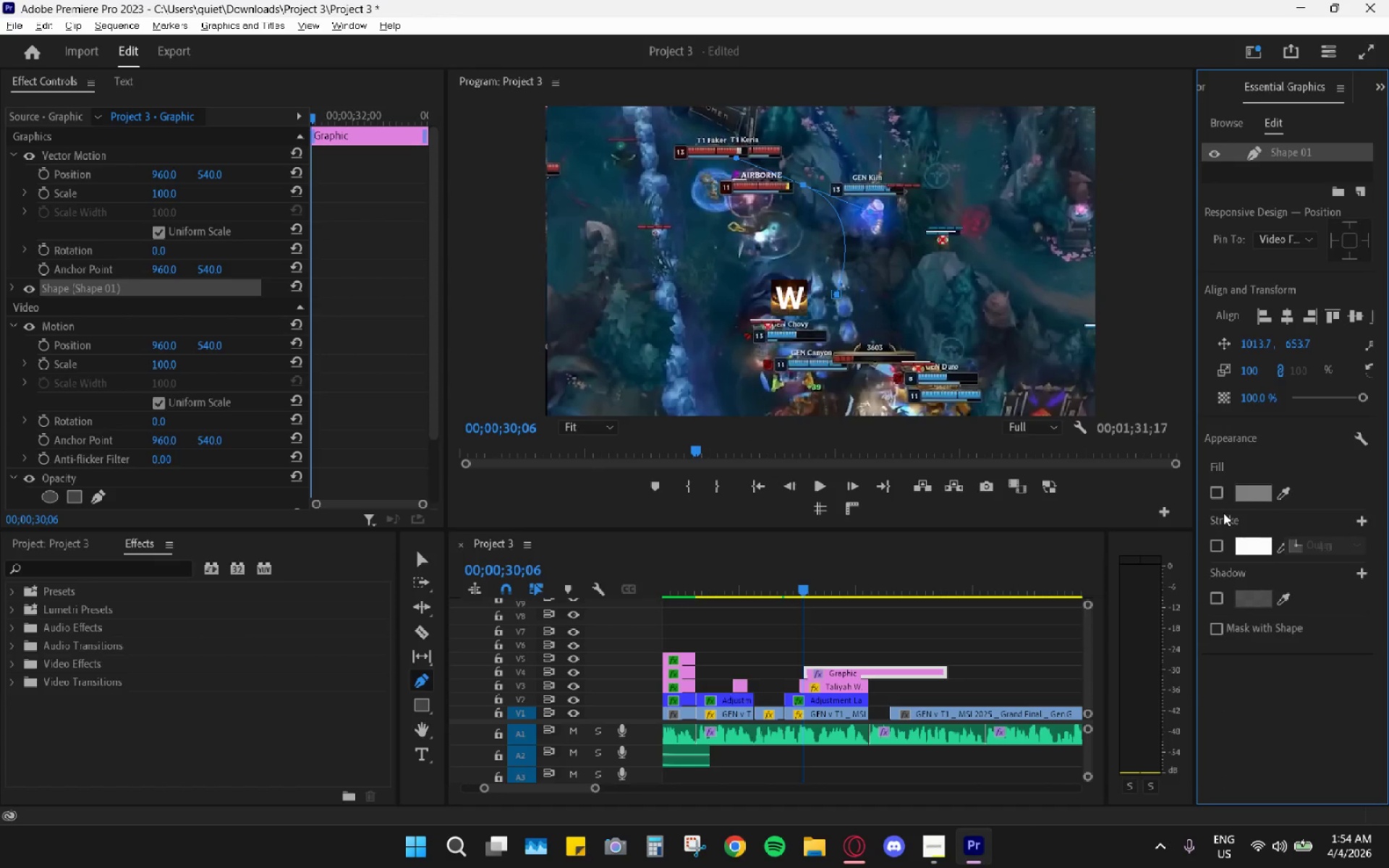 
left_click([1220, 545])
 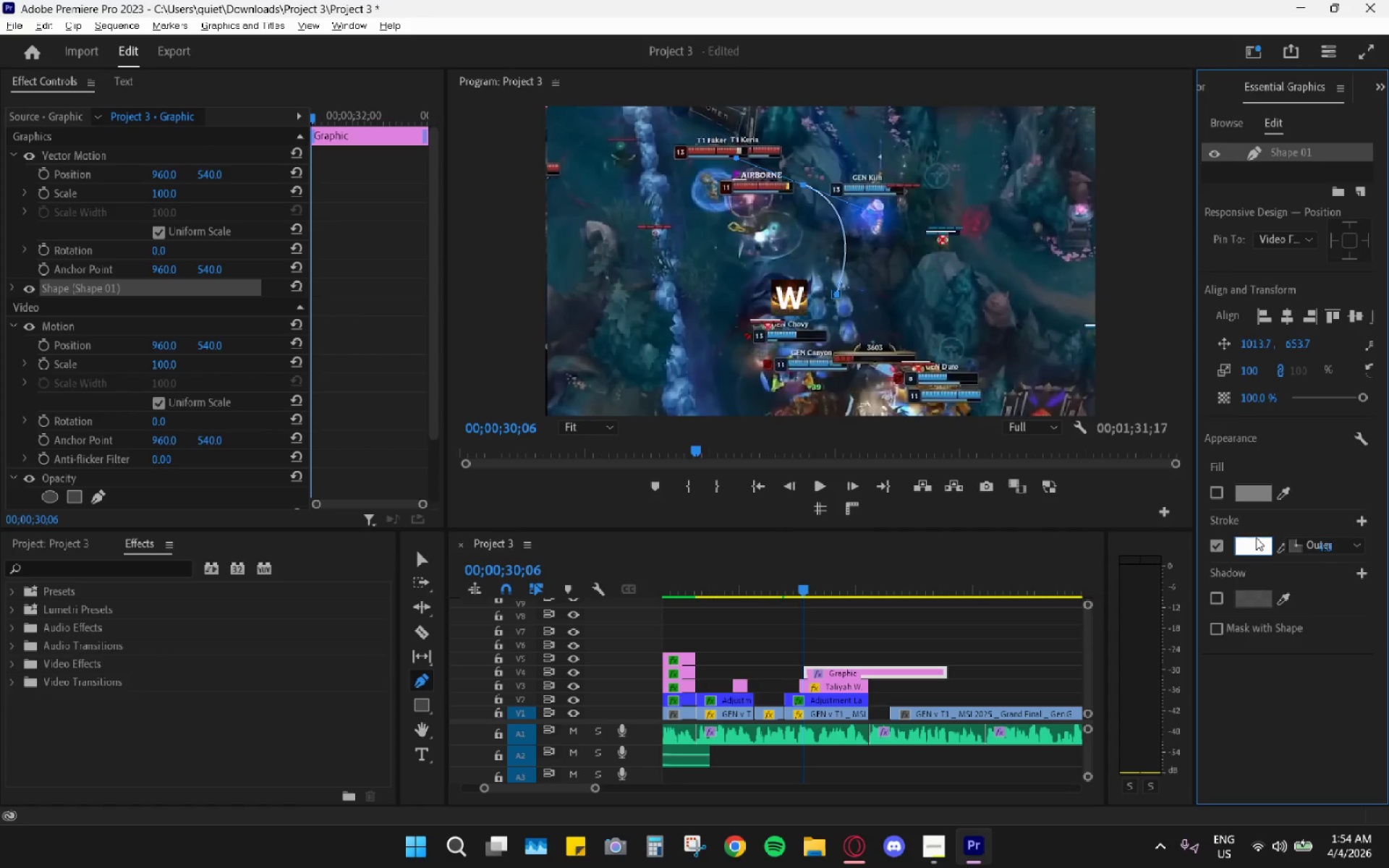 
key(Alt+Tab)
 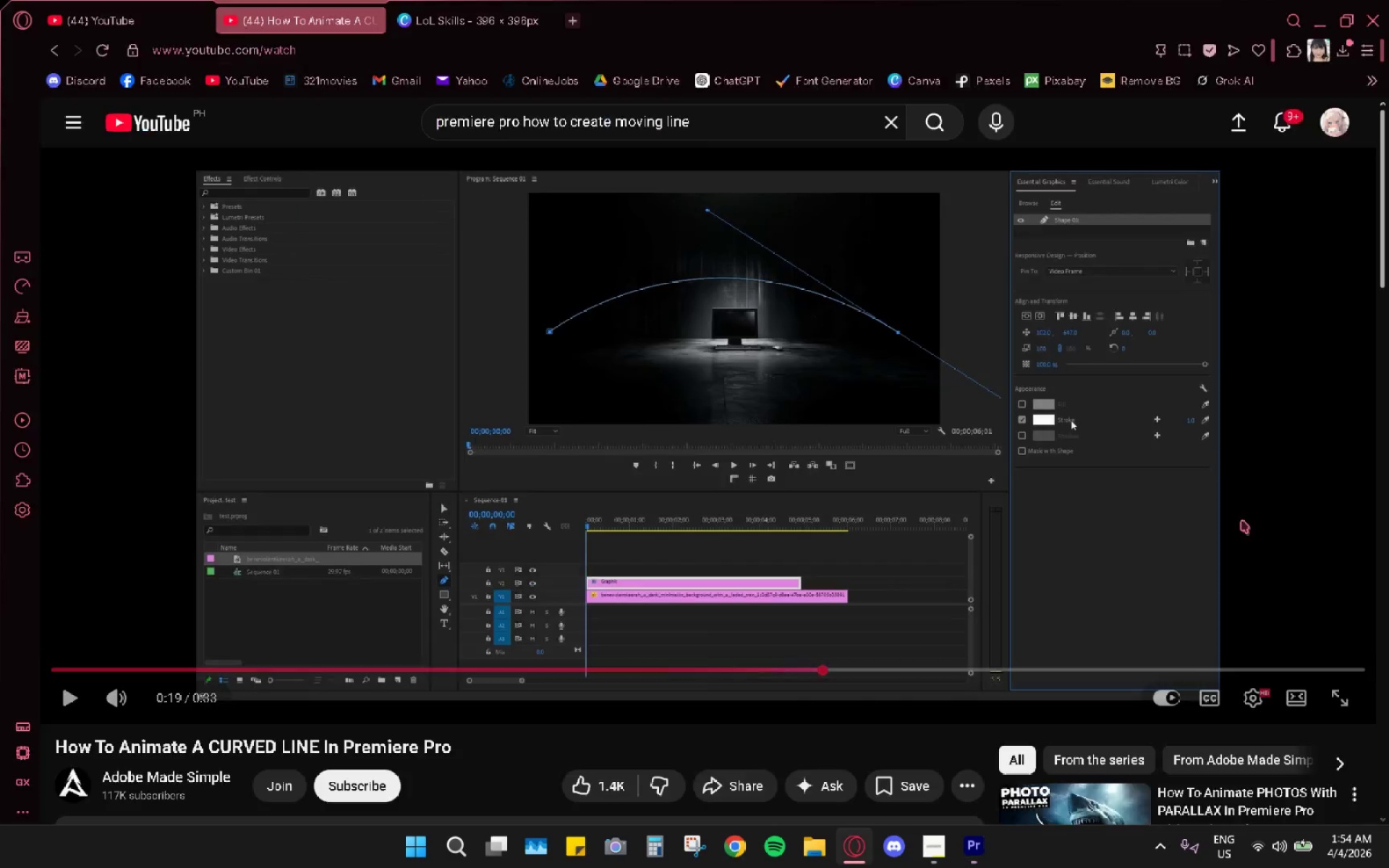 
key(Space)
 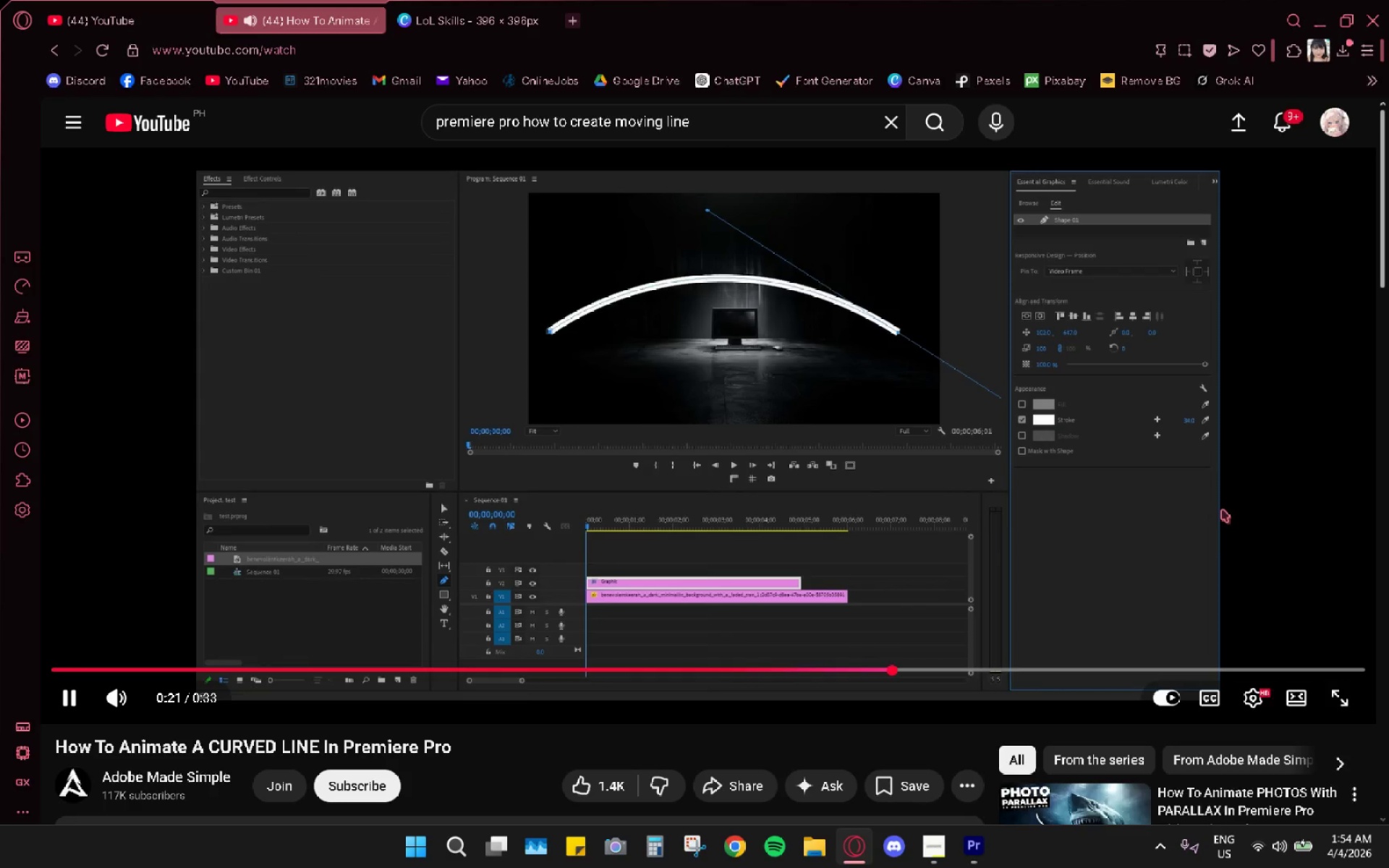 
key(Space)
 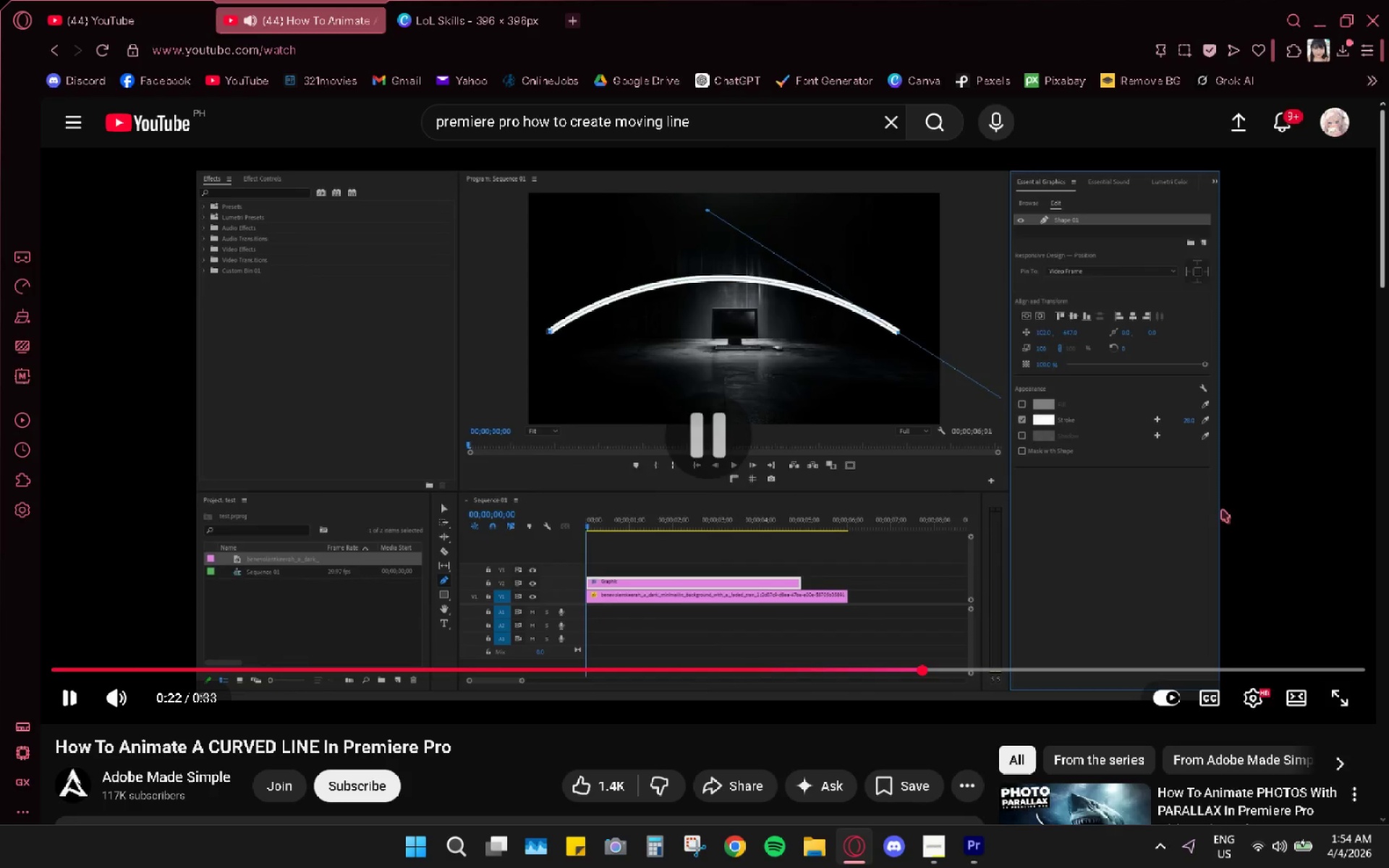 
key(Alt+AltLeft)
 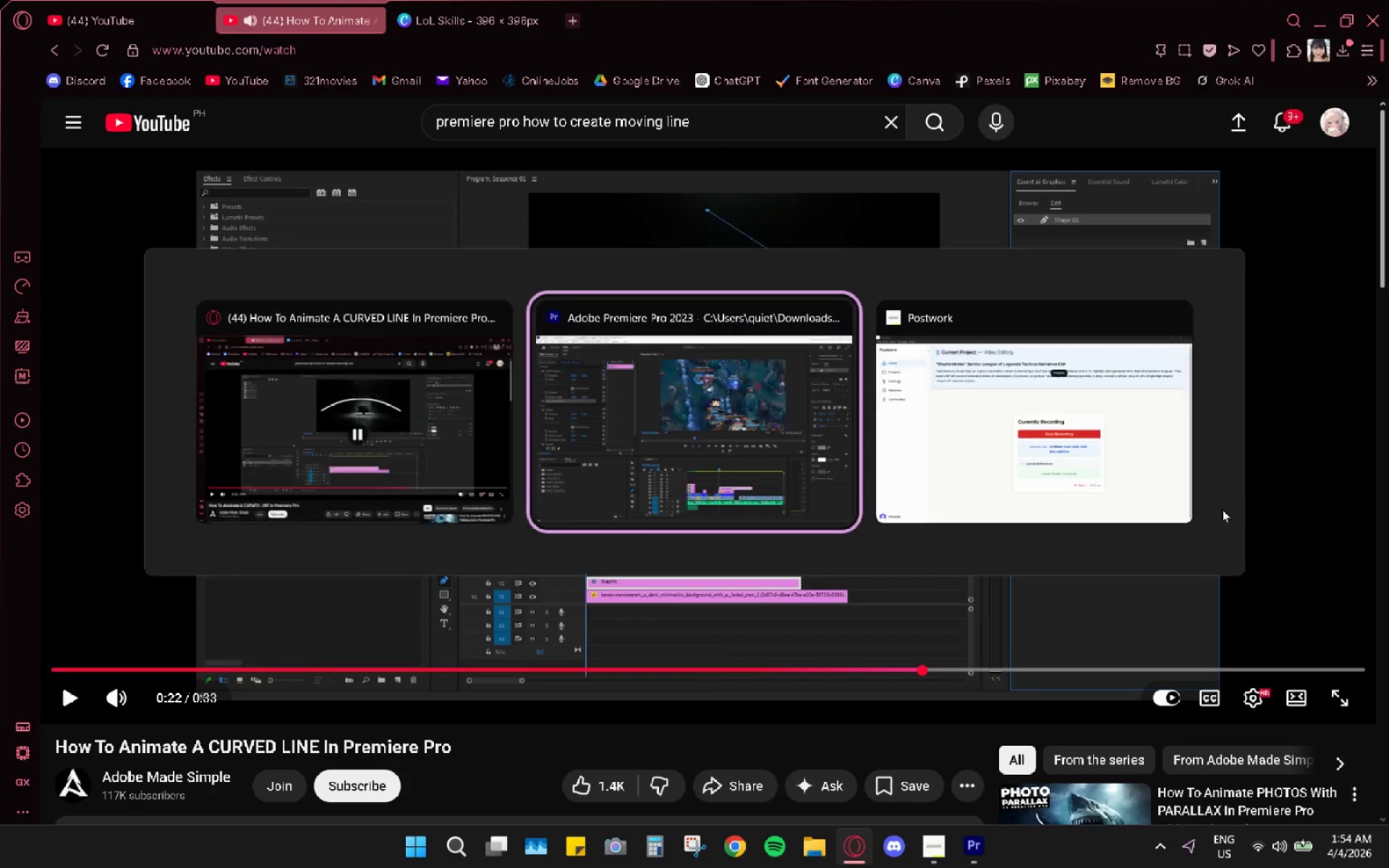 
key(Alt+Tab)
 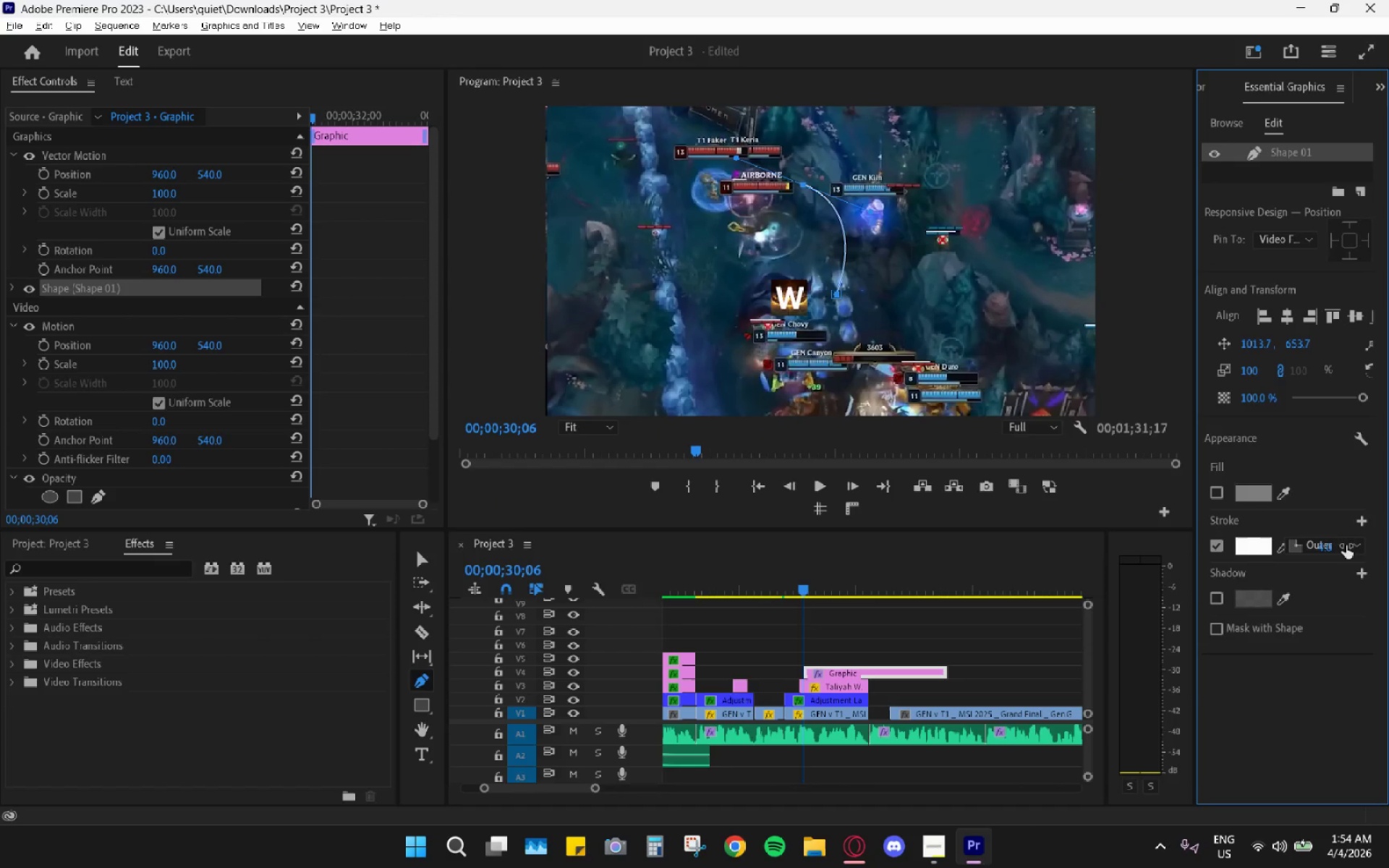 
left_click_drag(start_coordinate=[1349, 546], to_coordinate=[1345, 530])
 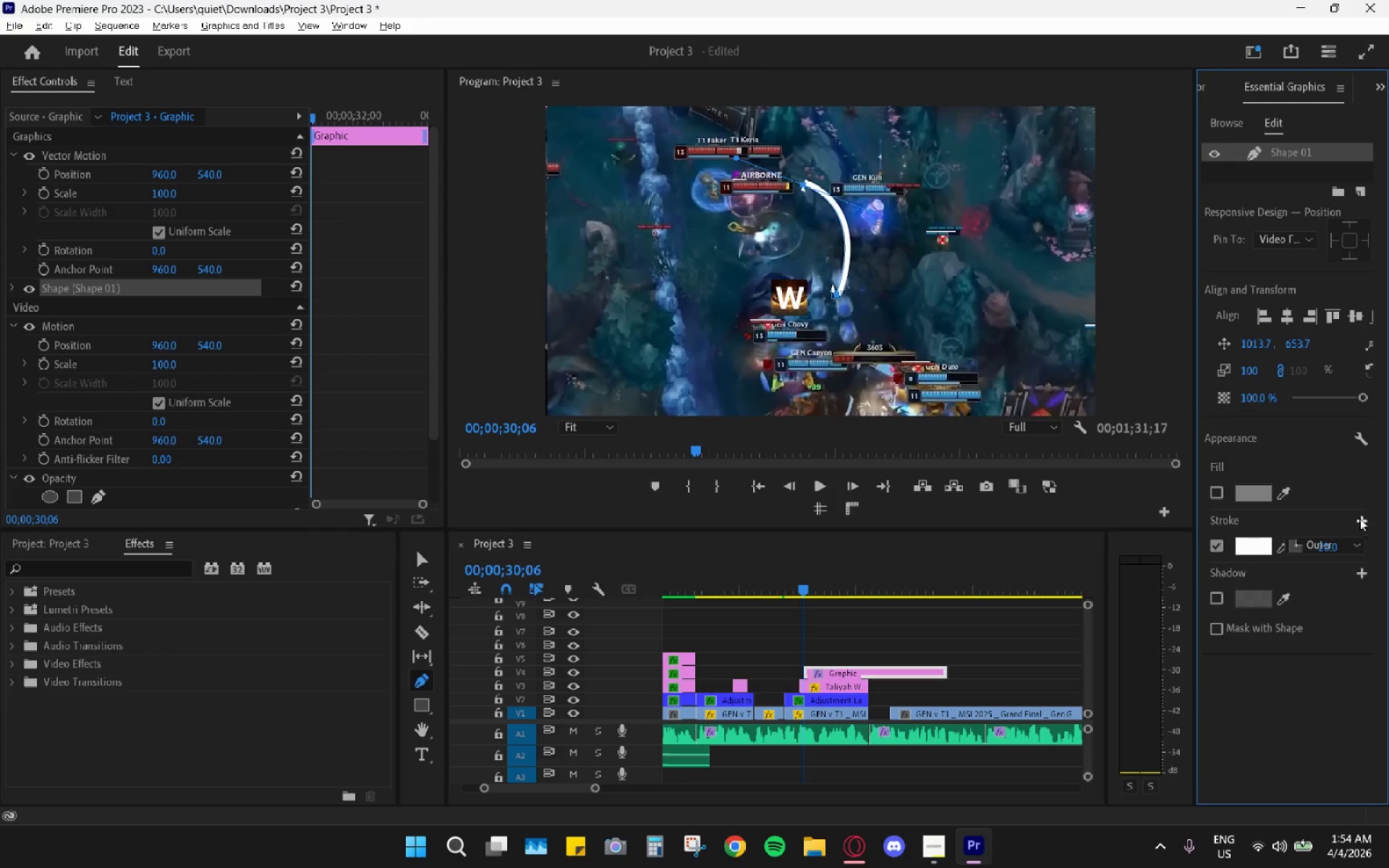 
key(Alt+AltLeft)
 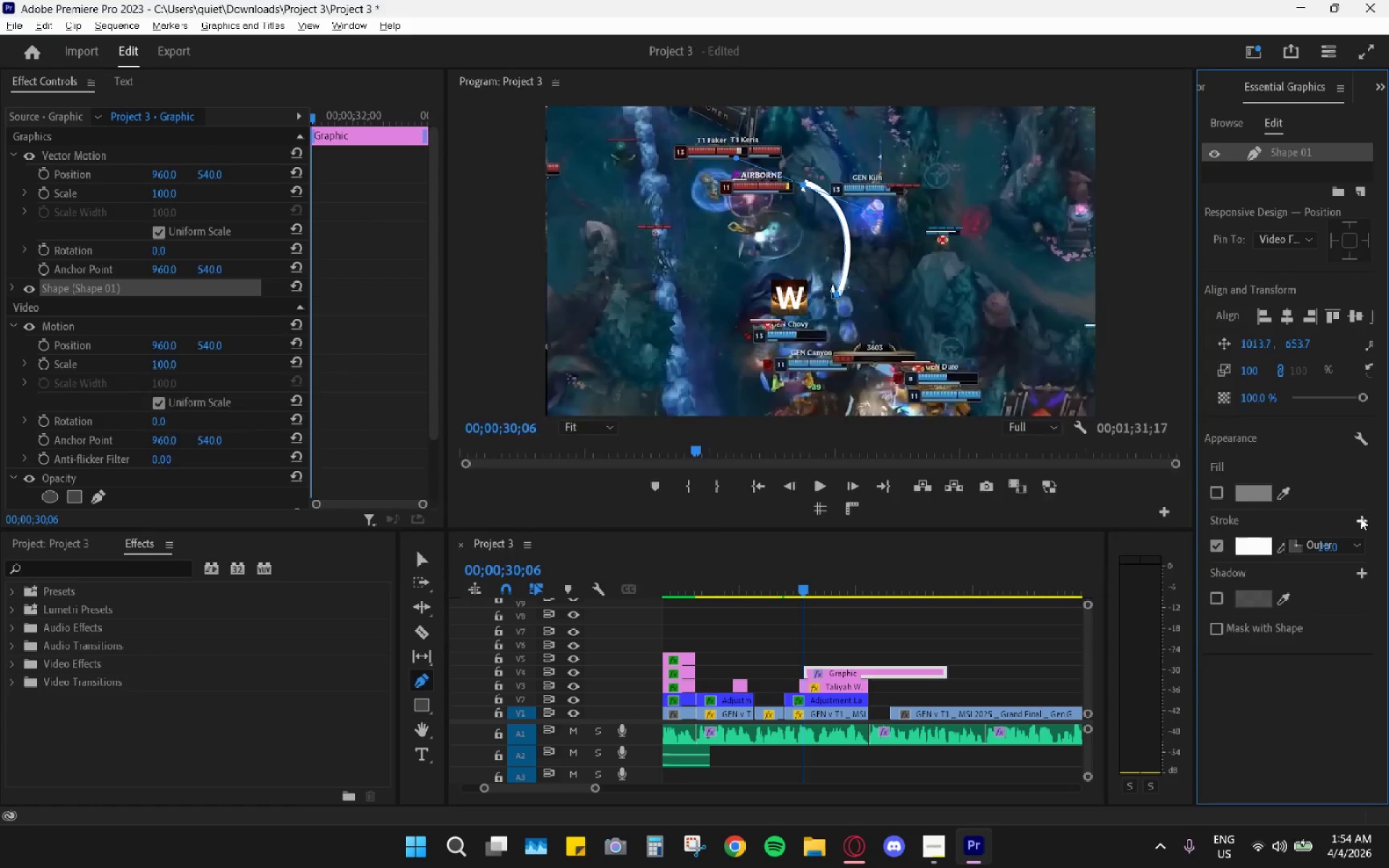 
key(Alt+Tab)
 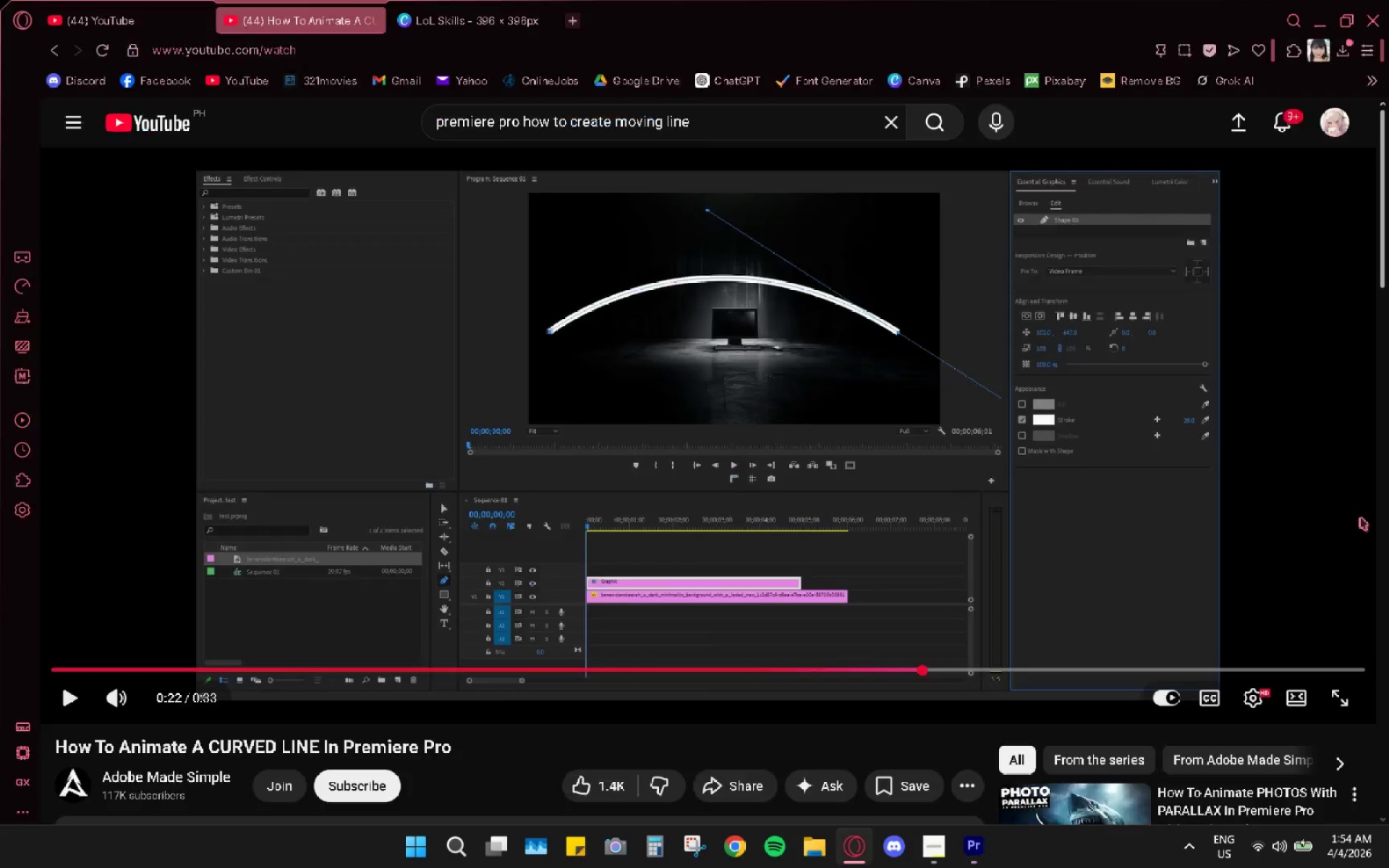 
key(Space)
 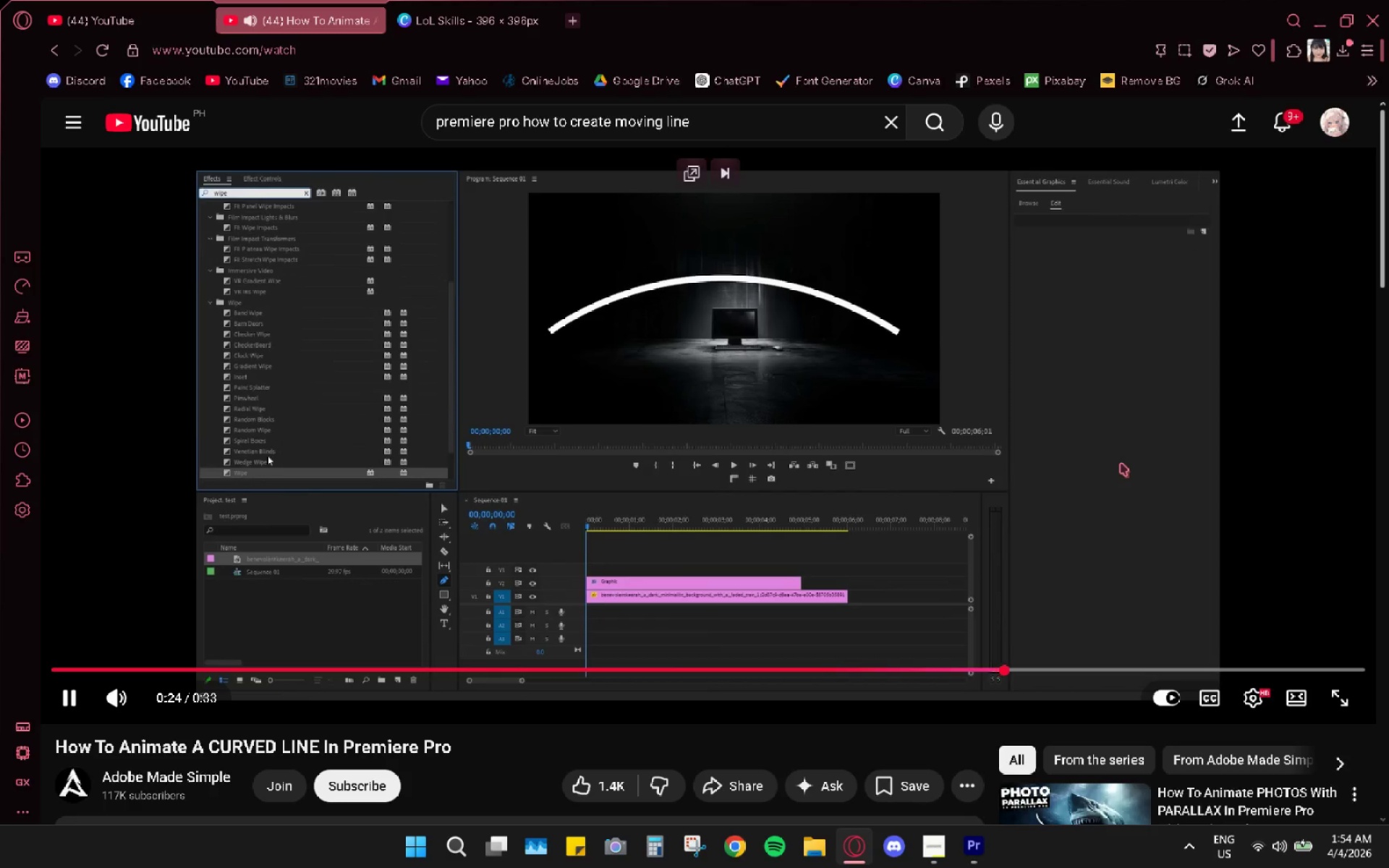 
key(Space)
 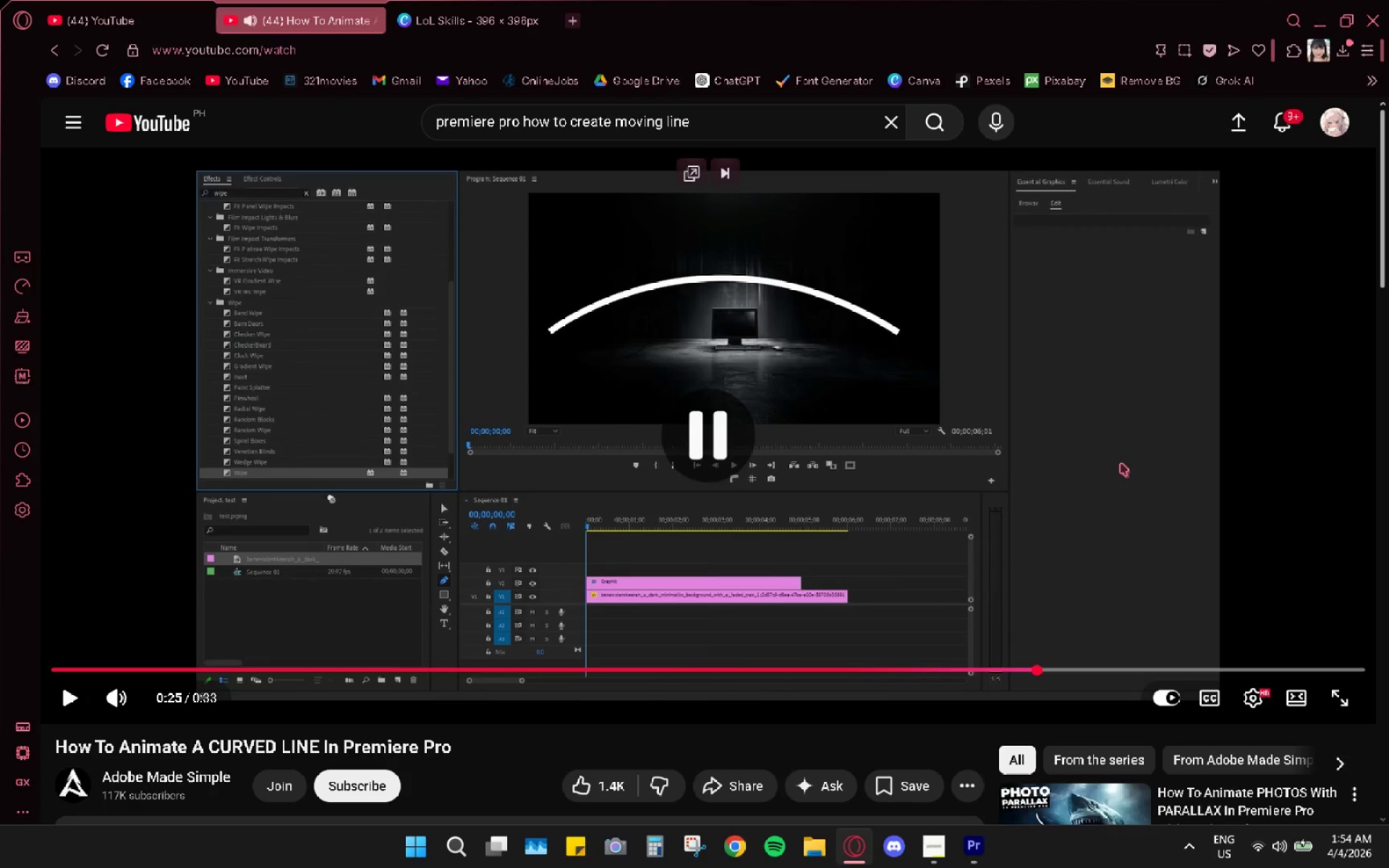 
key(Alt+AltLeft)
 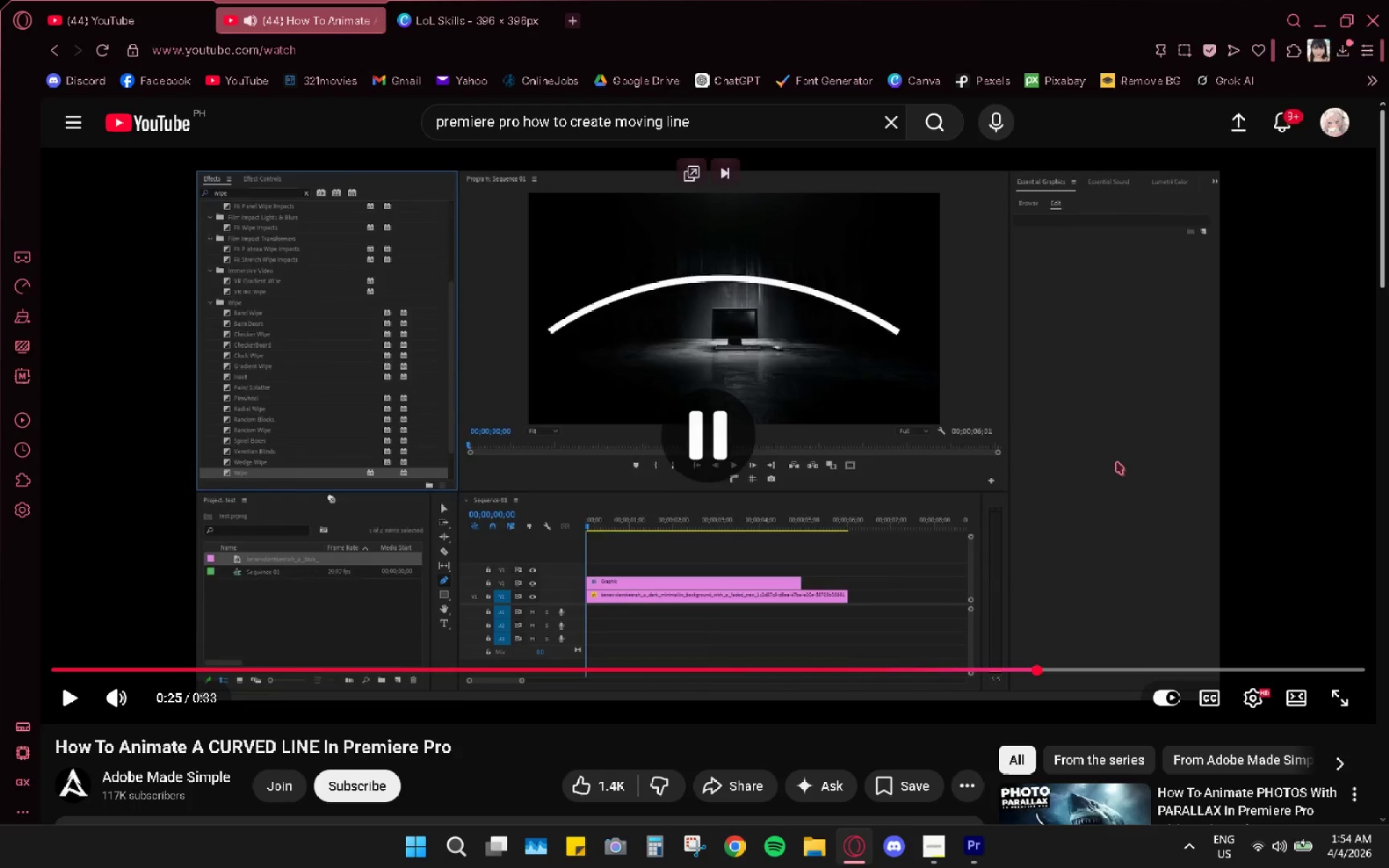 
key(Alt+Tab)
 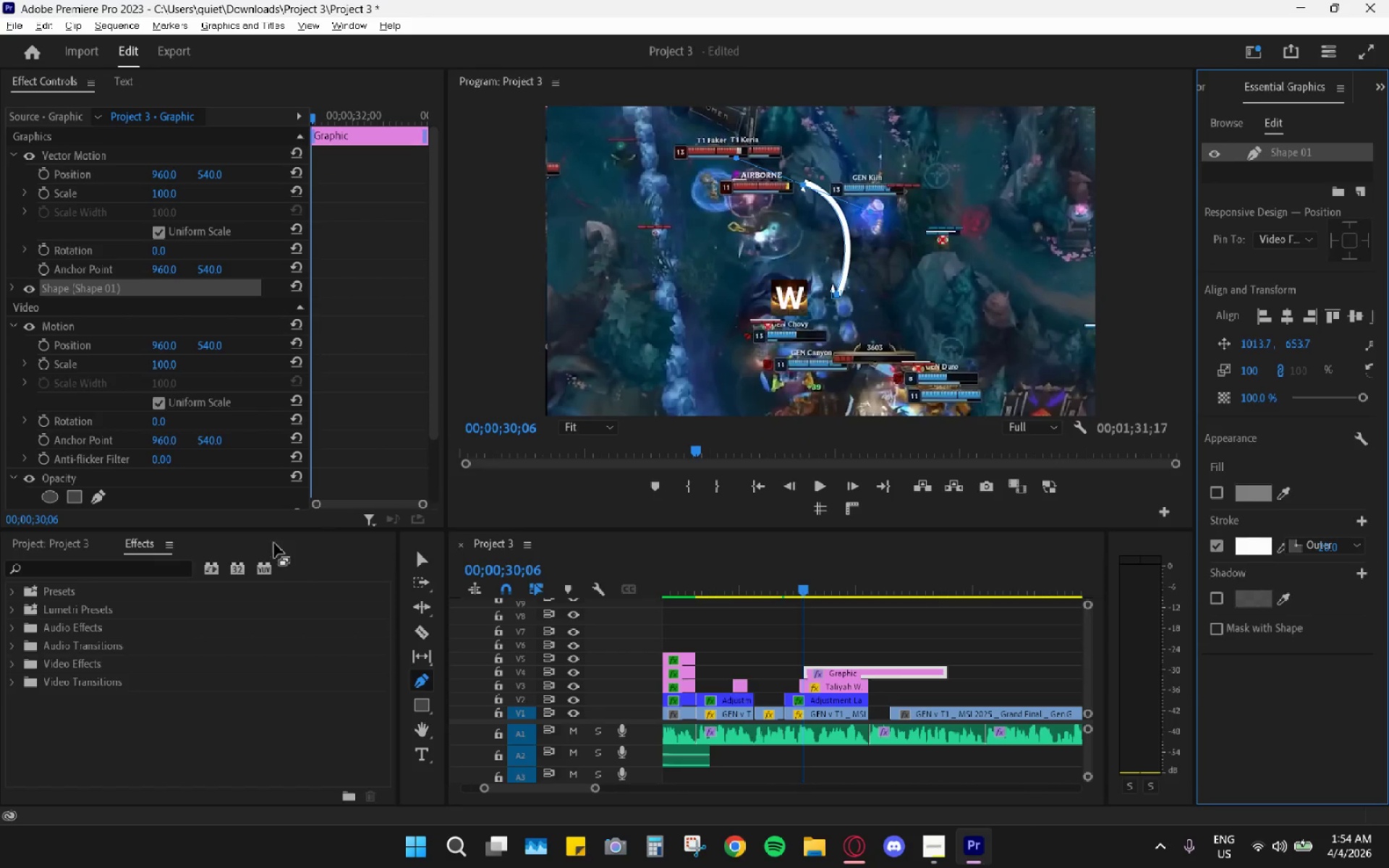 
left_click([132, 566])
 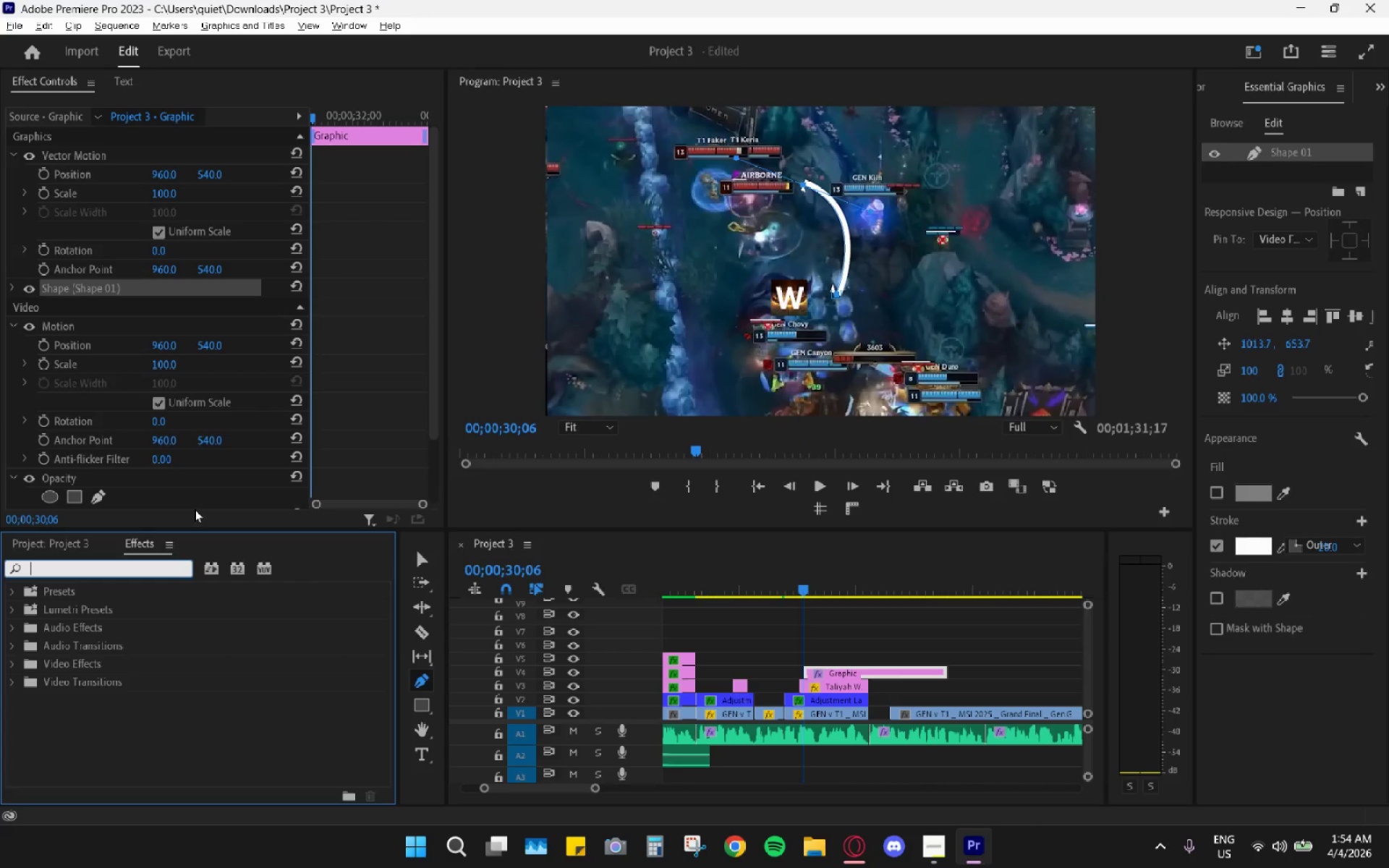 
type(wipe)
 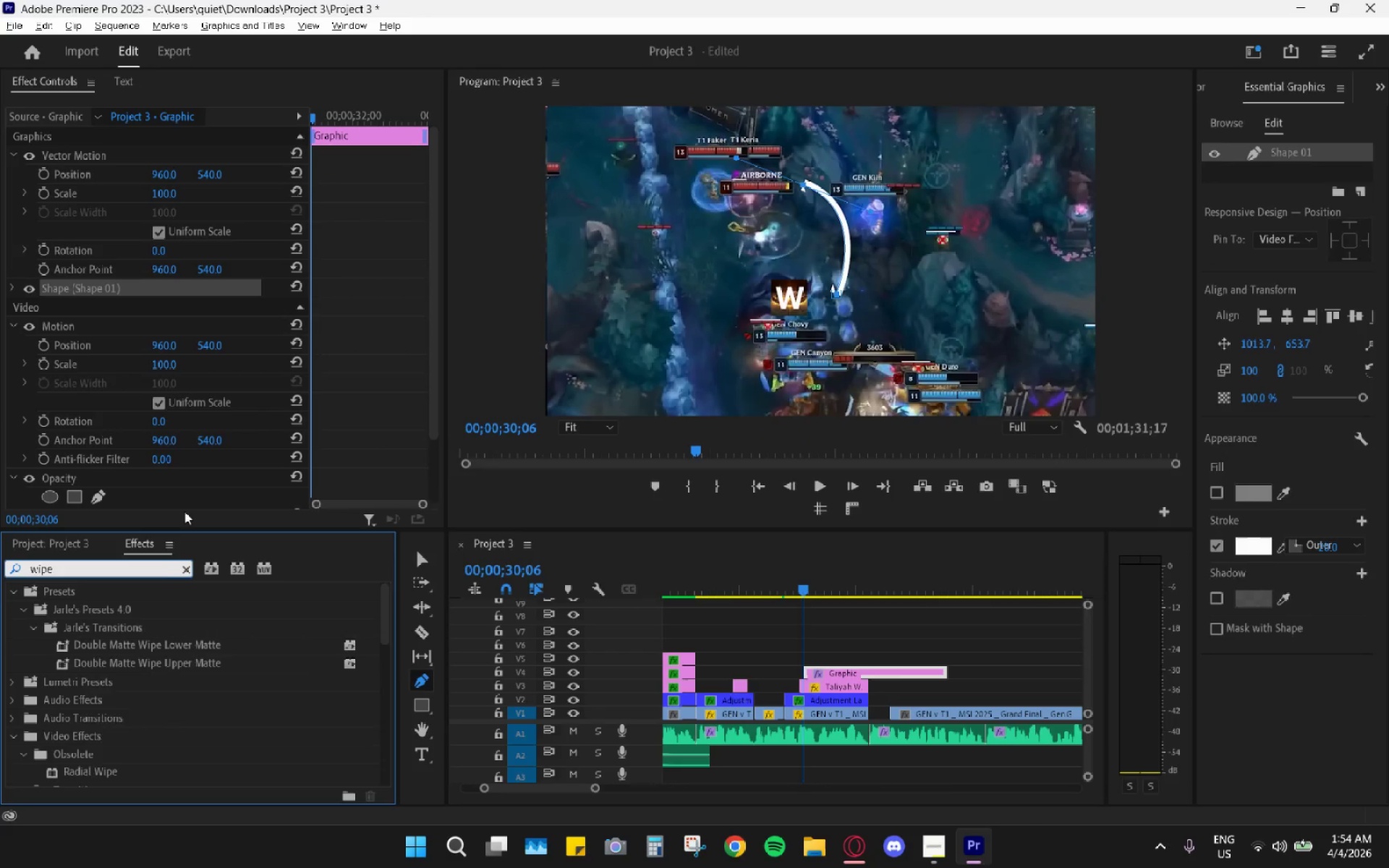 
scroll: coordinate [113, 696], scroll_direction: down, amount: 14.0
 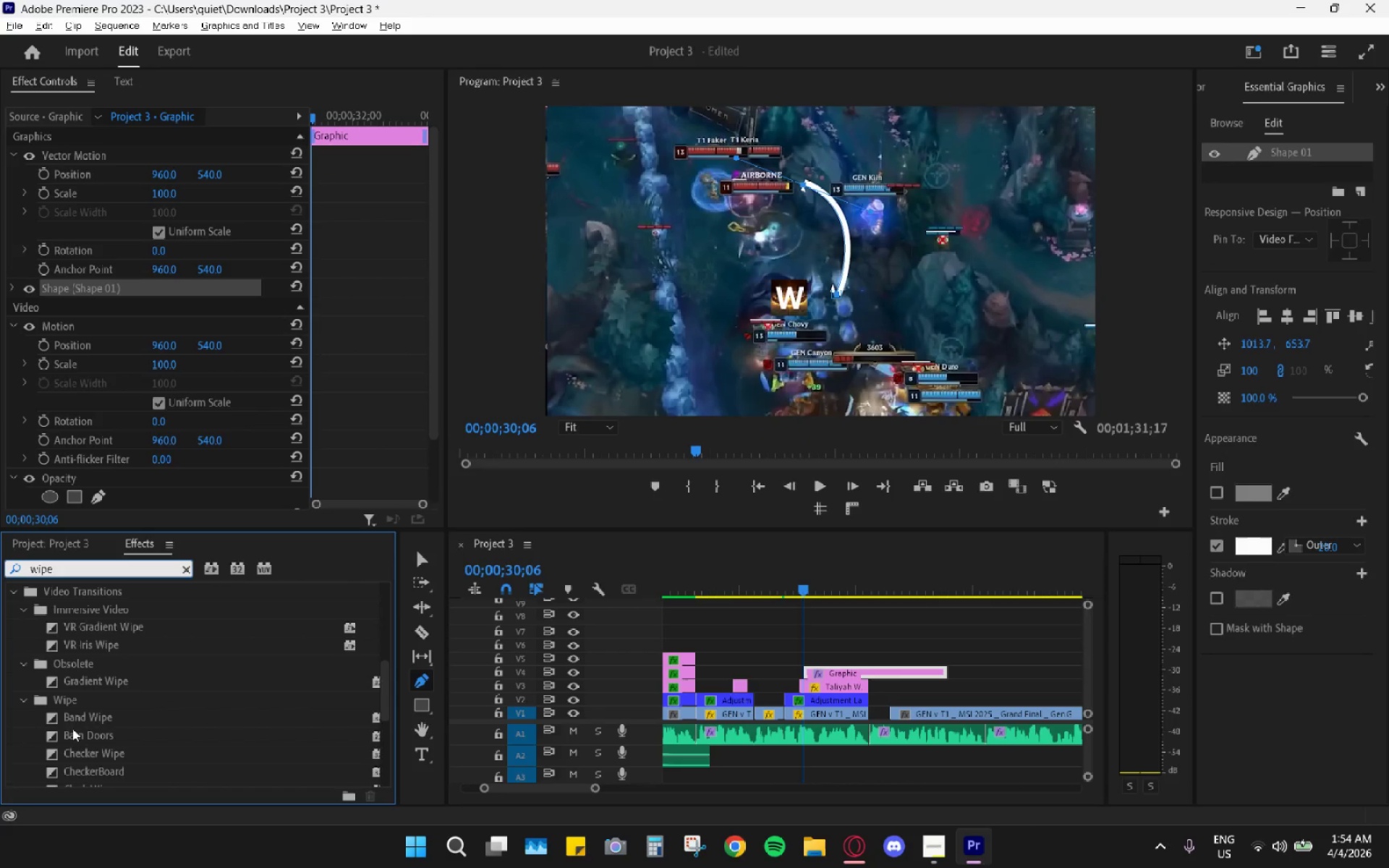 
key(Alt+AltLeft)
 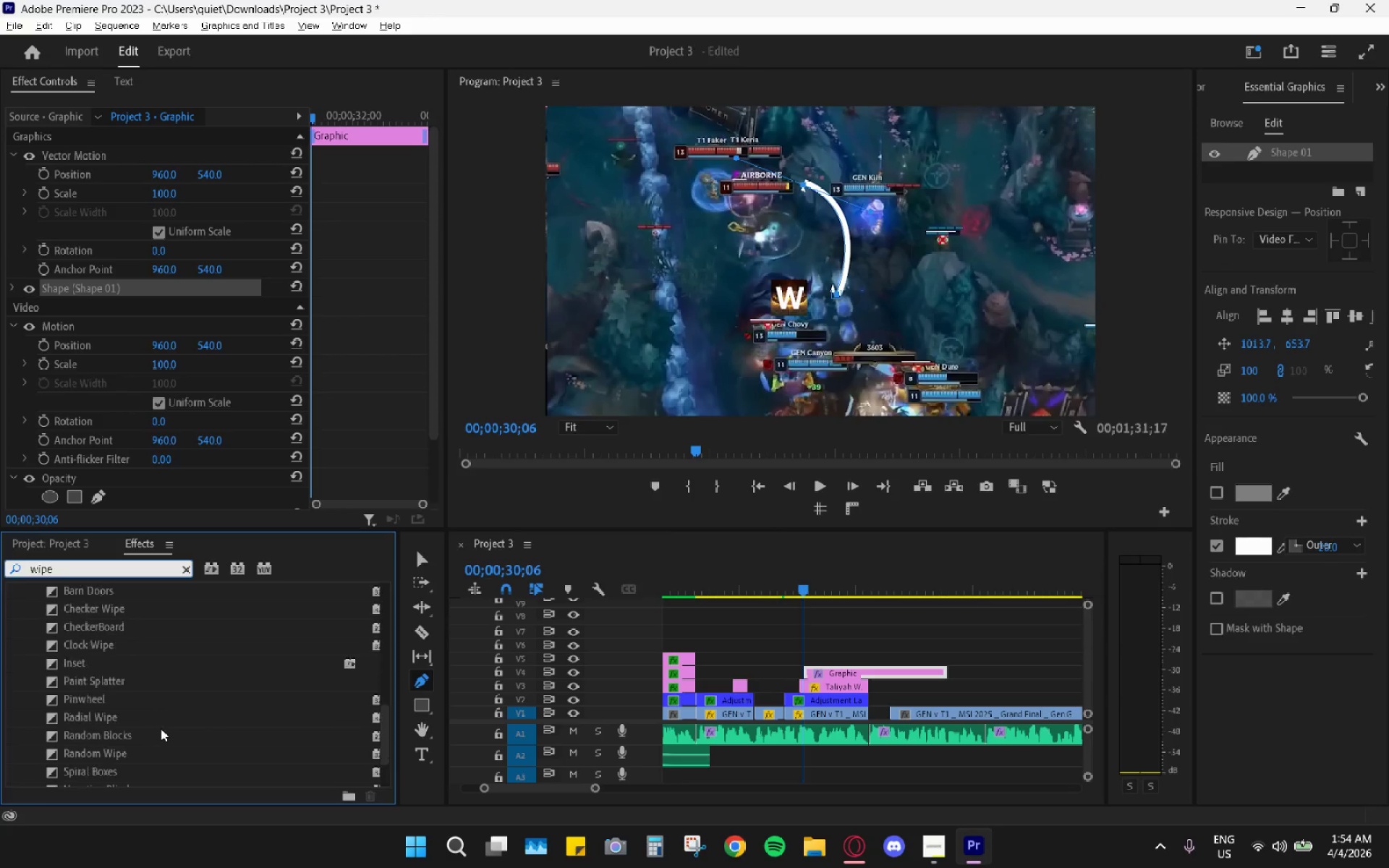 
key(Alt+Tab)
 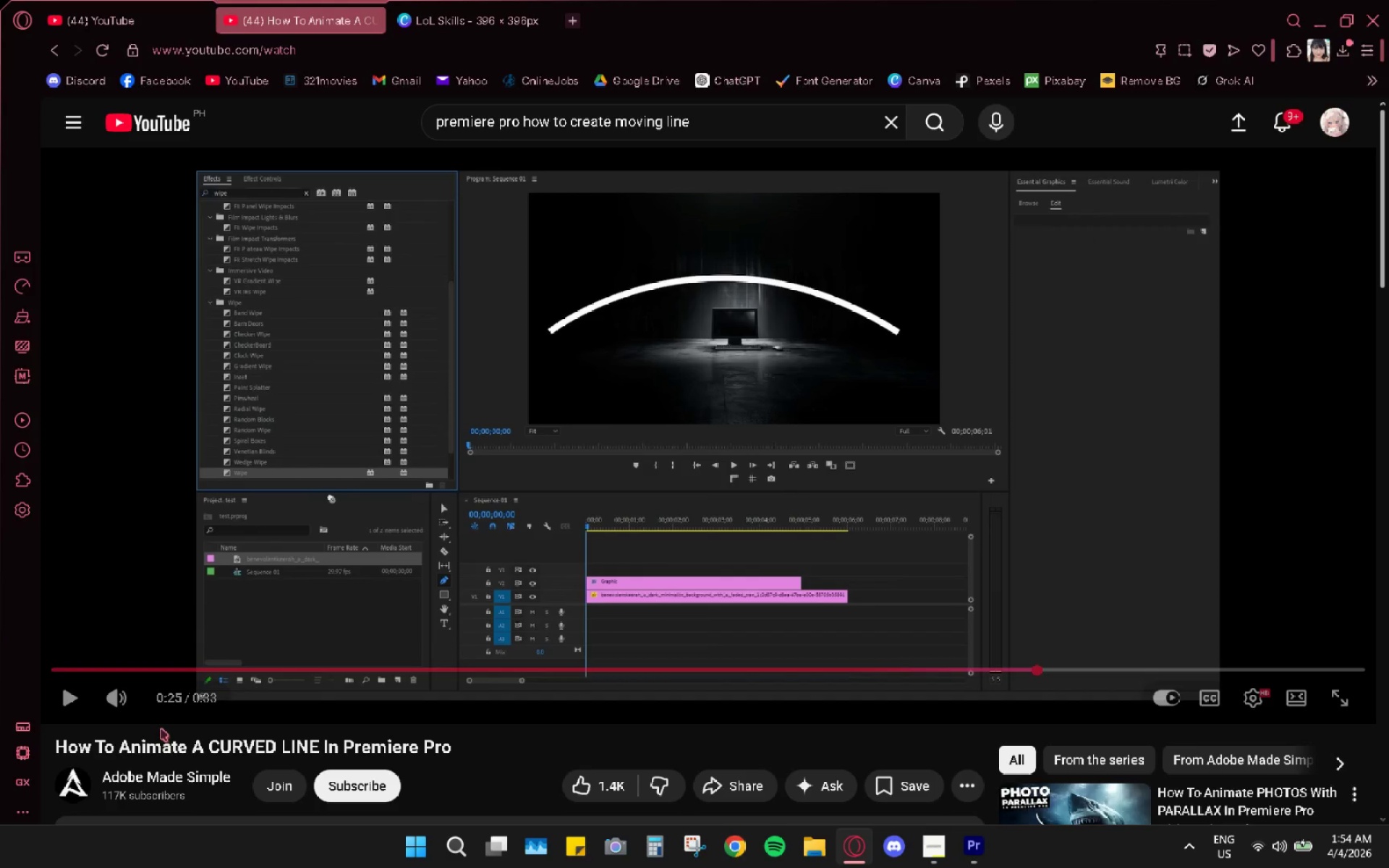 
key(Space)
 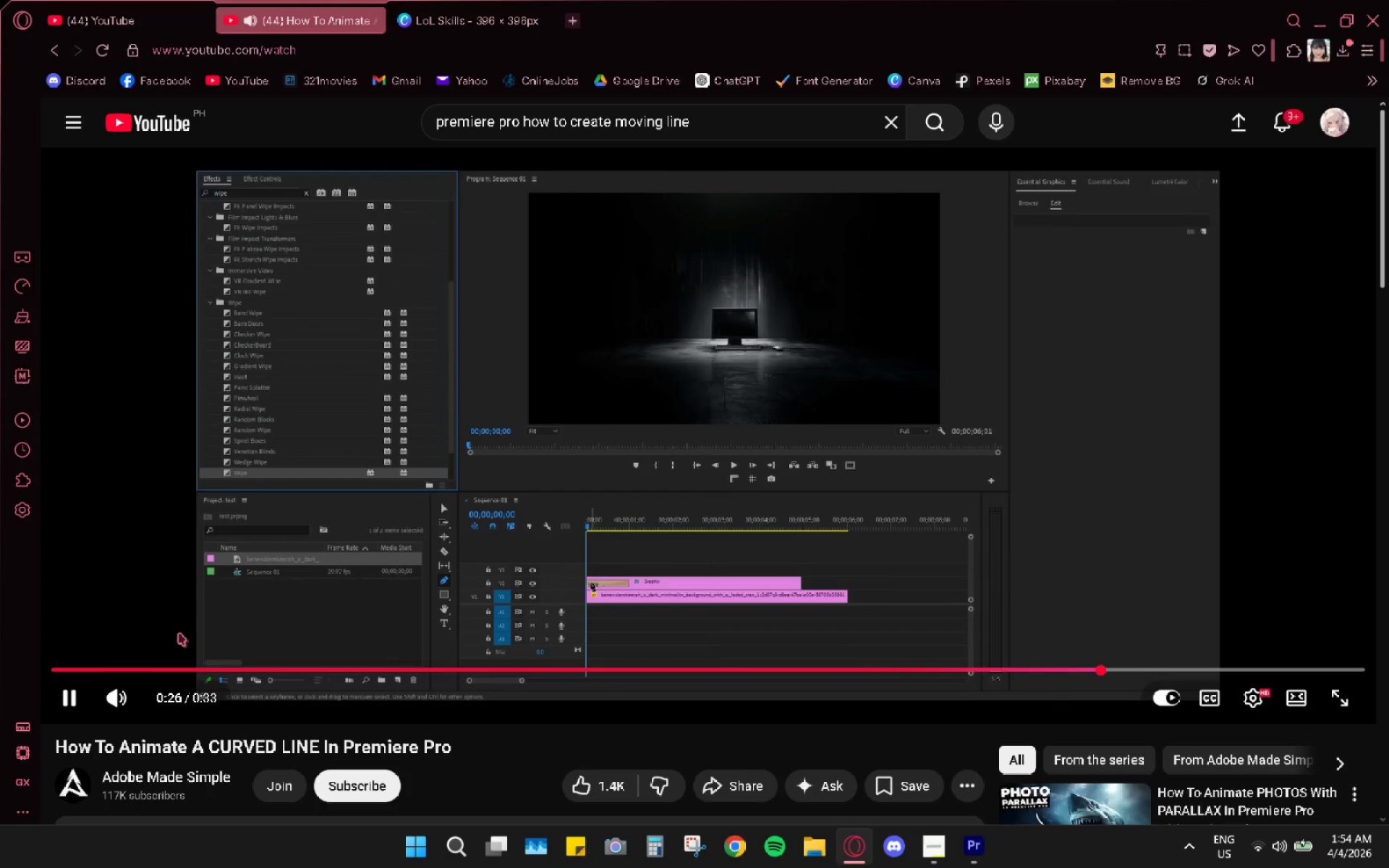 
scroll: coordinate [161, 728], scroll_direction: down, amount: 8.0
 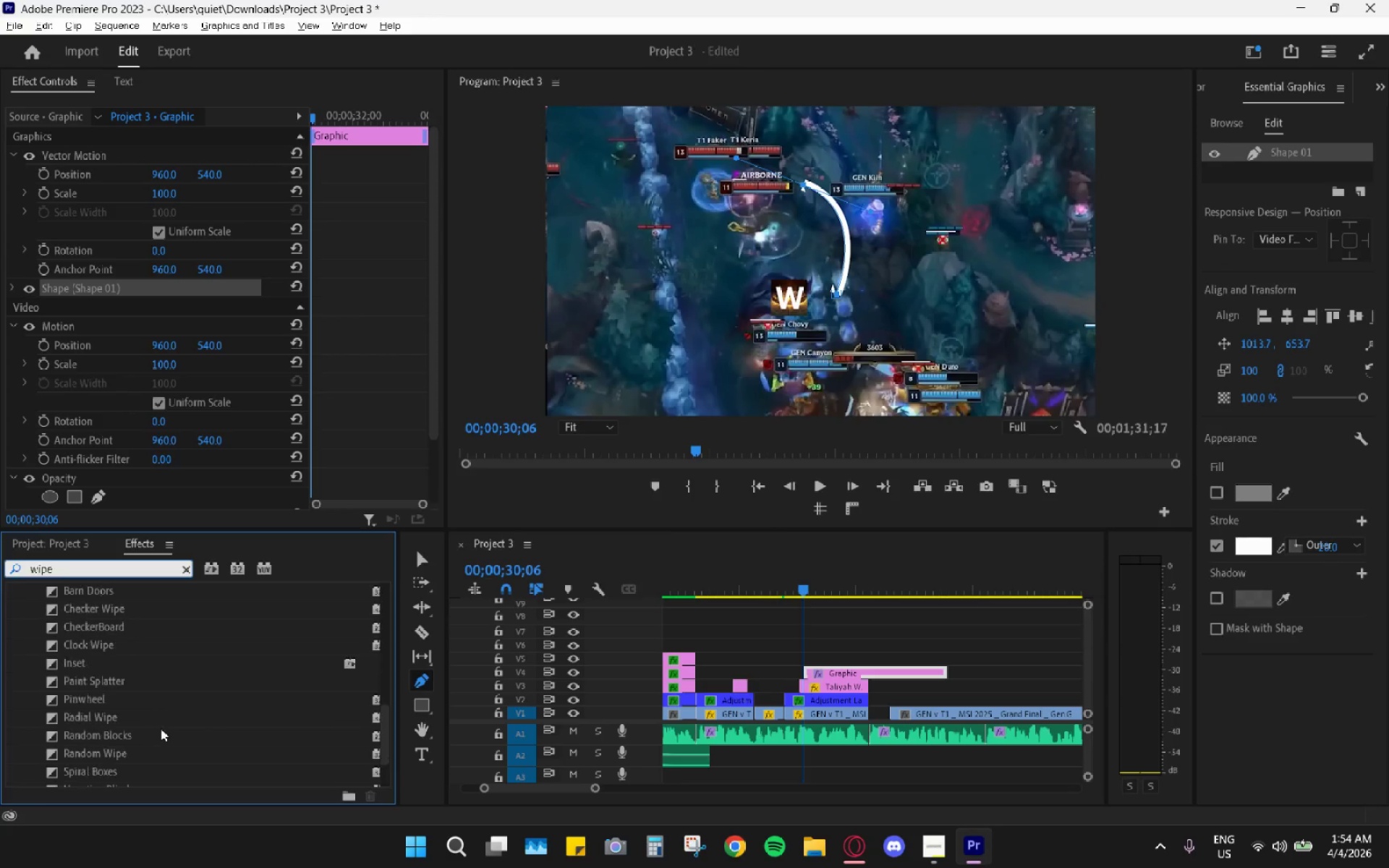 
key(ArrowLeft)
 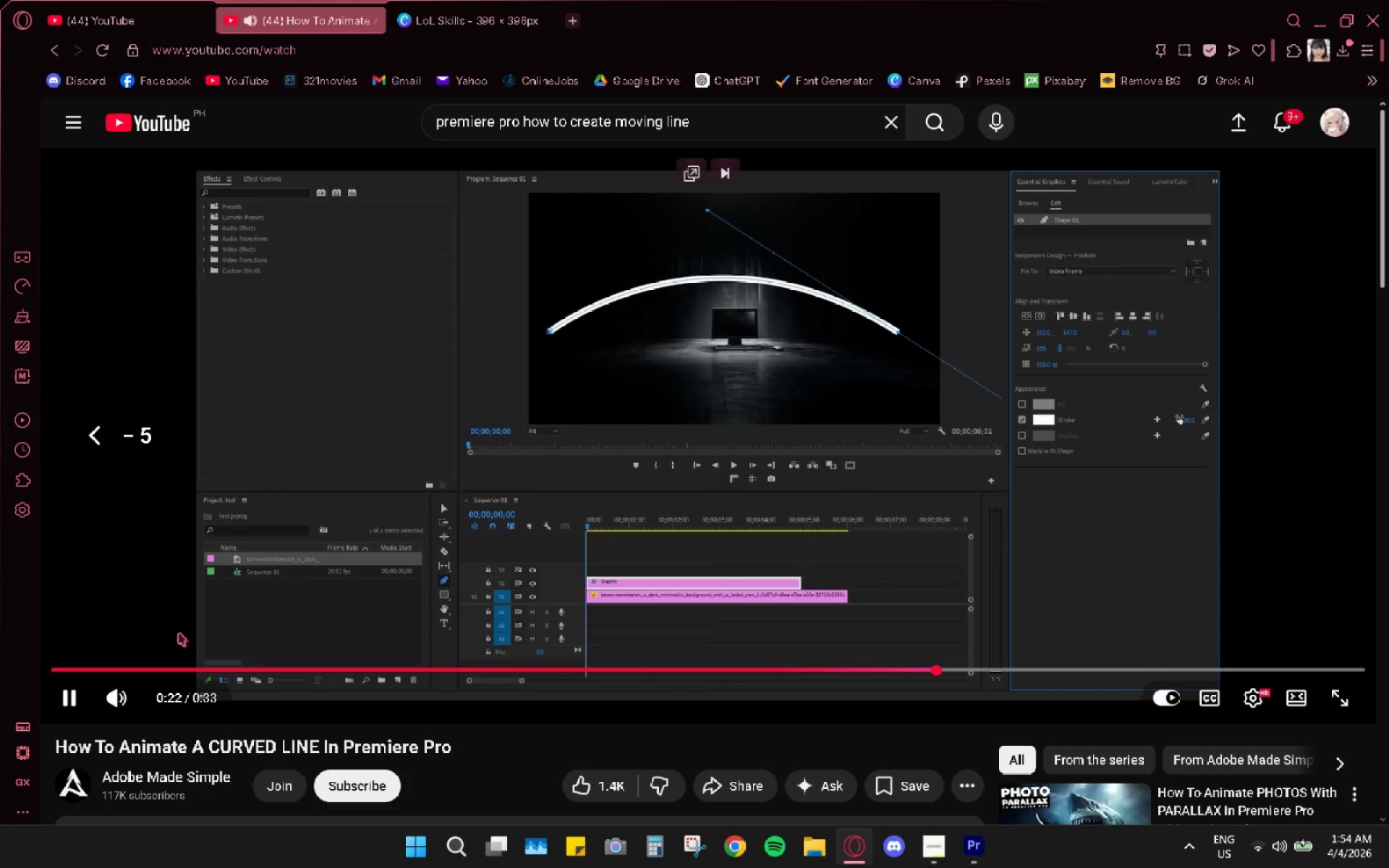 
key(Space)
 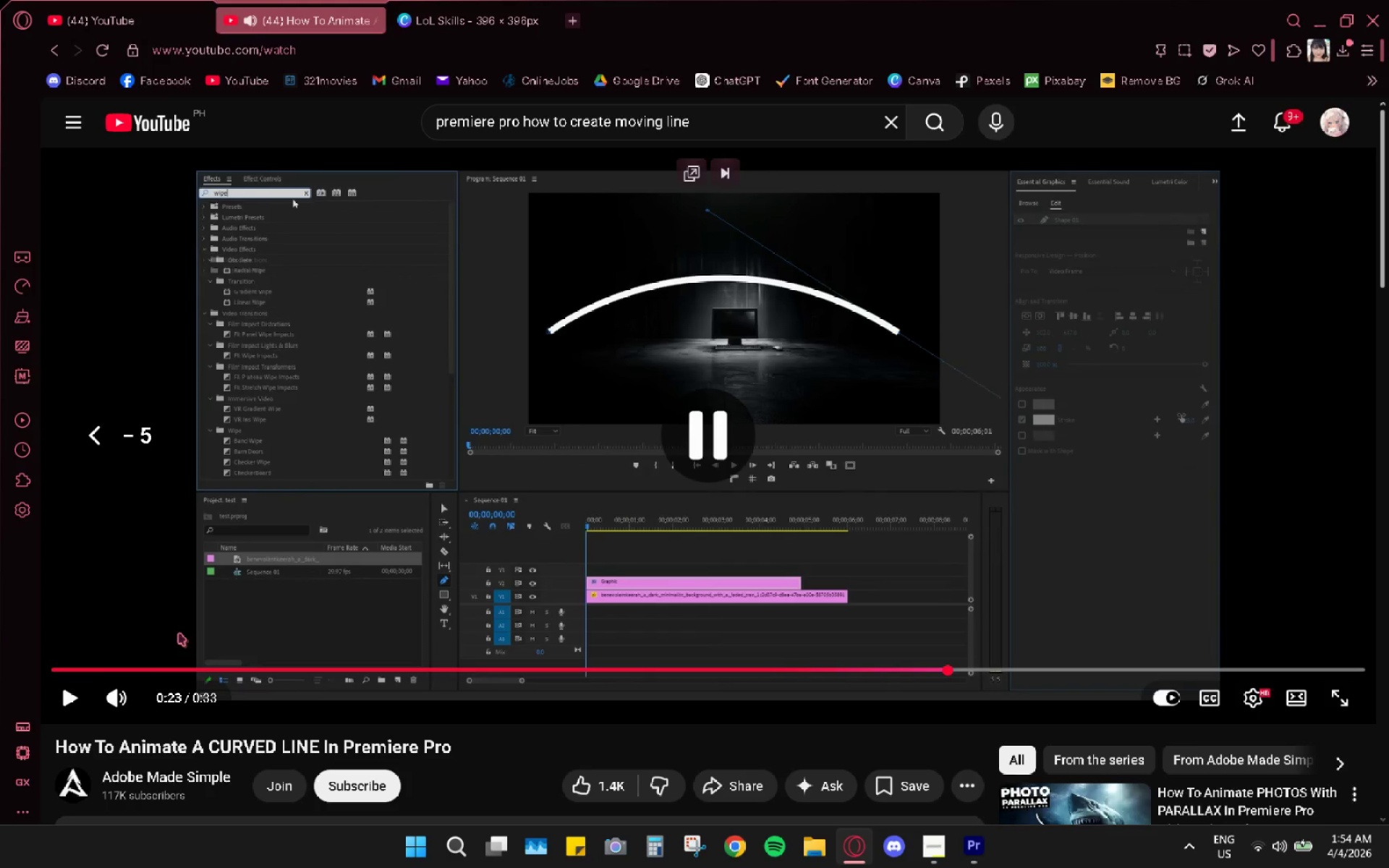 
key(Space)
 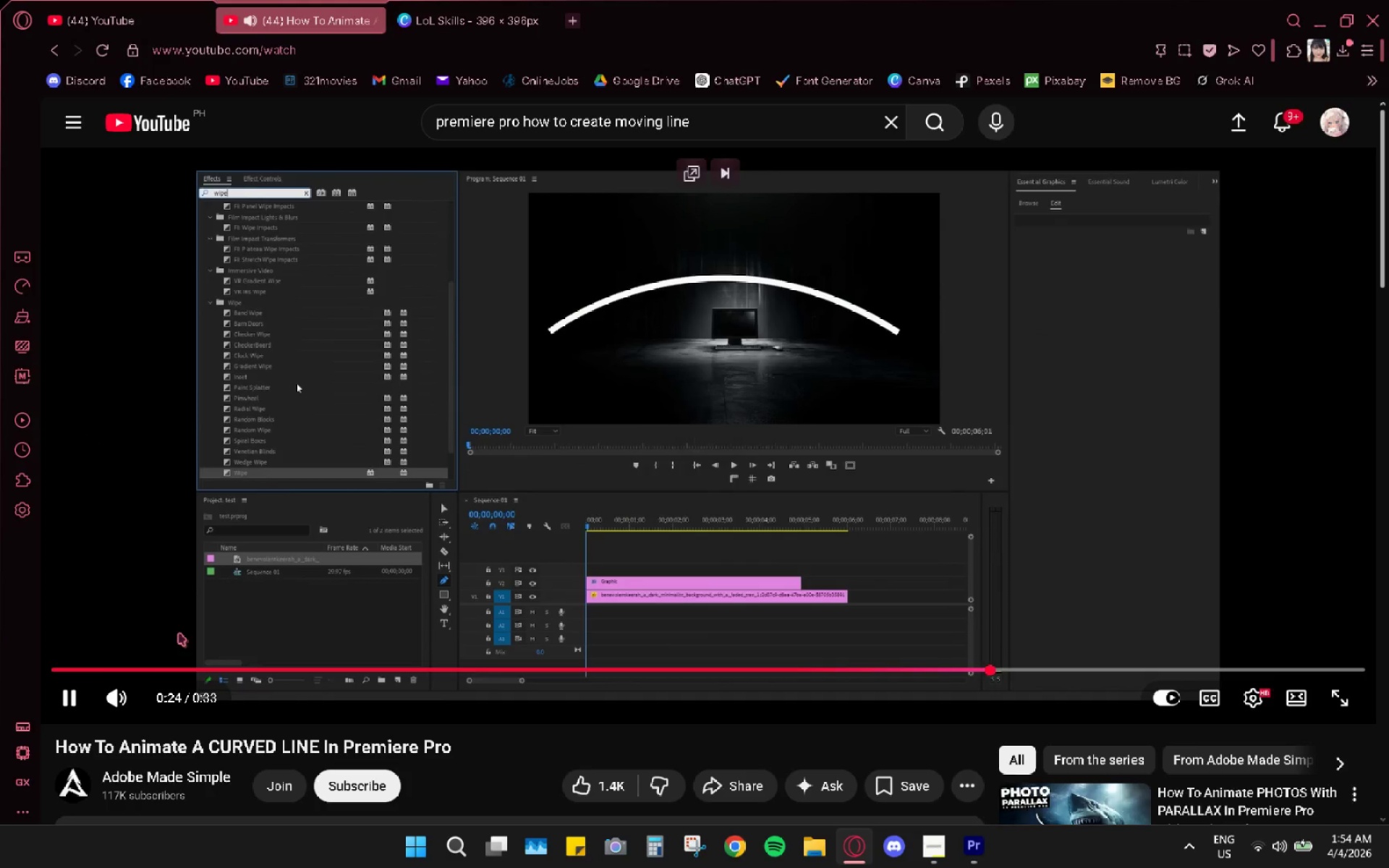 
key(Space)
 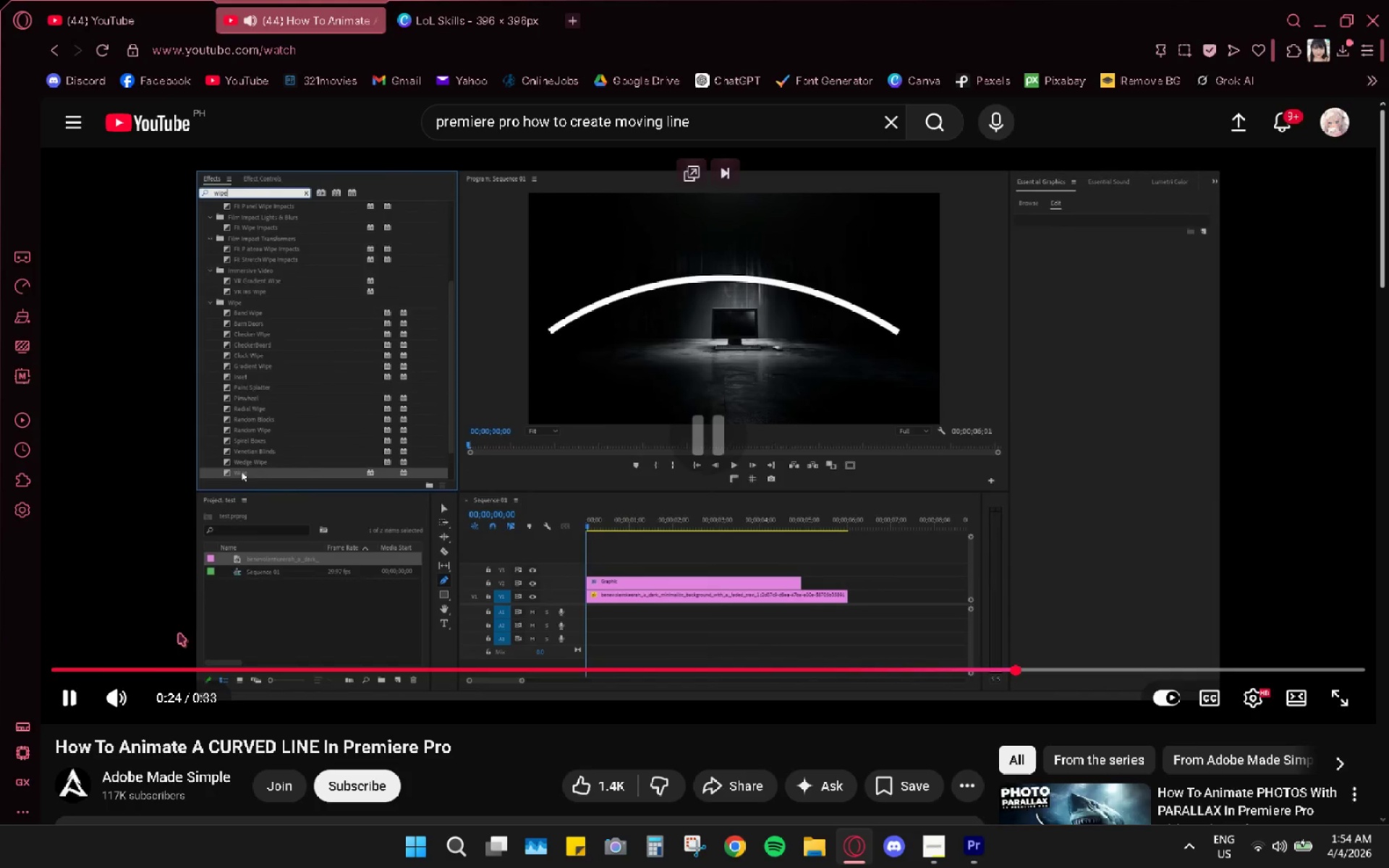 
key(Alt+AltLeft)
 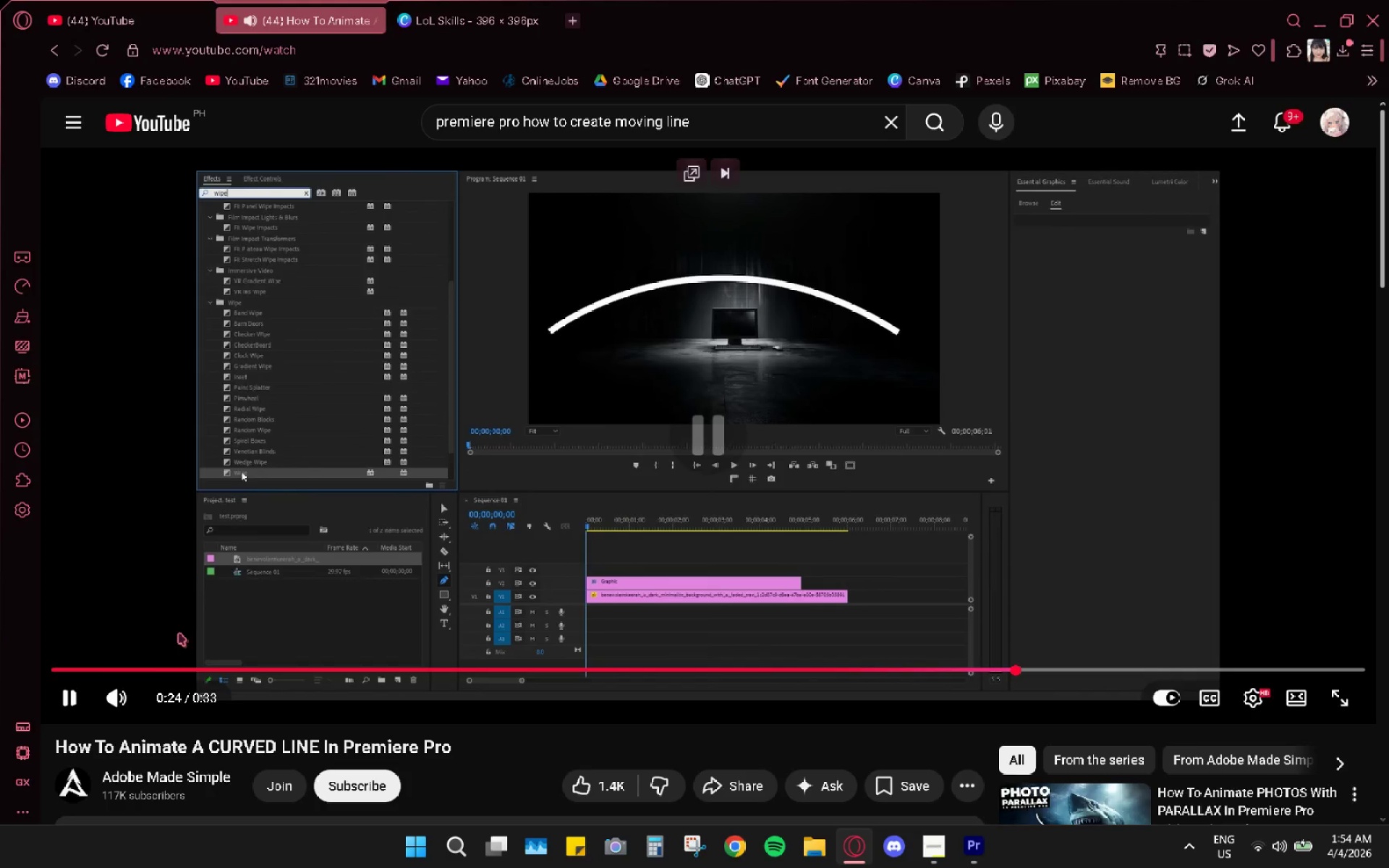 
key(Alt+Tab)
 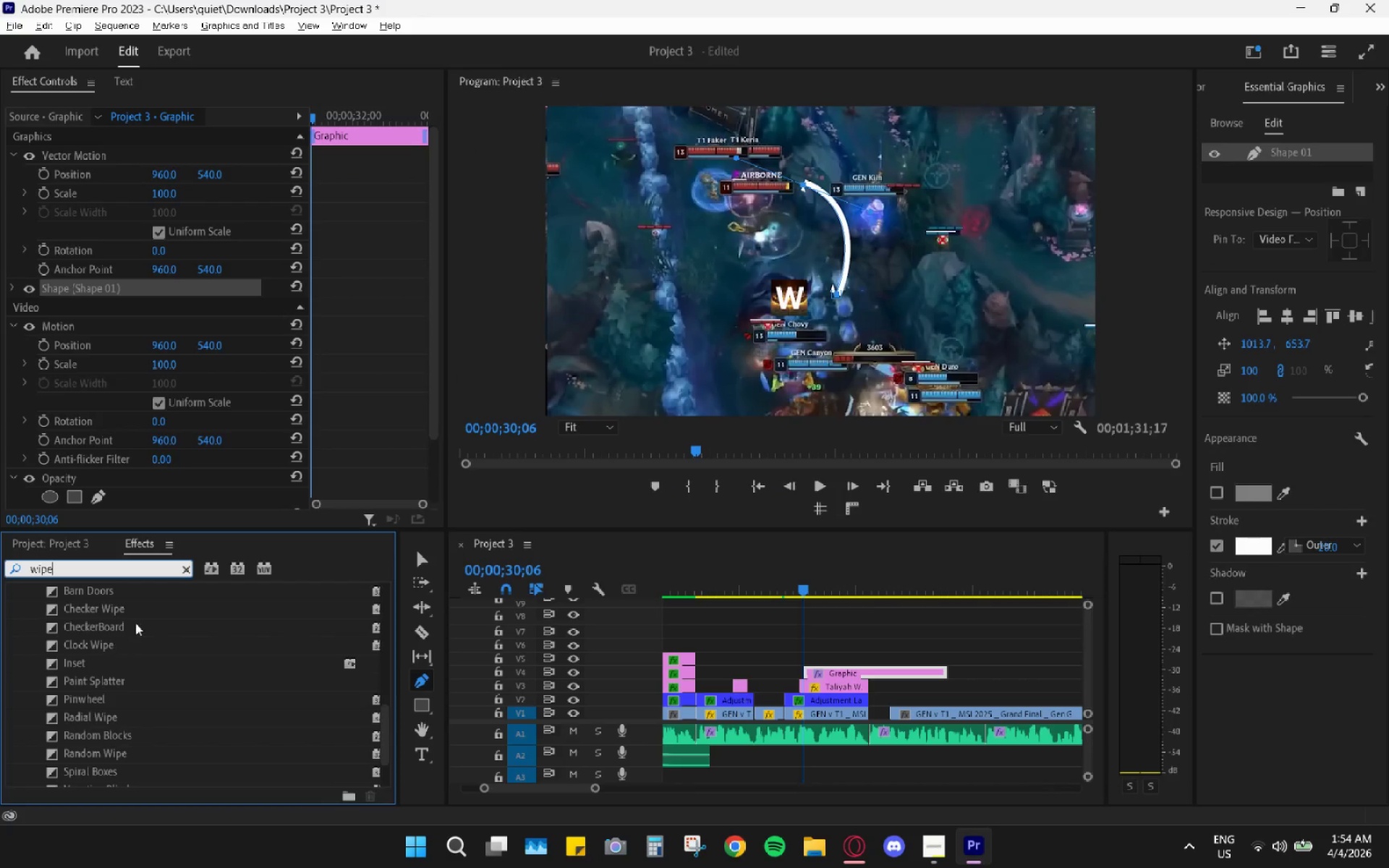 
scroll: coordinate [169, 696], scroll_direction: down, amount: 16.0
 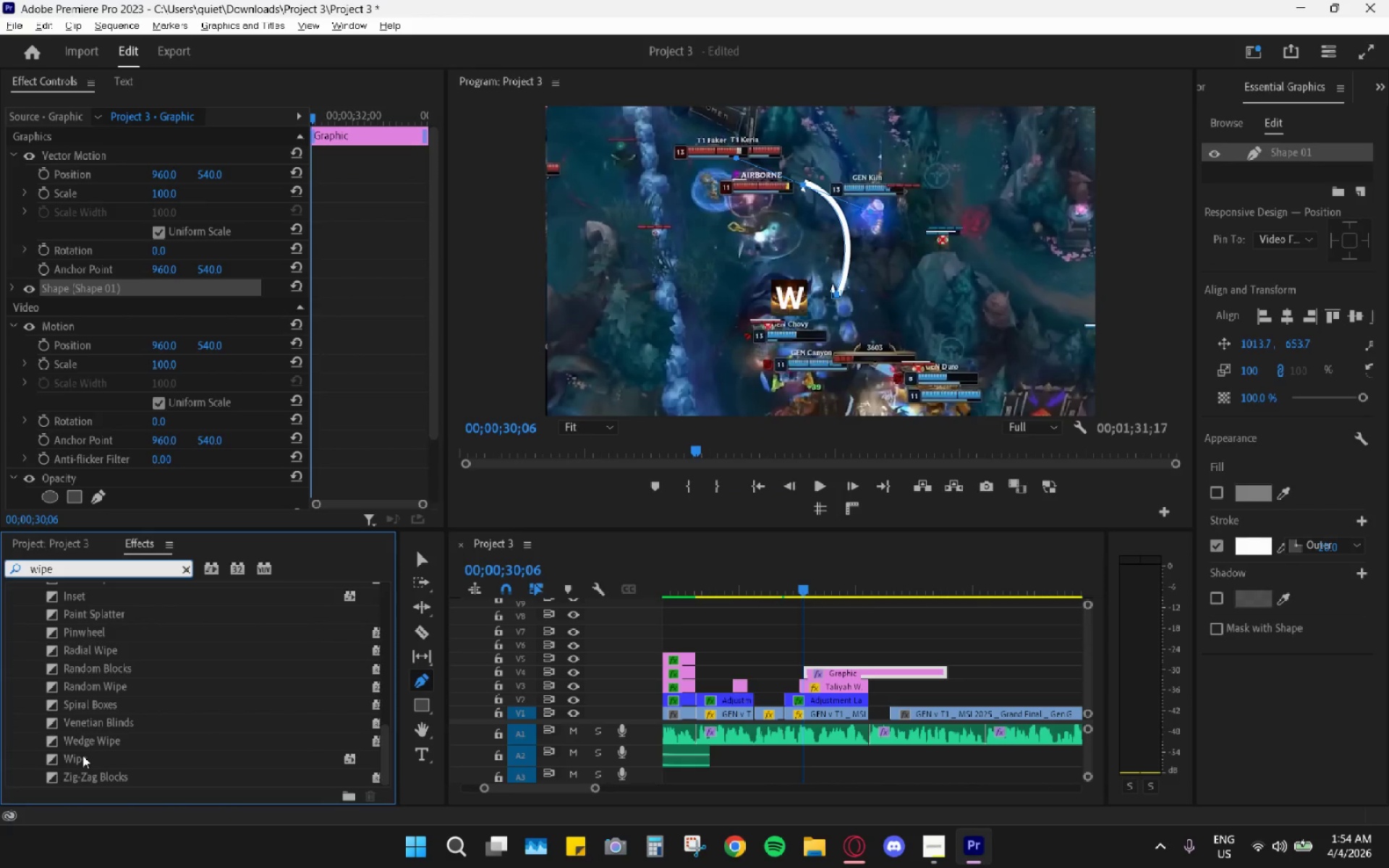 
key(Alt+AltLeft)
 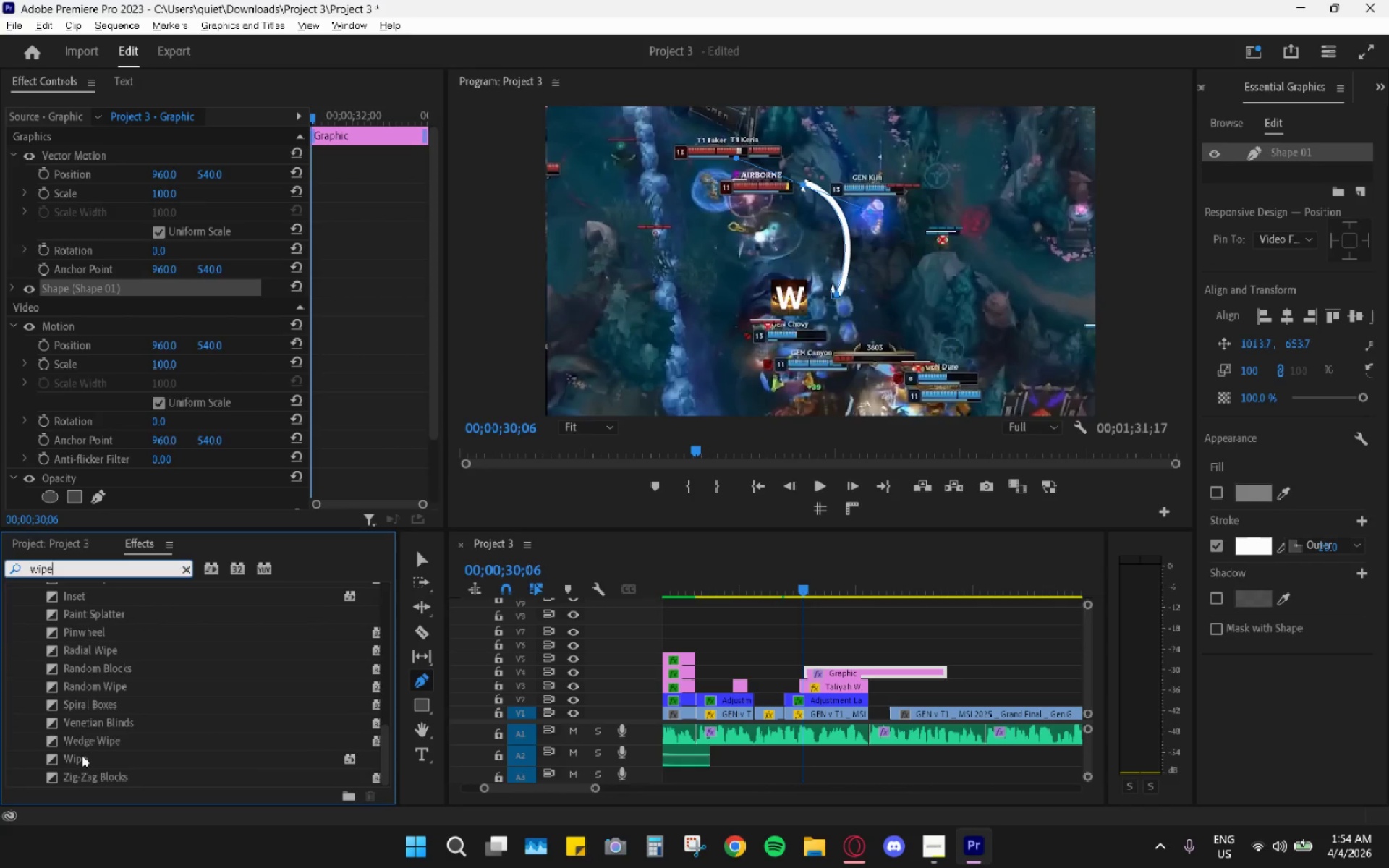 
key(Alt+AltLeft)
 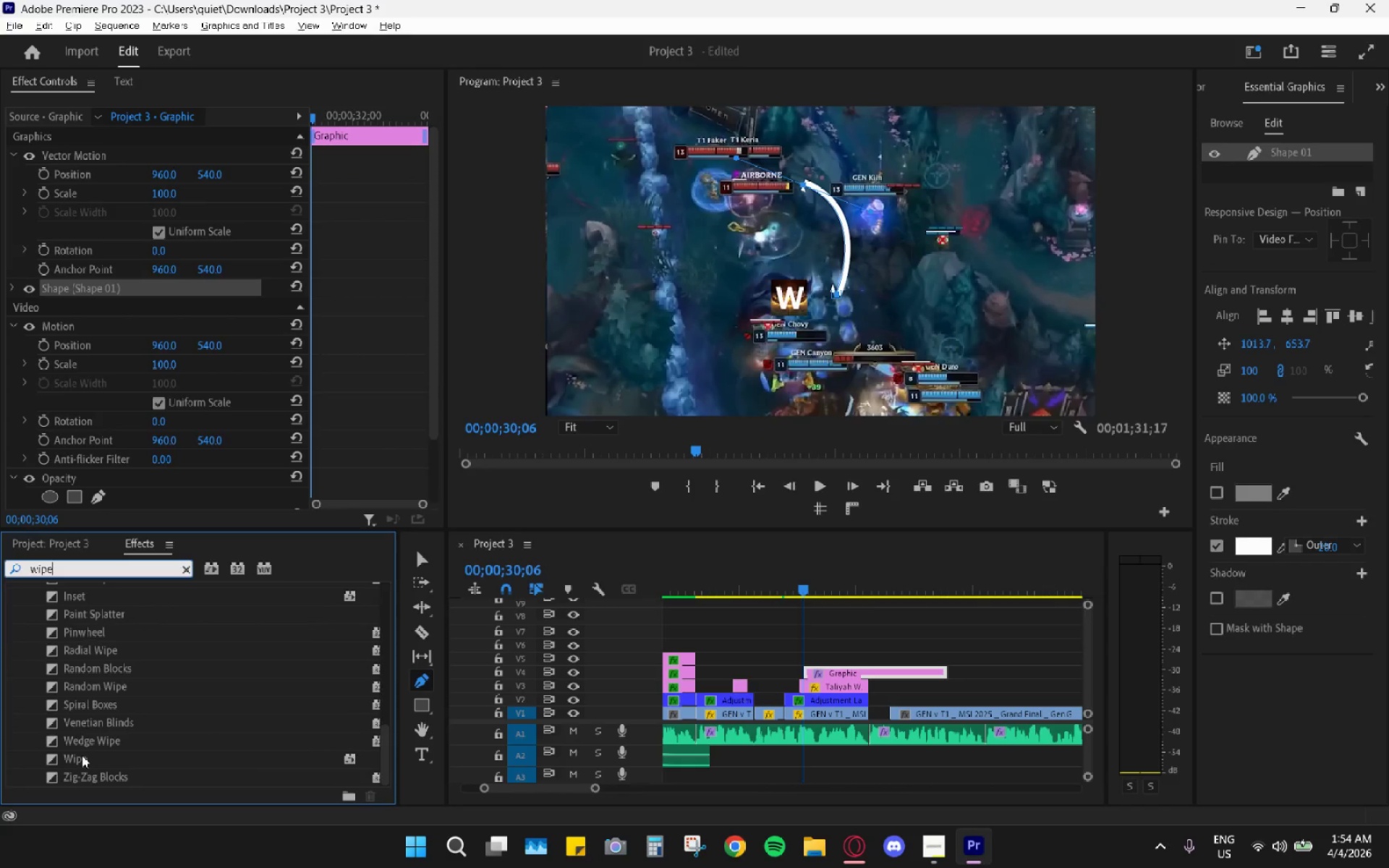 
key(Alt+Tab)
 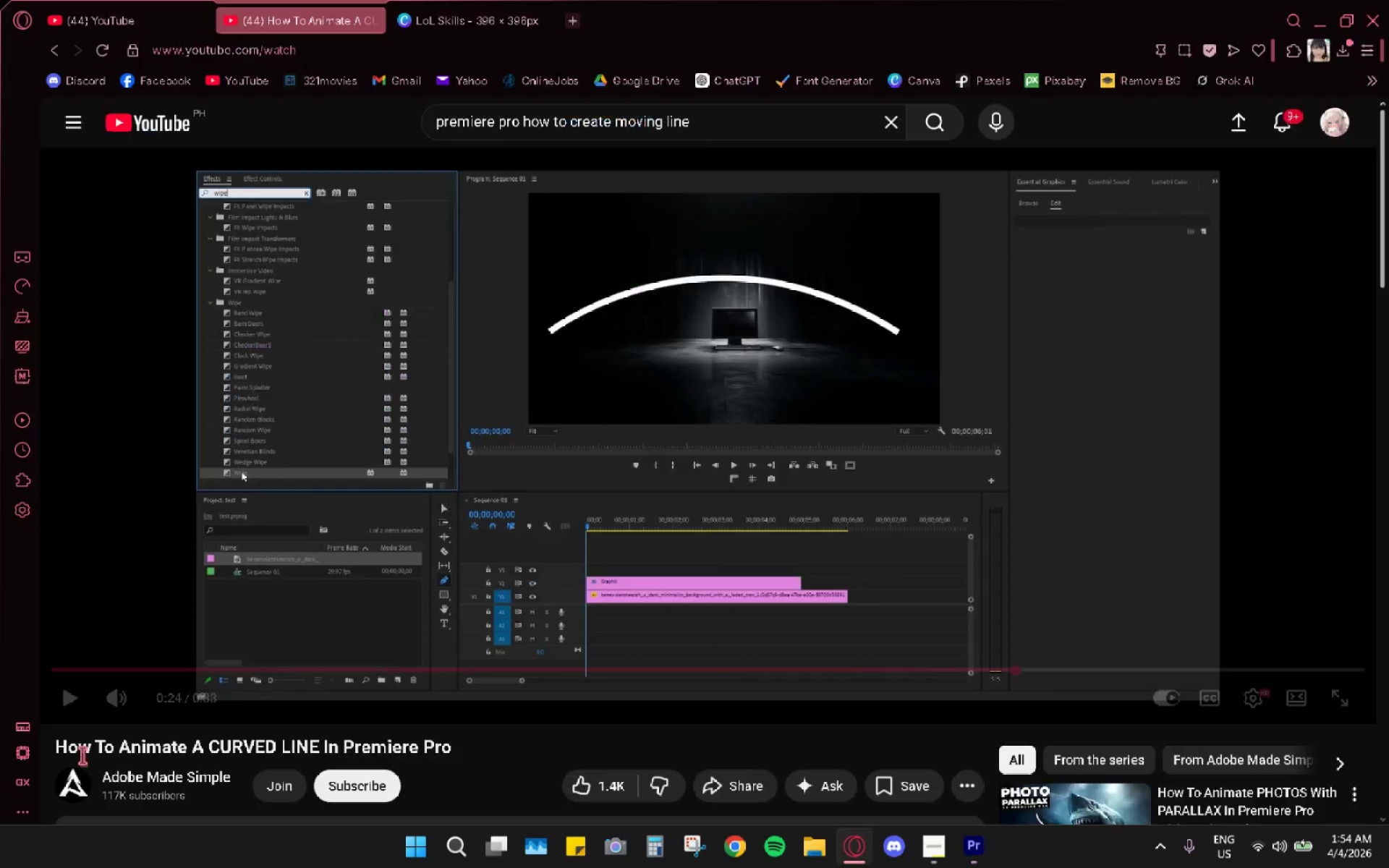 
key(Space)
 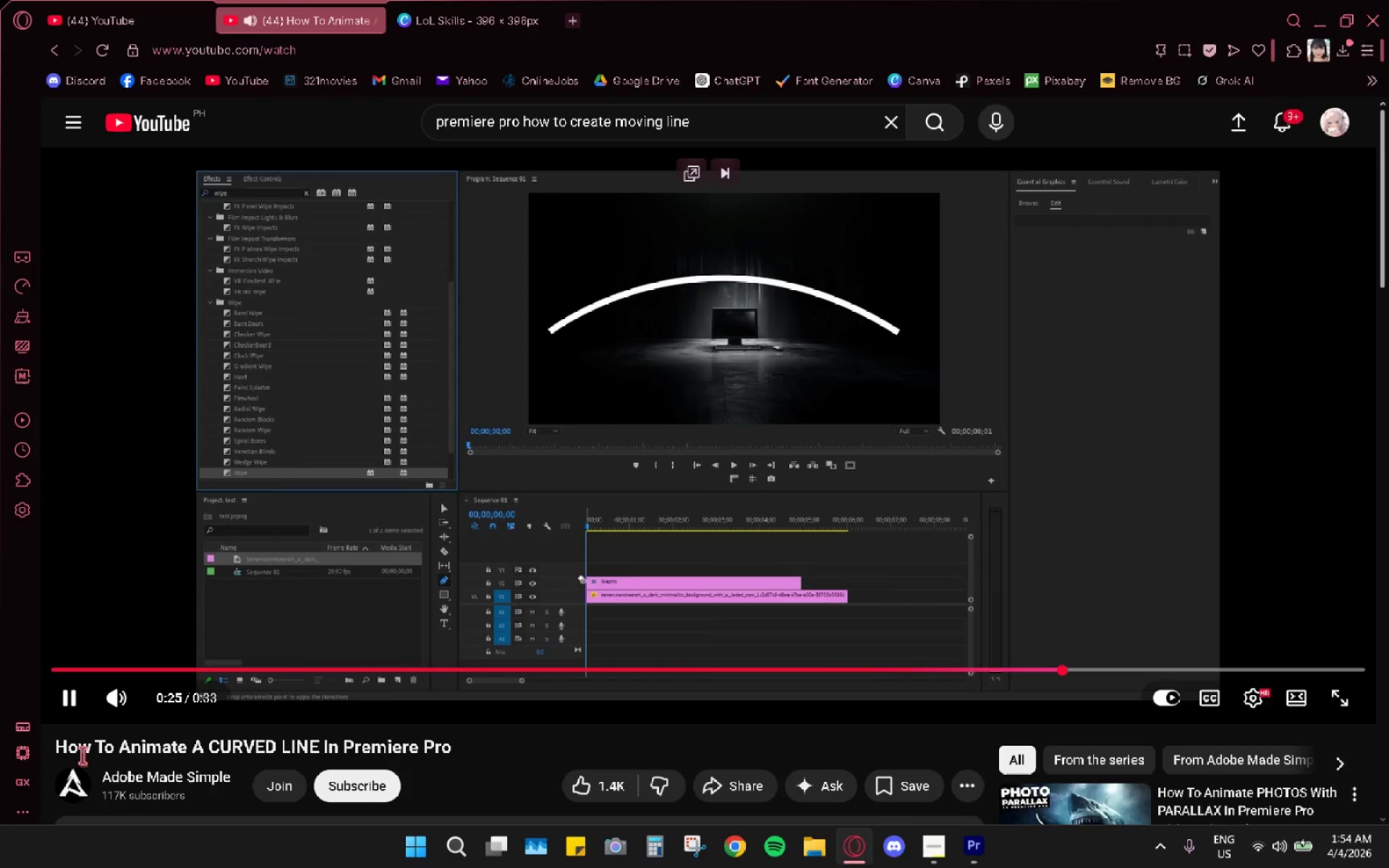 
key(Space)
 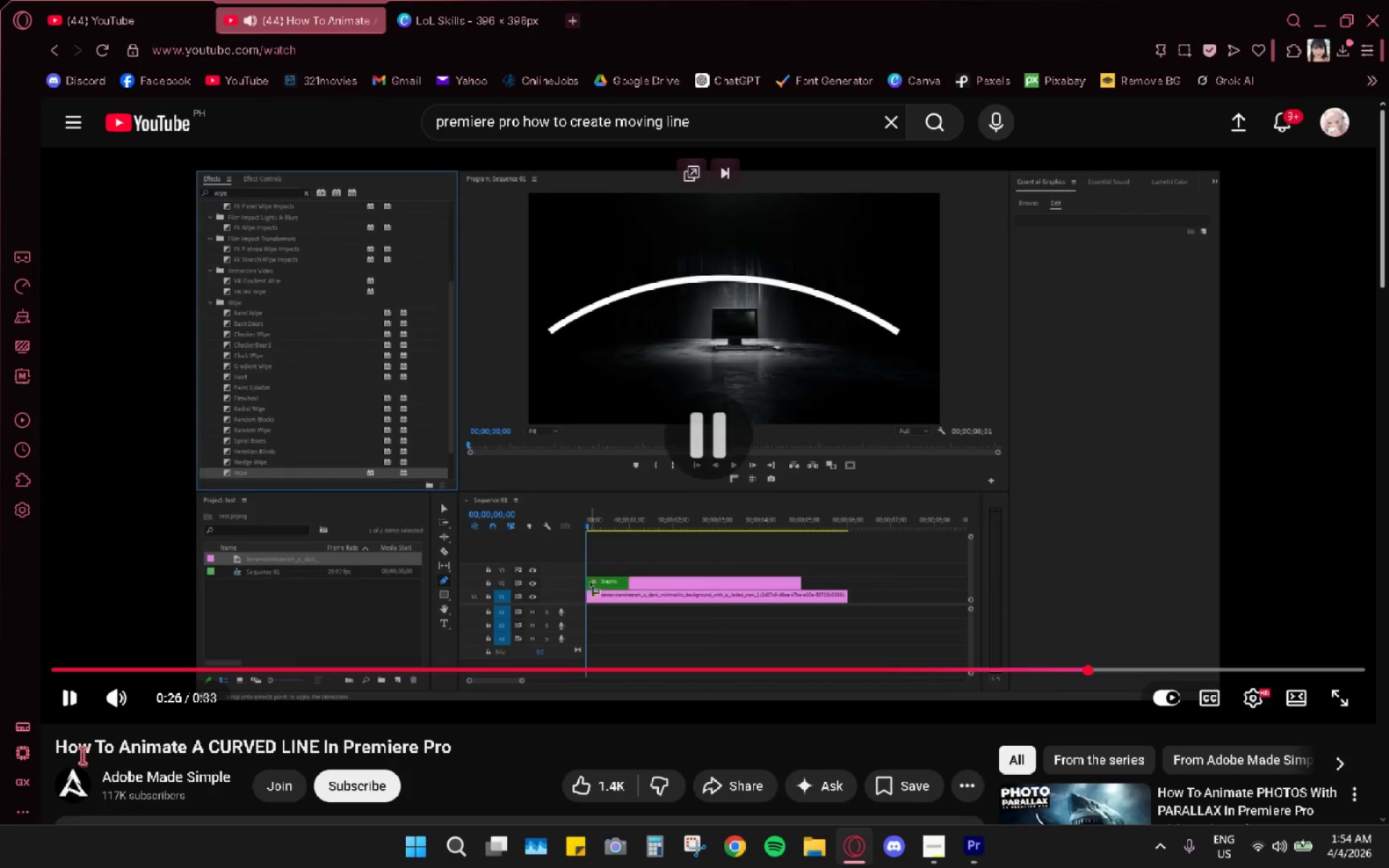 
key(Alt+AltLeft)
 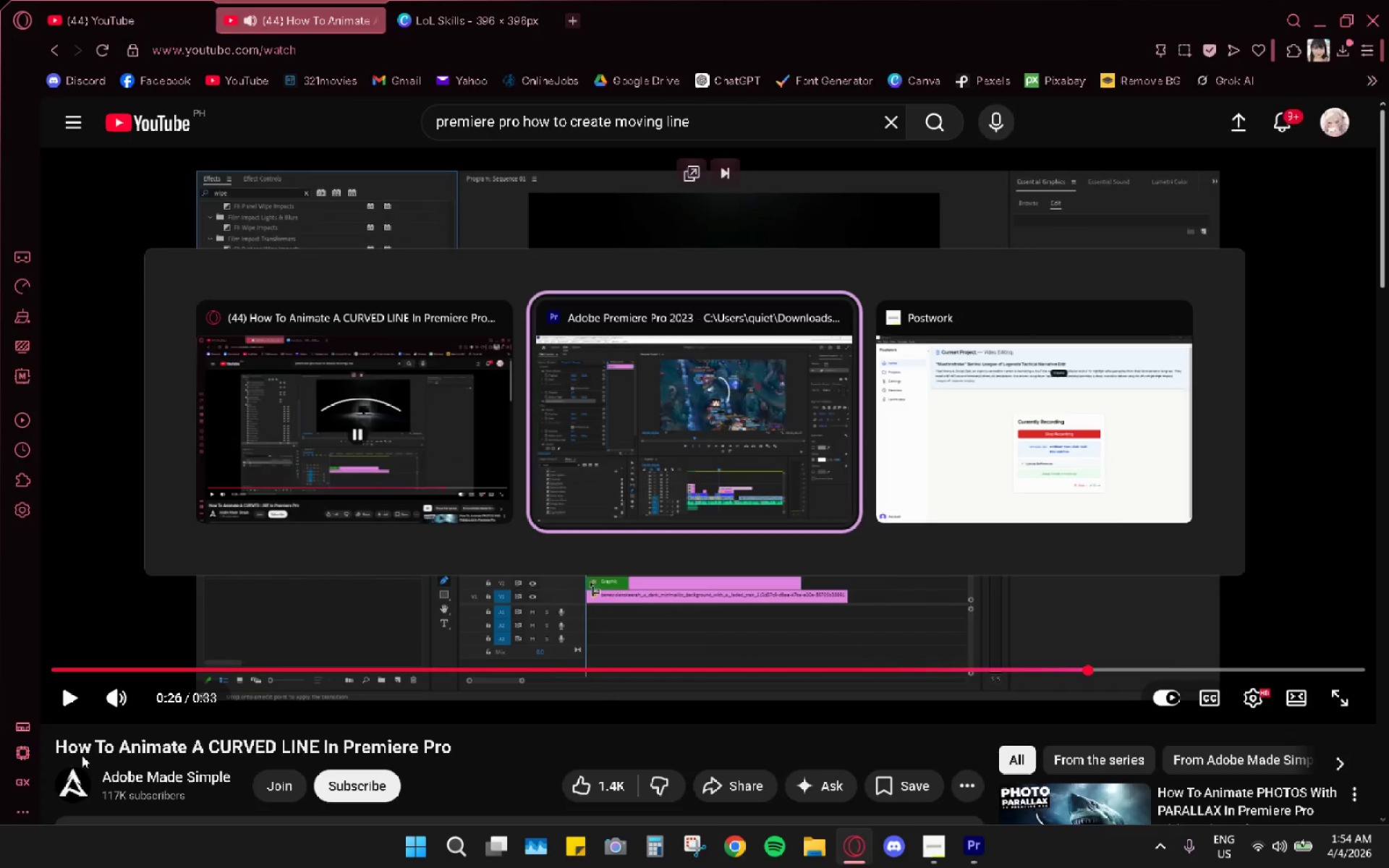 
key(Alt+Tab)
 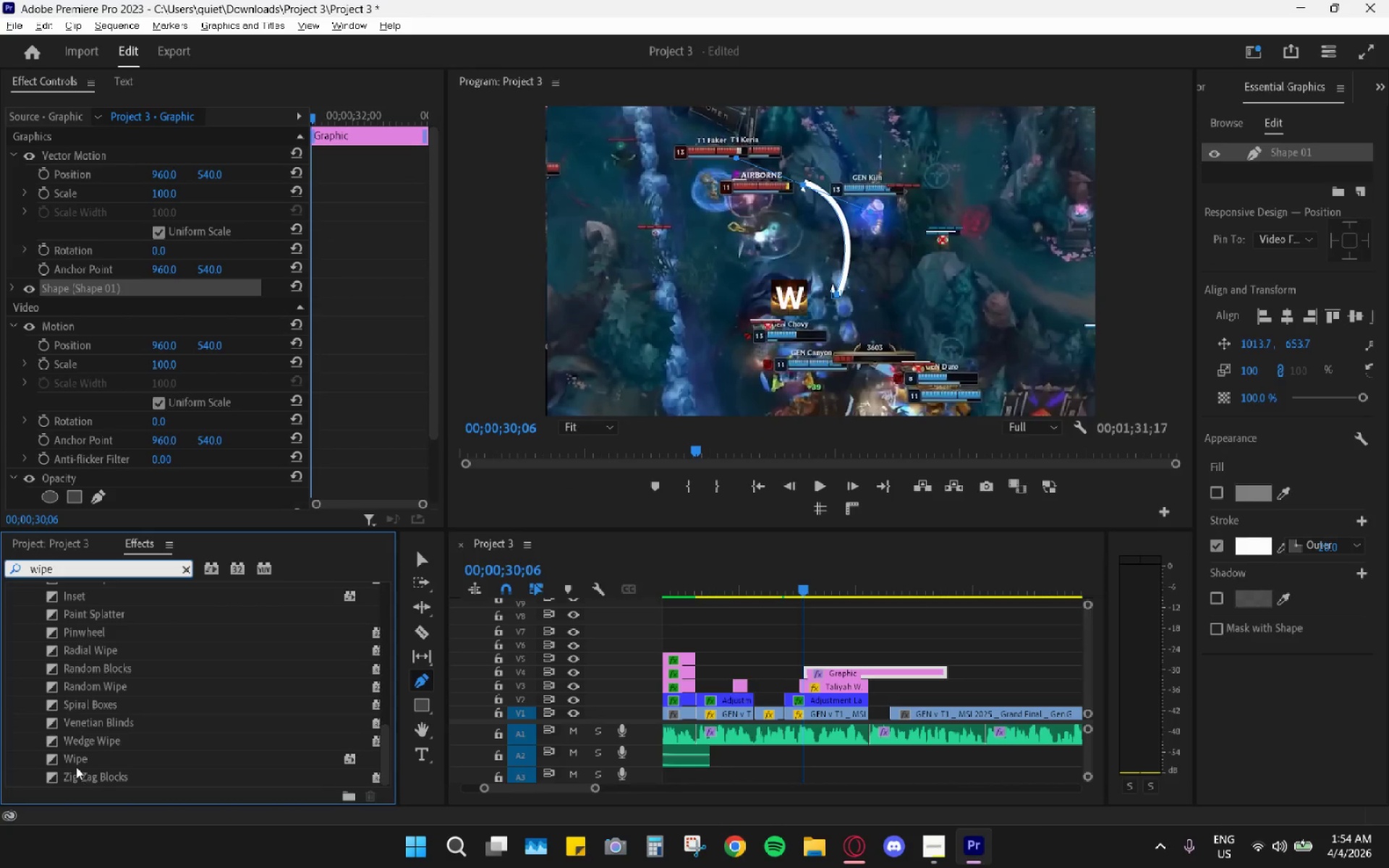 
left_click_drag(start_coordinate=[77, 758], to_coordinate=[812, 673])
 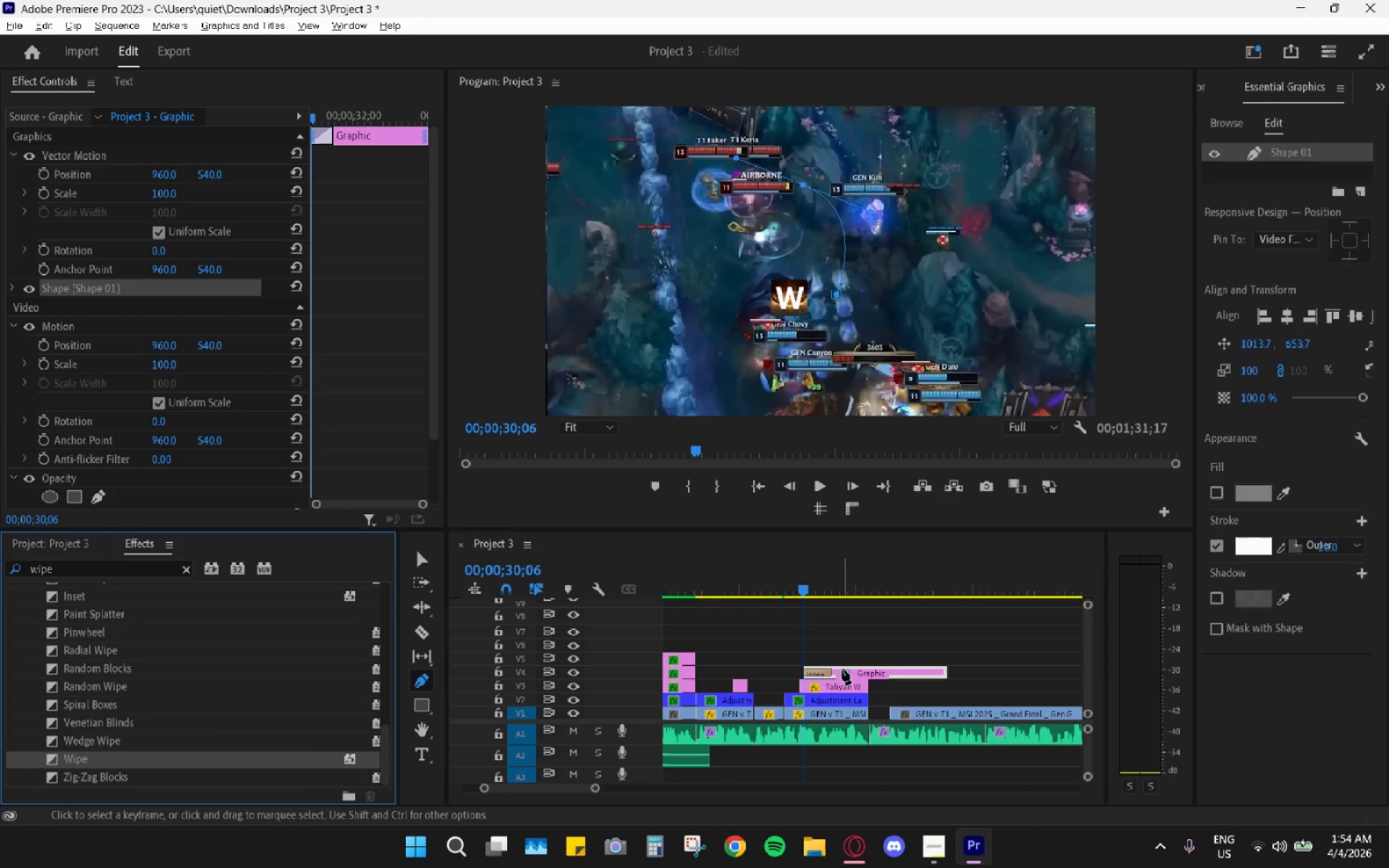 
left_click_drag(start_coordinate=[843, 668], to_coordinate=[826, 670])
 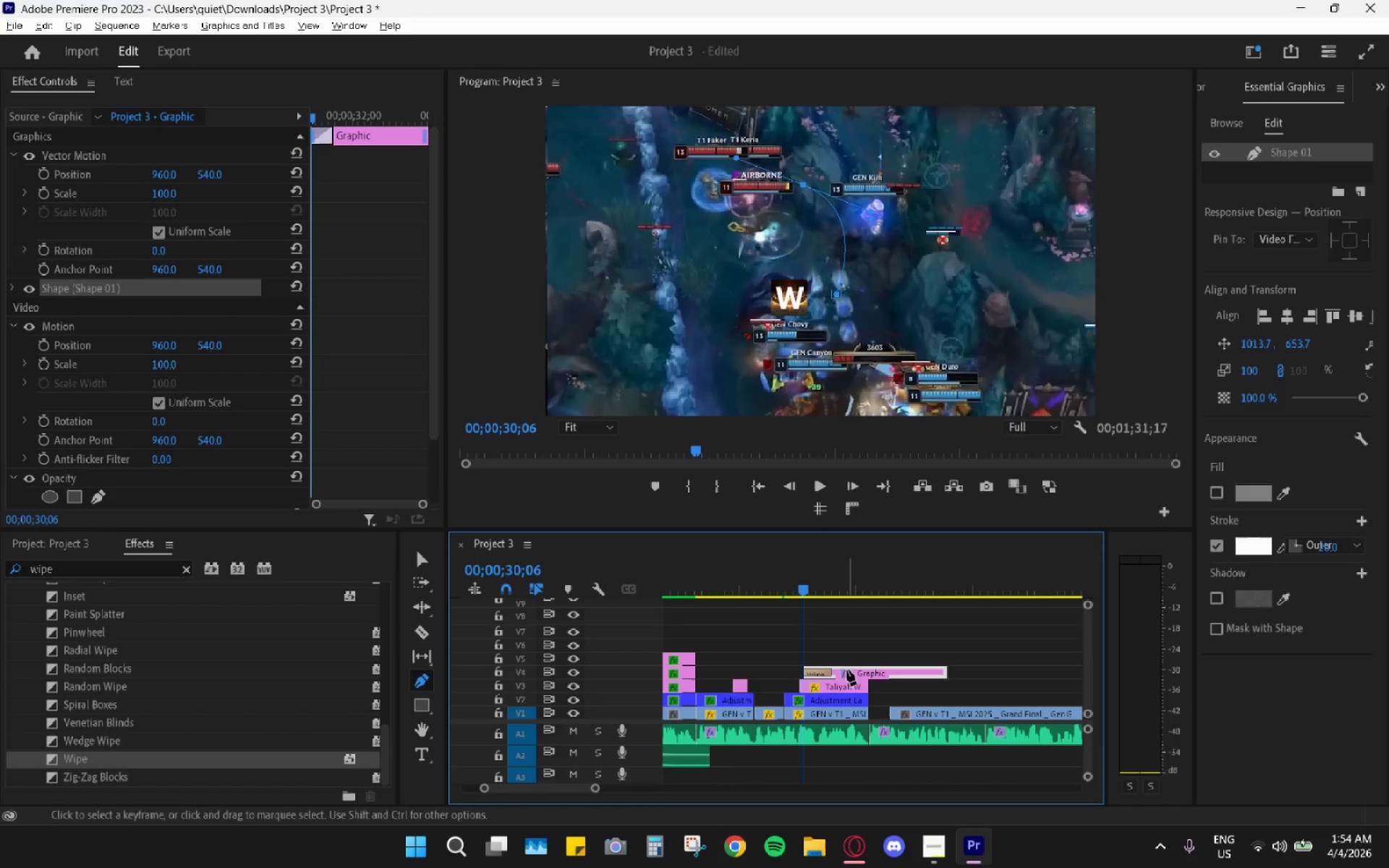 
left_click_drag(start_coordinate=[846, 670], to_coordinate=[833, 671])
 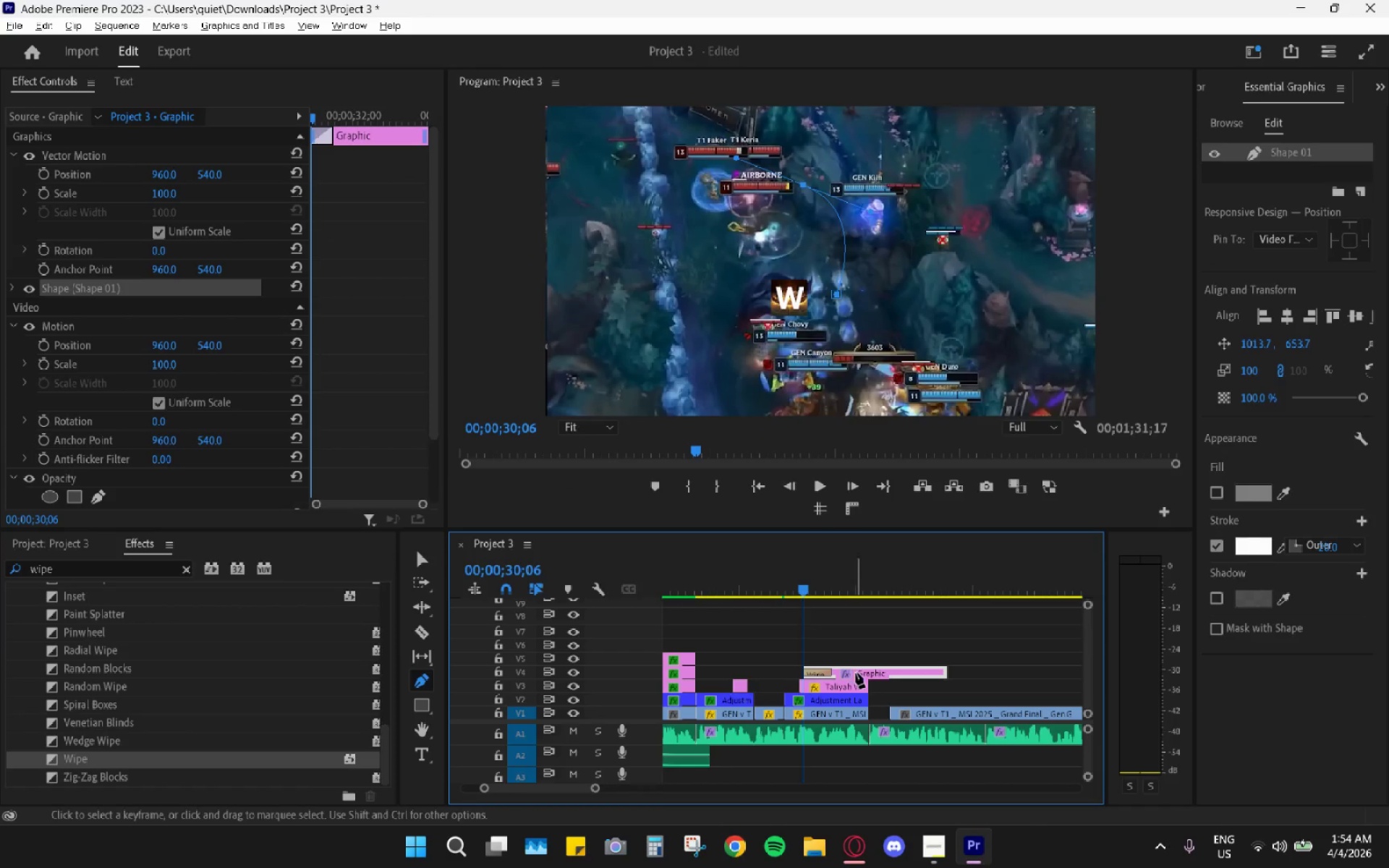 
left_click_drag(start_coordinate=[857, 673], to_coordinate=[844, 673])
 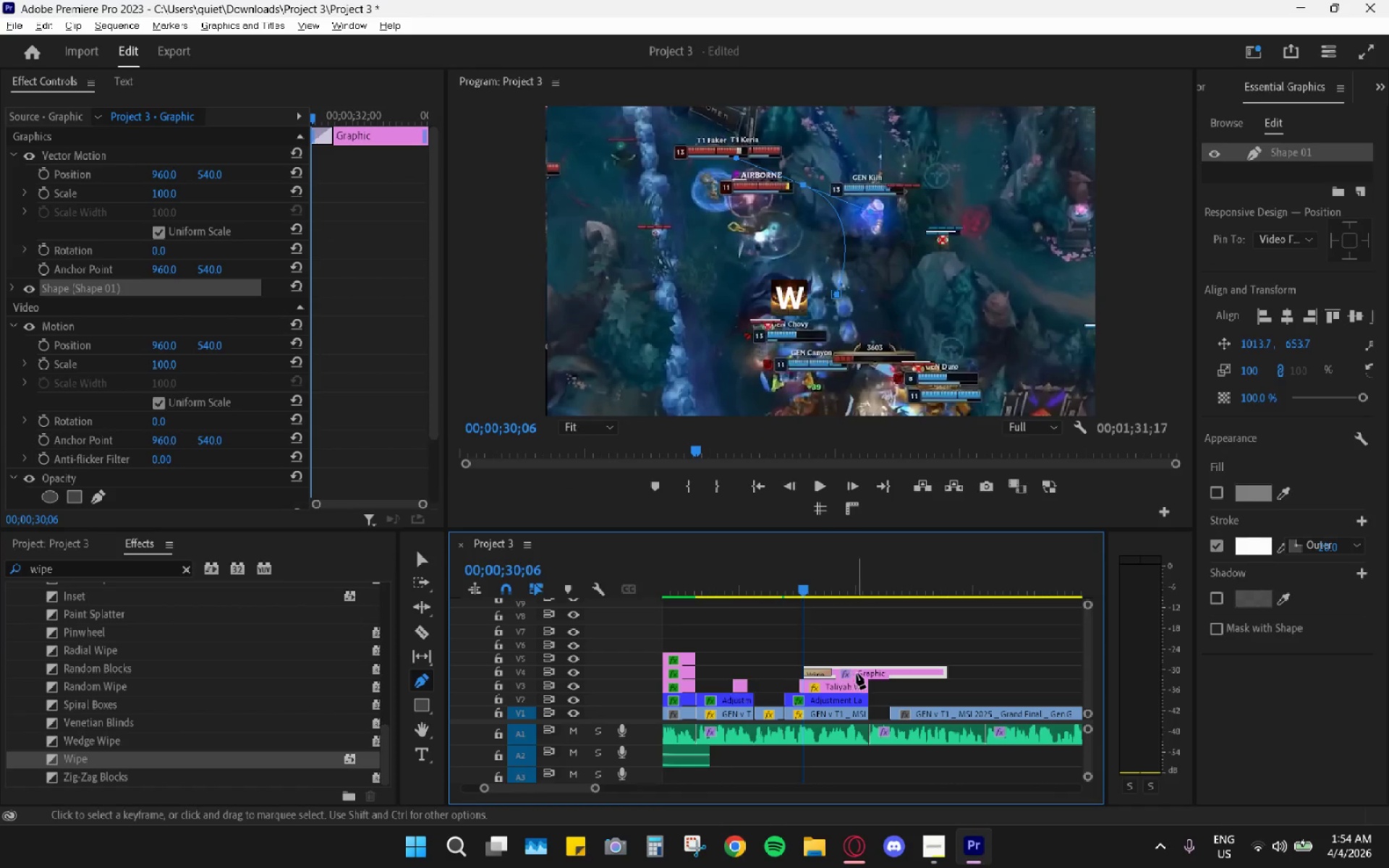 
left_click_drag(start_coordinate=[859, 673], to_coordinate=[843, 671])
 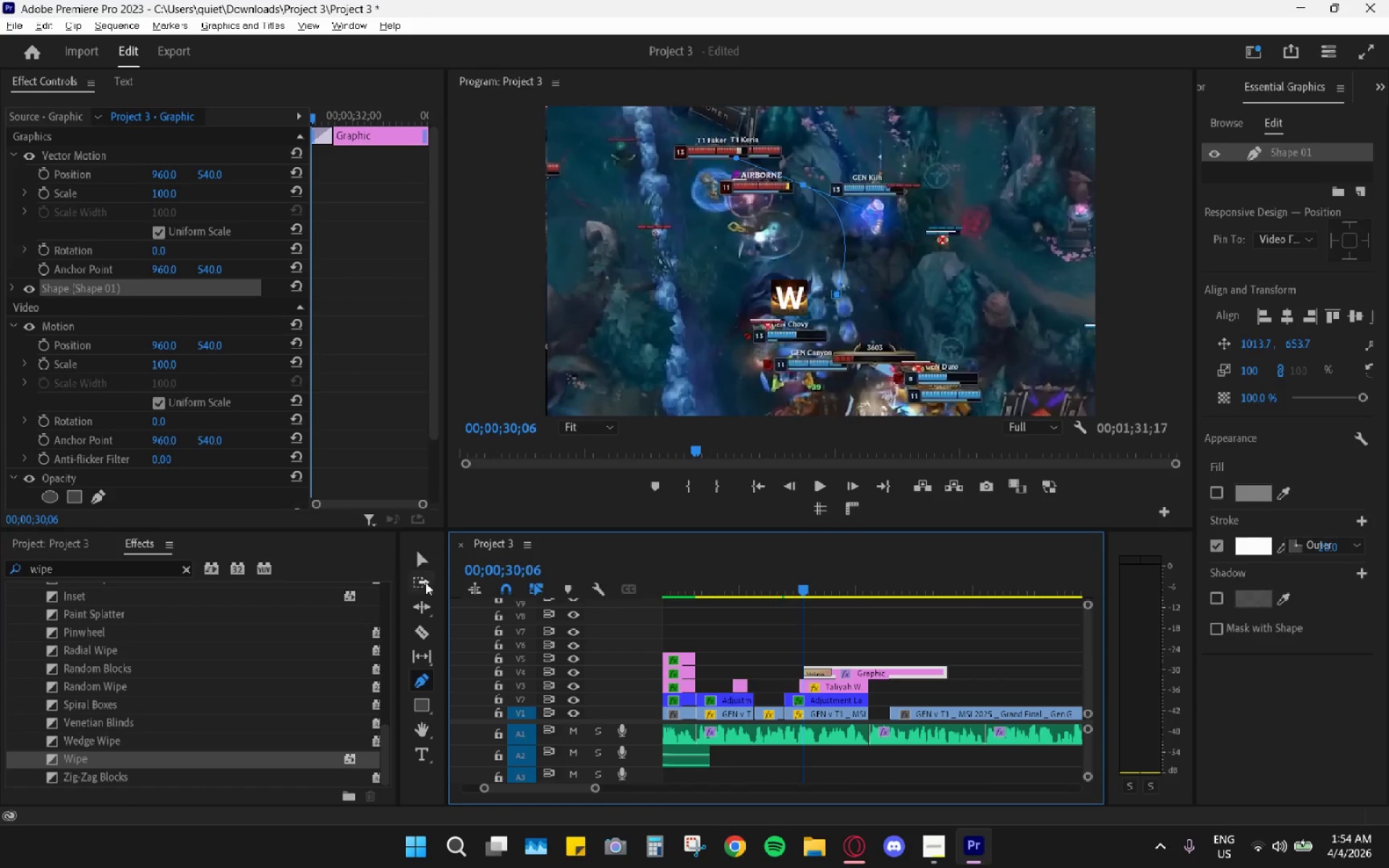 
left_click([419, 556])
 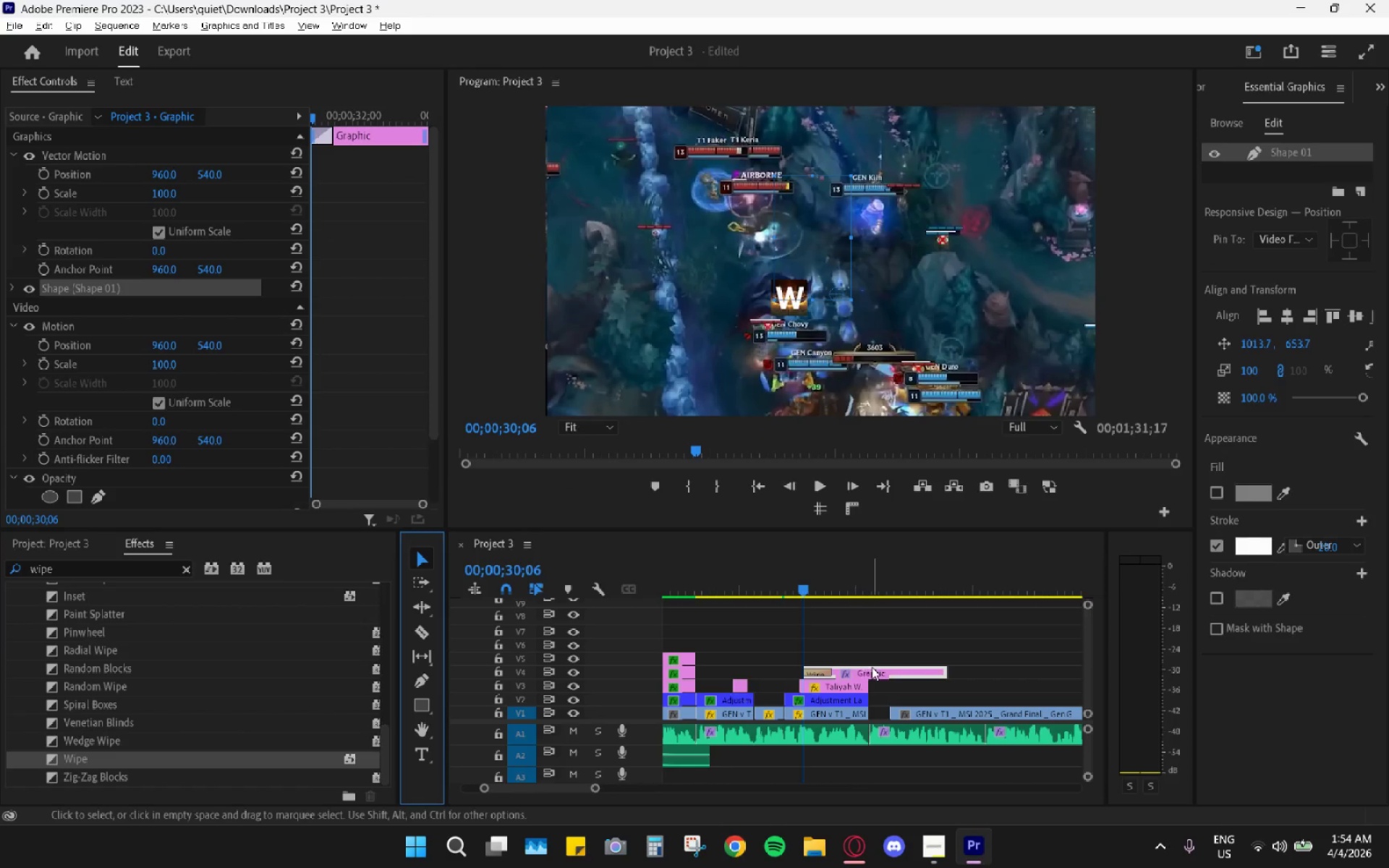 
left_click_drag(start_coordinate=[873, 669], to_coordinate=[866, 668])
 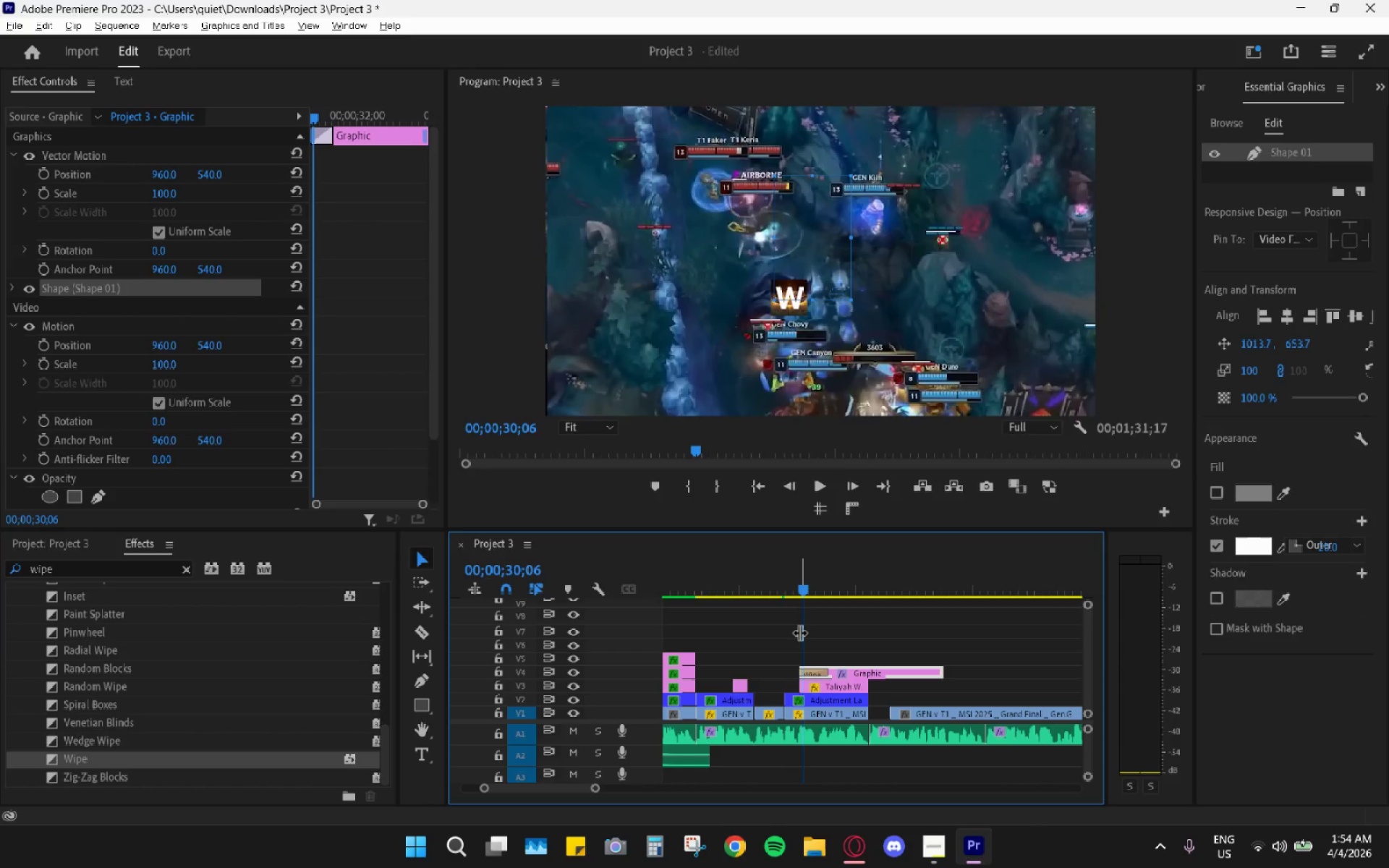 
key(Alt+AltLeft)
 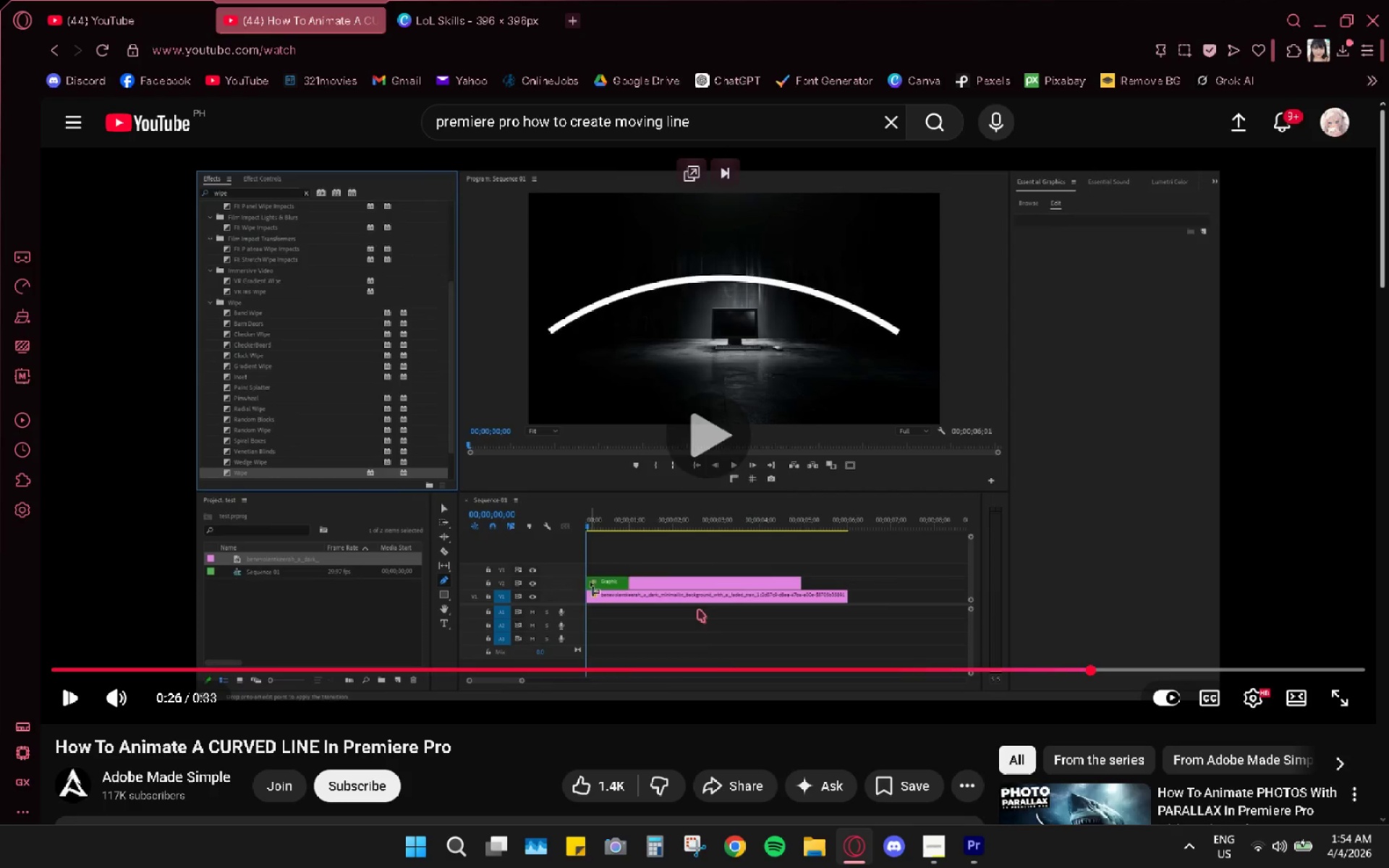 
key(Alt+Tab)
 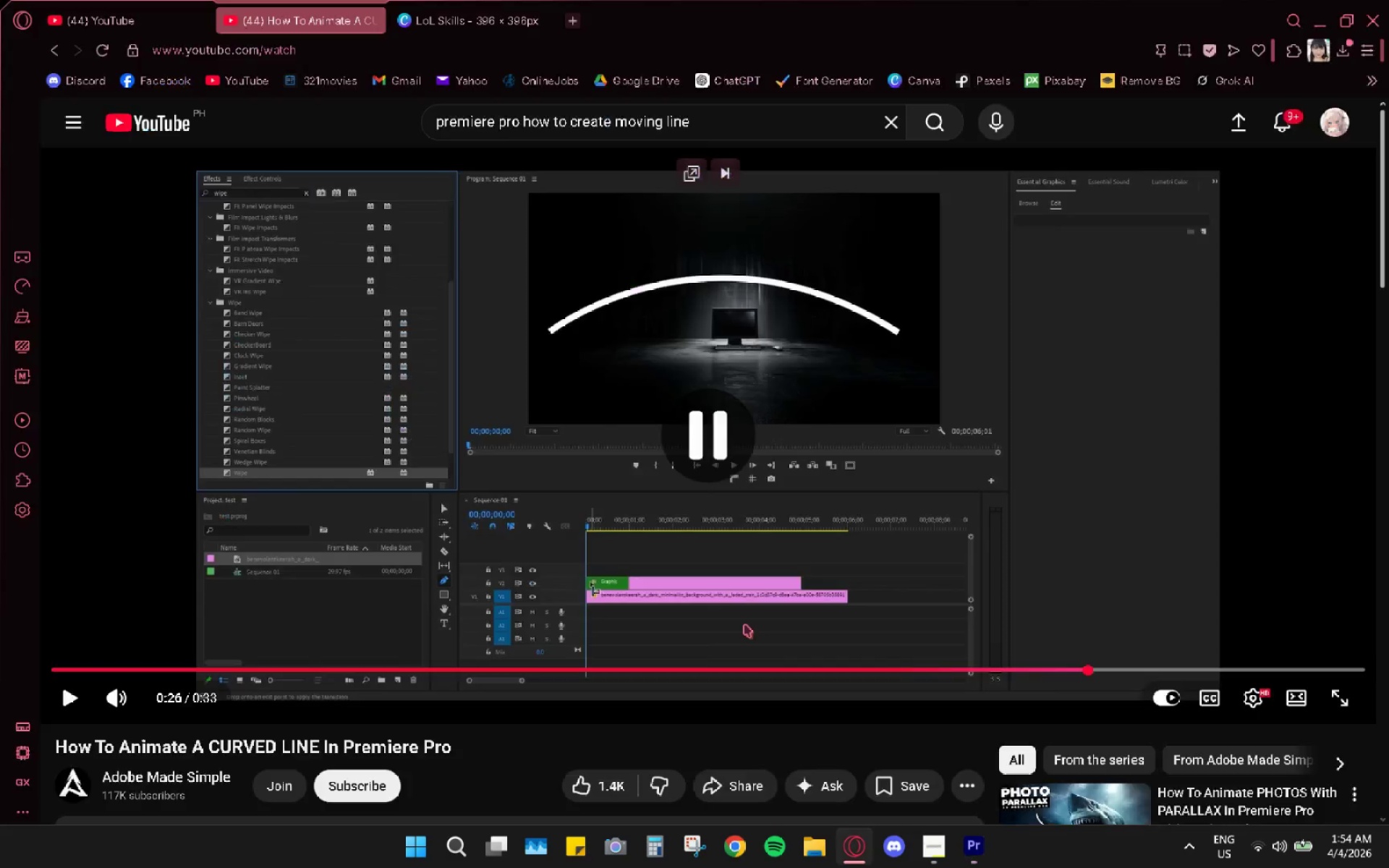 
key(Space)
 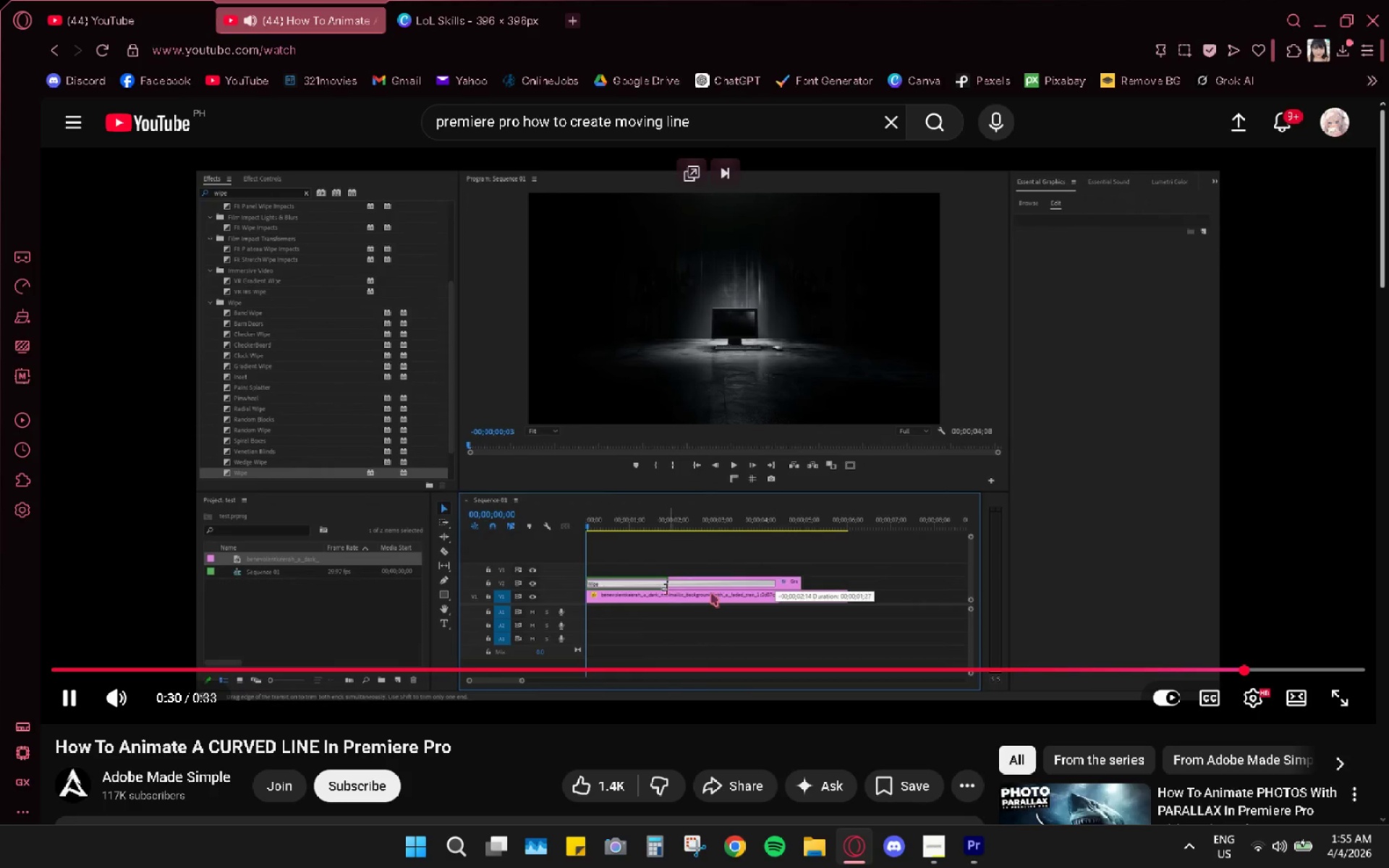 
wait(5.69)
 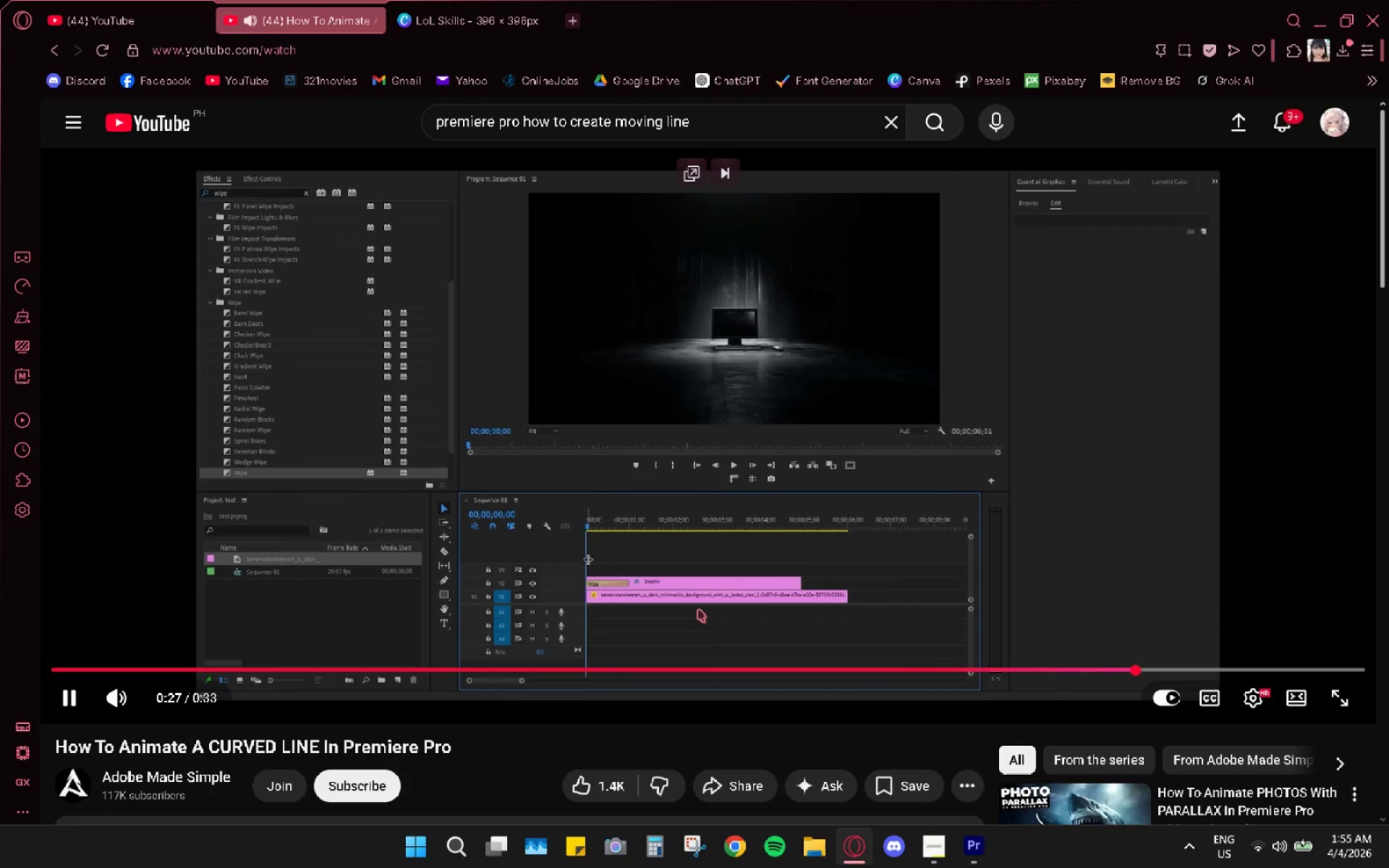 
key(Space)
 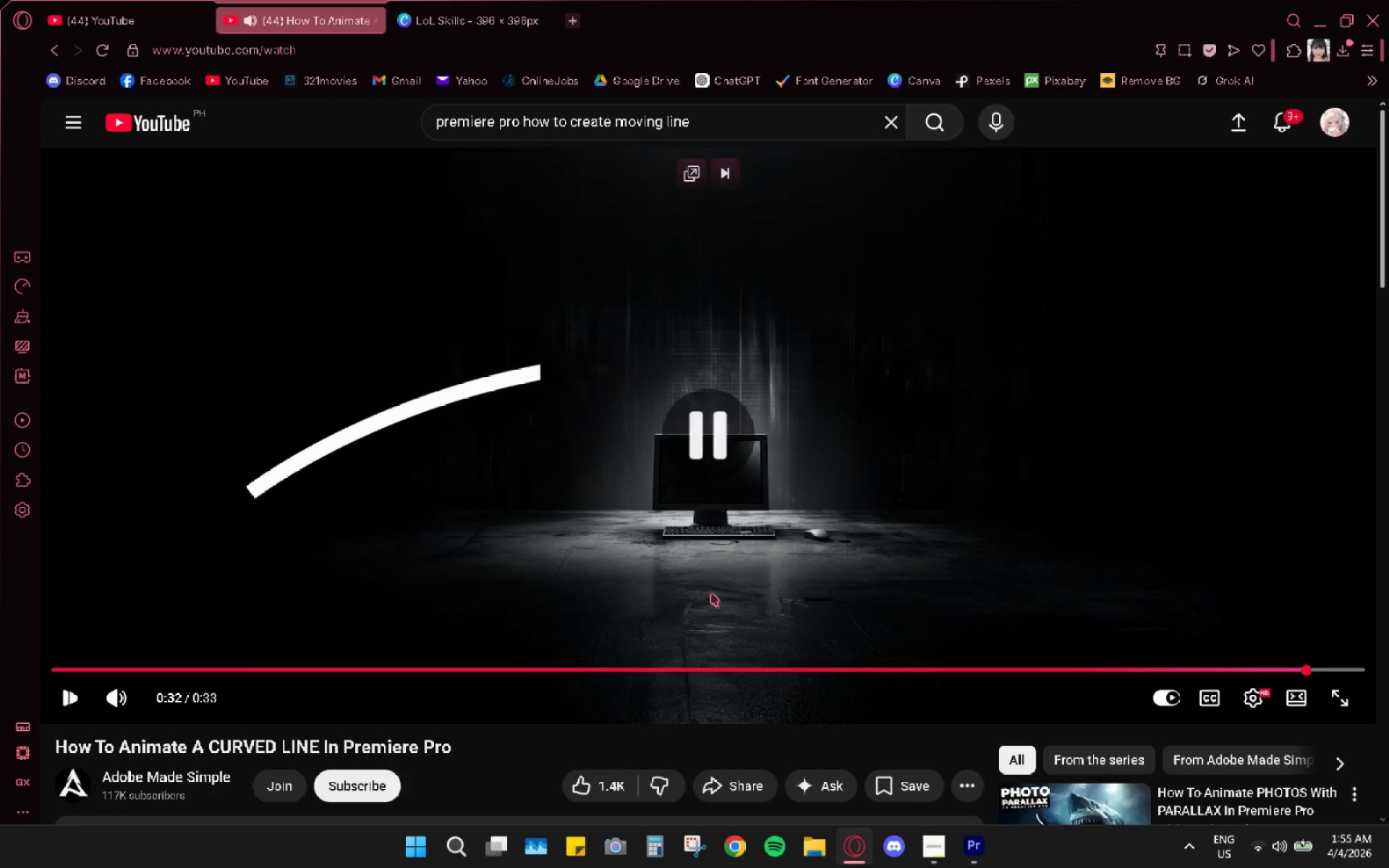 
key(Alt+AltLeft)
 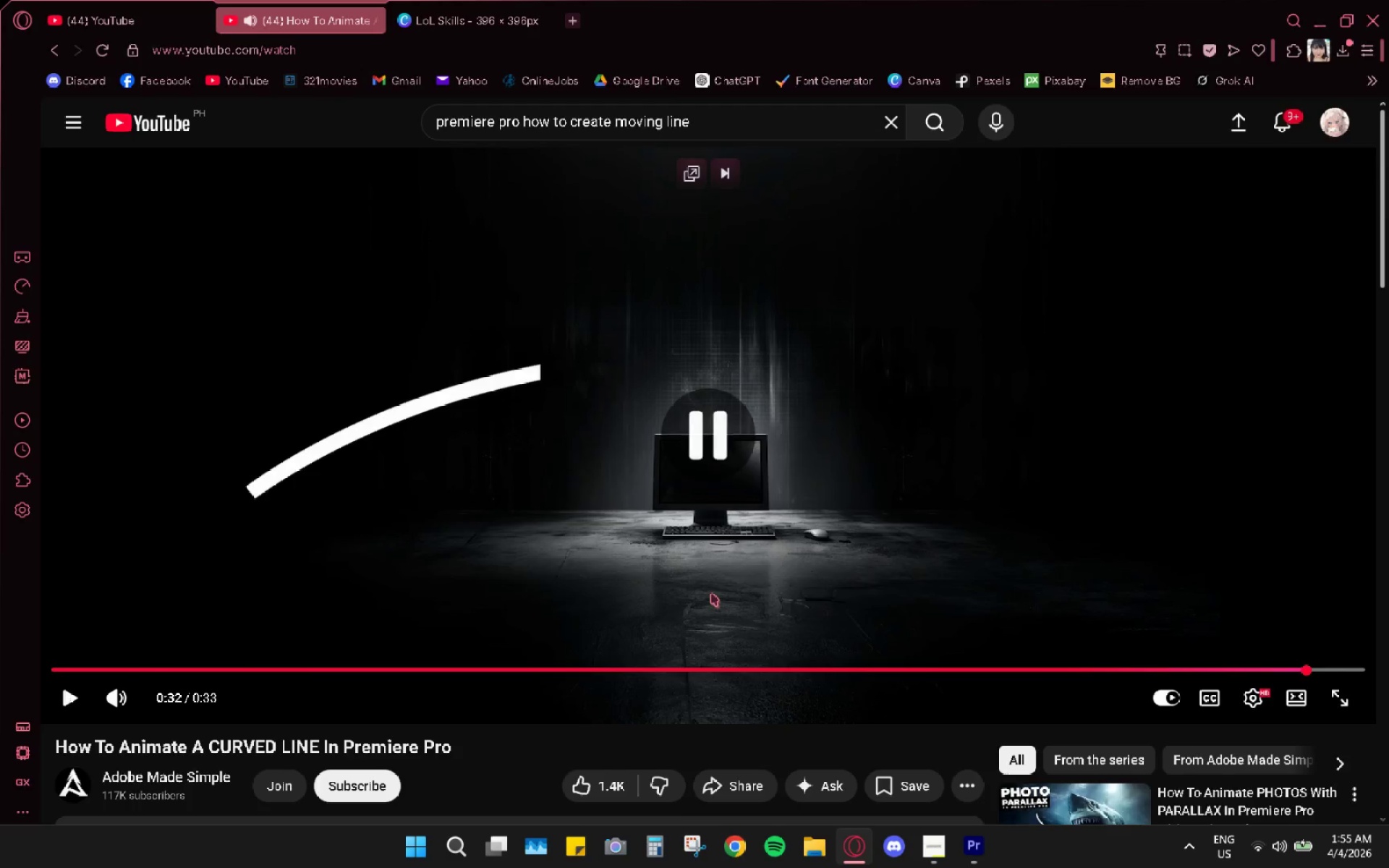 
key(Alt+Tab)
 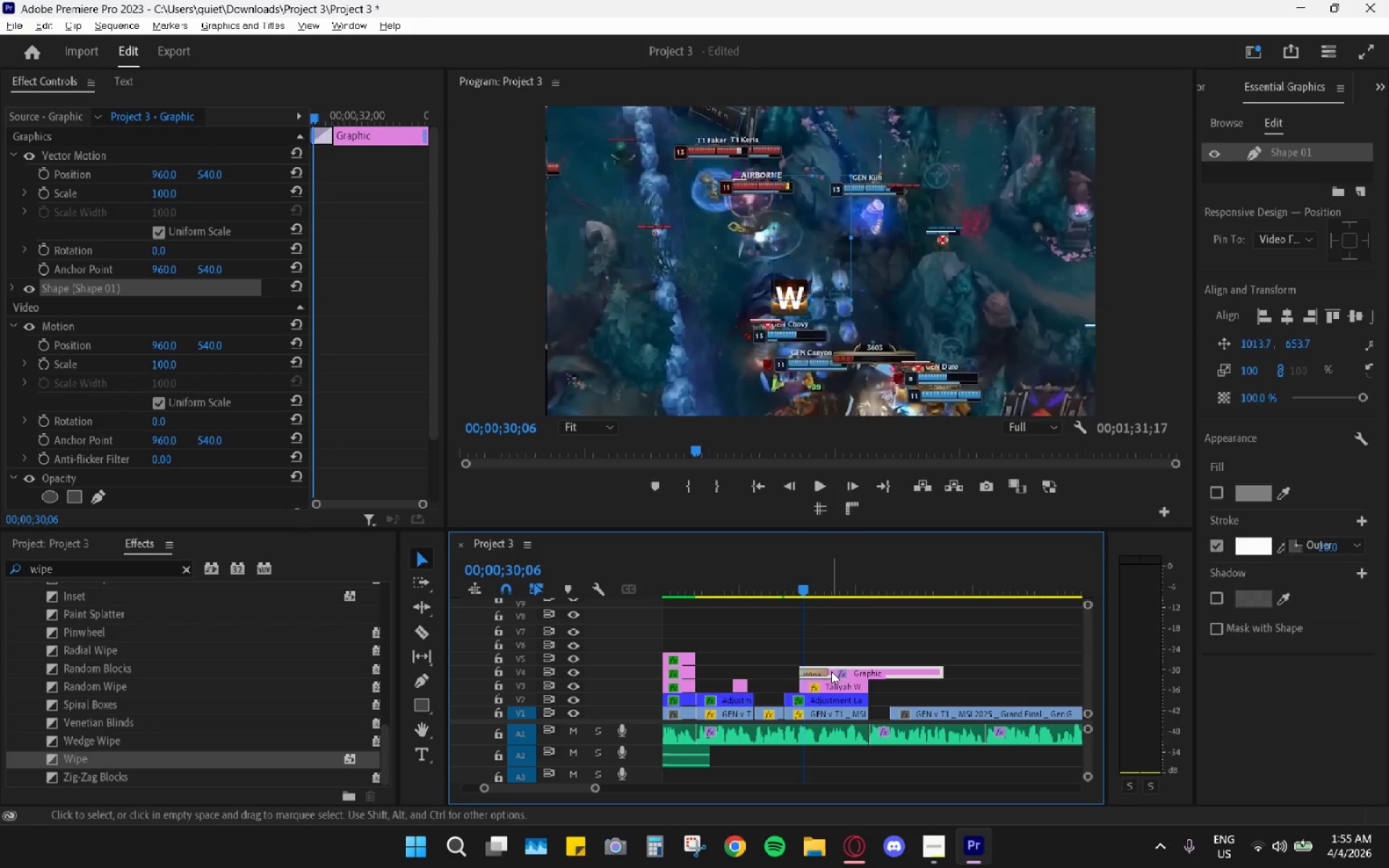 
left_click_drag(start_coordinate=[827, 670], to_coordinate=[868, 672])
 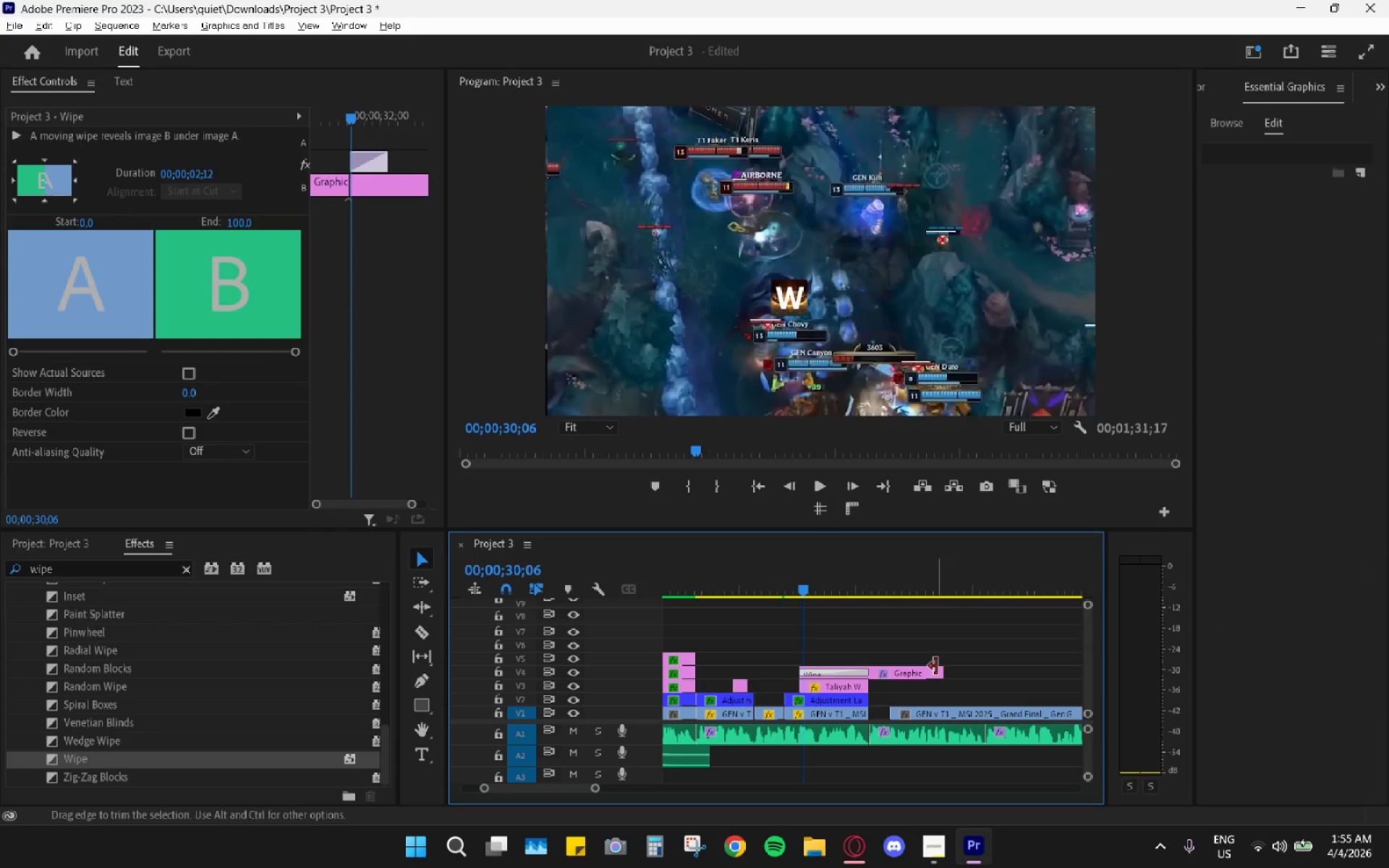 
left_click_drag(start_coordinate=[940, 668], to_coordinate=[867, 671])
 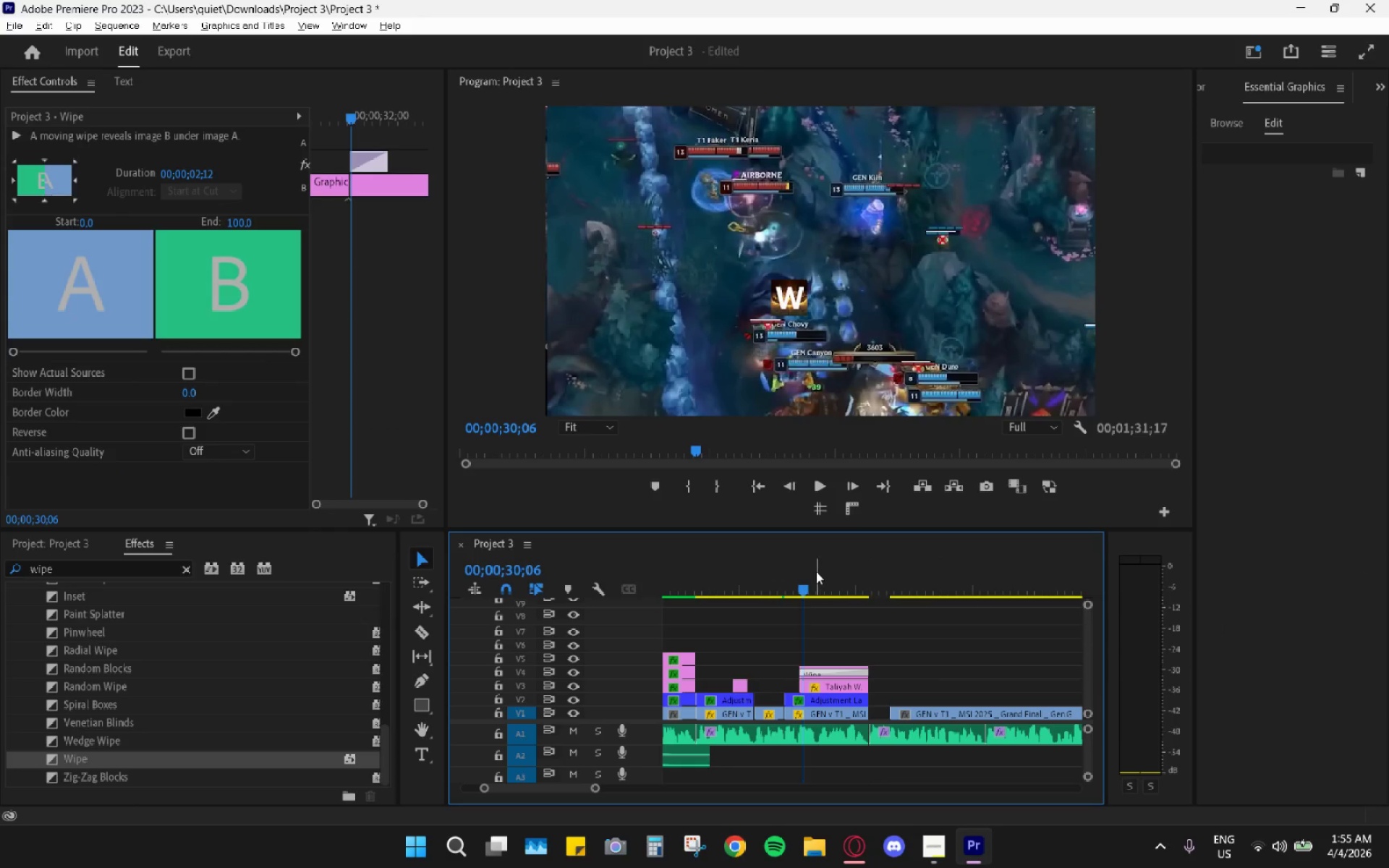 
left_click_drag(start_coordinate=[809, 574], to_coordinate=[790, 576])
 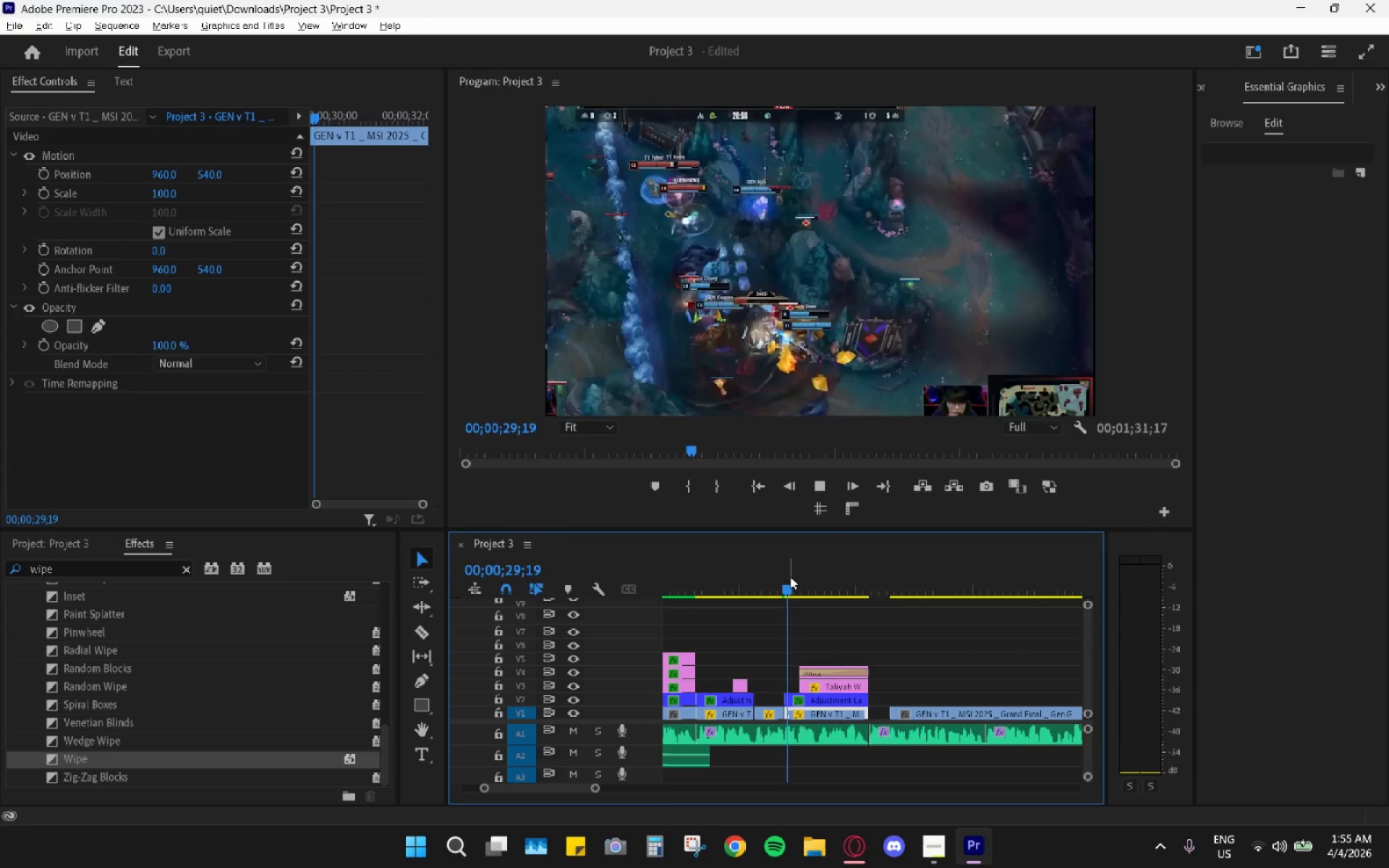 
key(Space)
 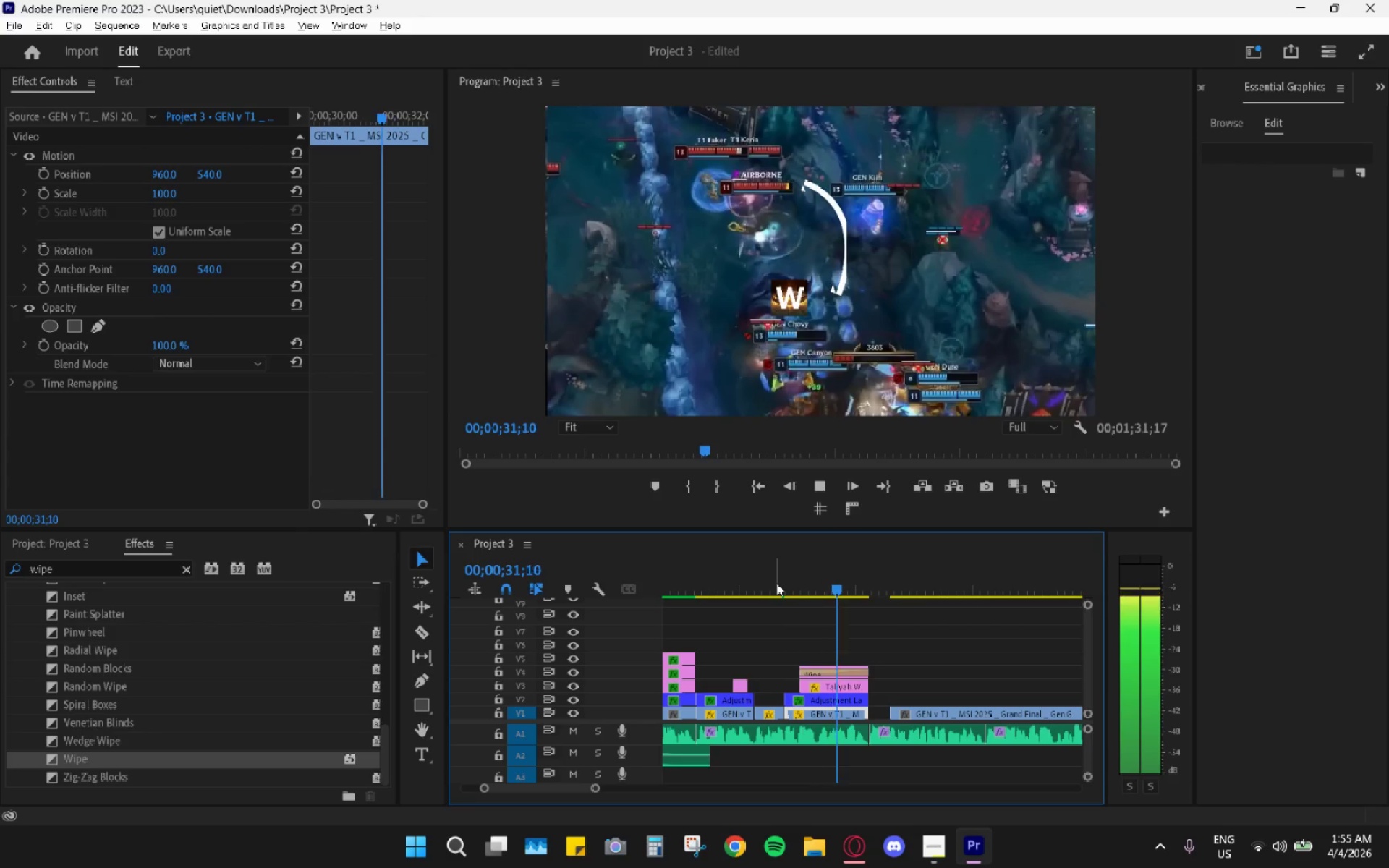 
key(Space)
 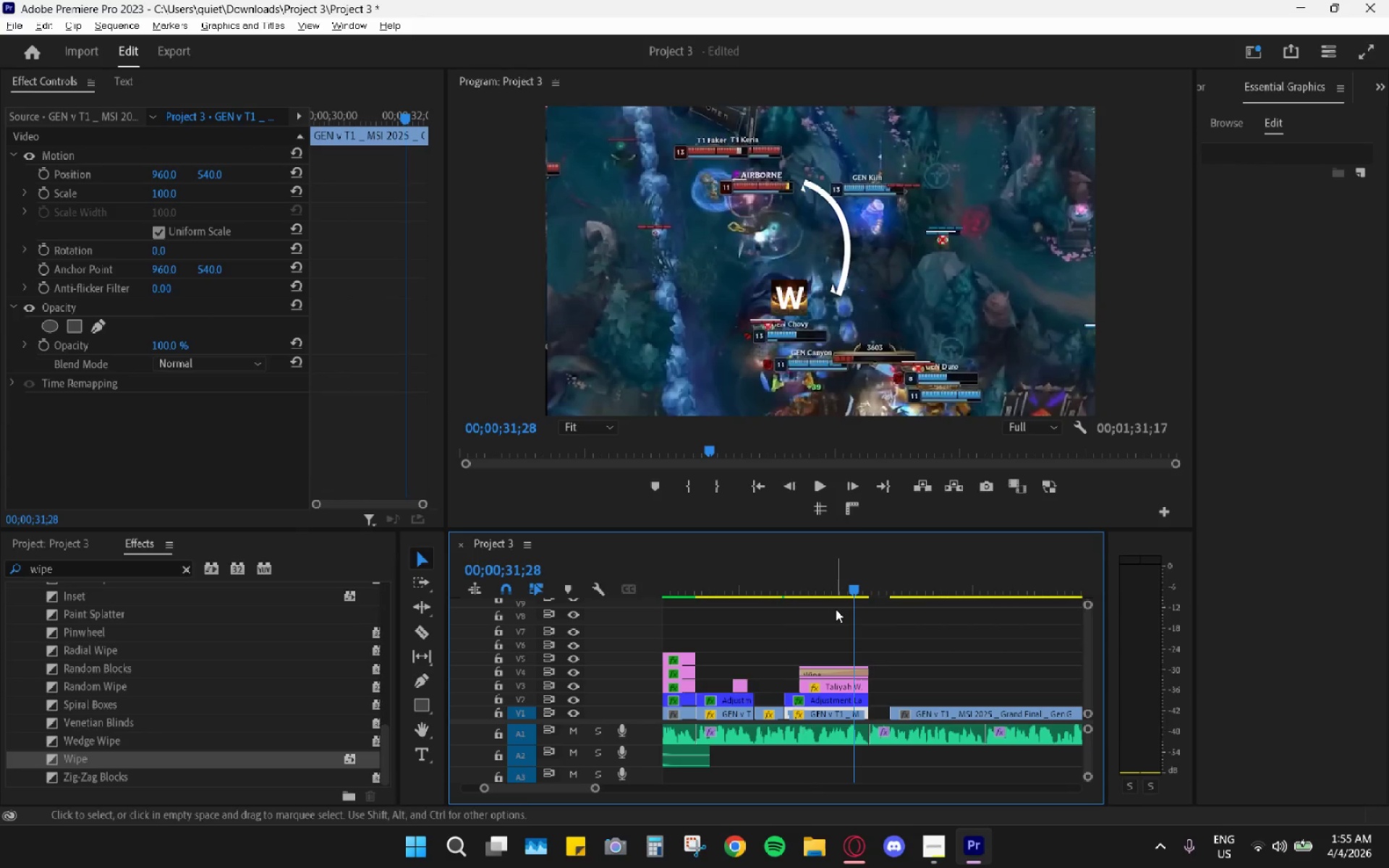 
left_click_drag(start_coordinate=[833, 588], to_coordinate=[851, 595])
 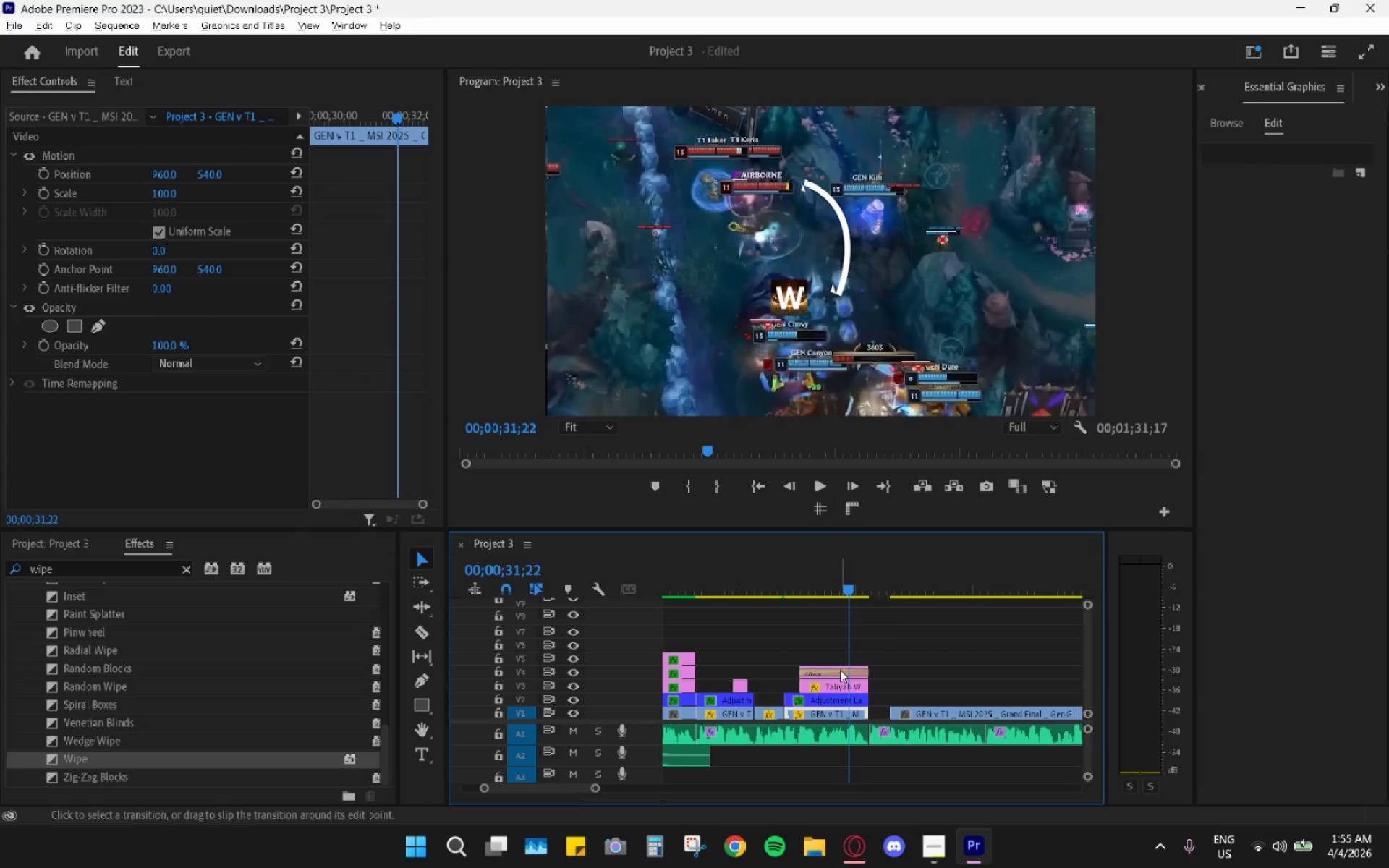 
left_click([840, 670])
 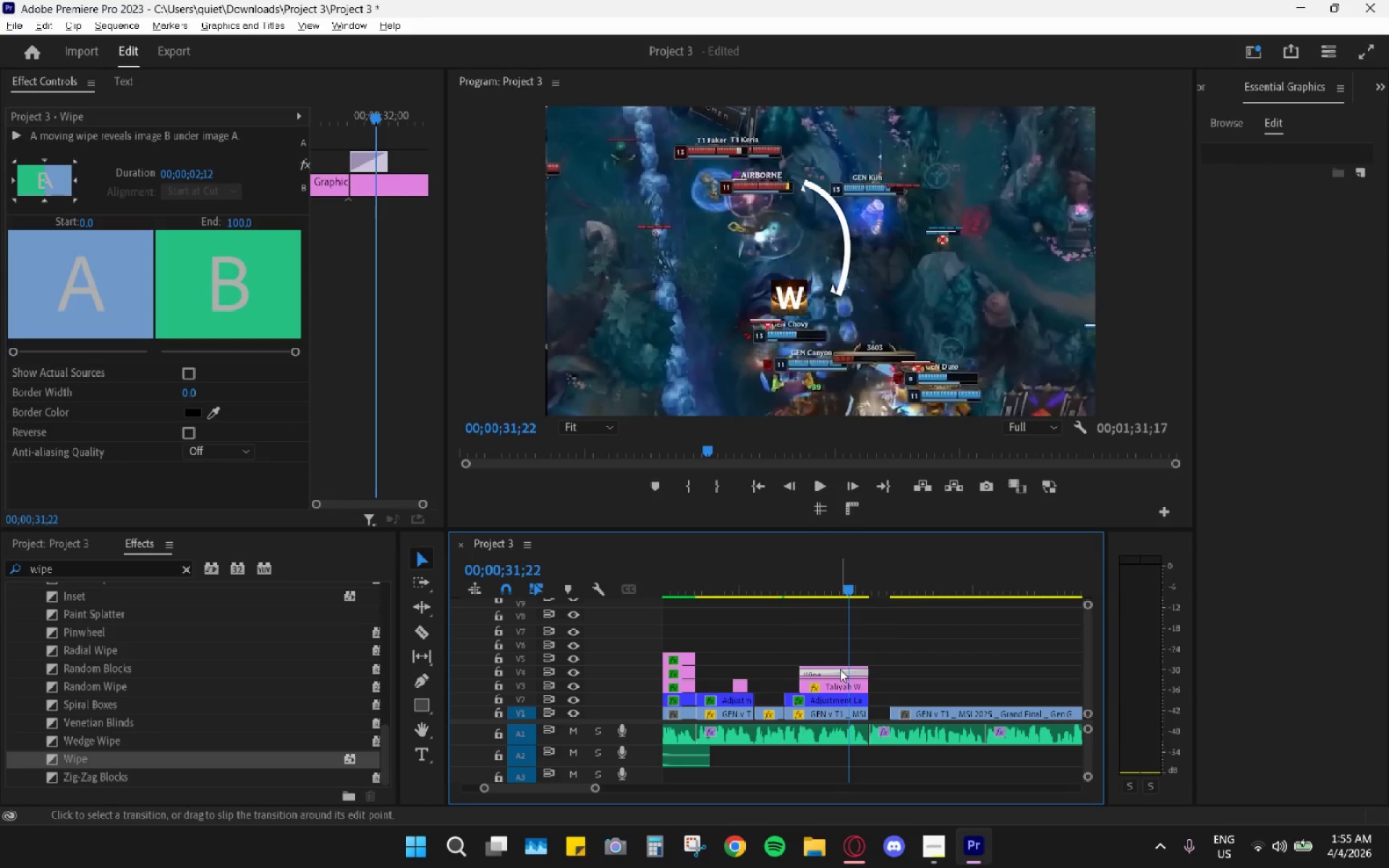 
left_click([843, 663])
 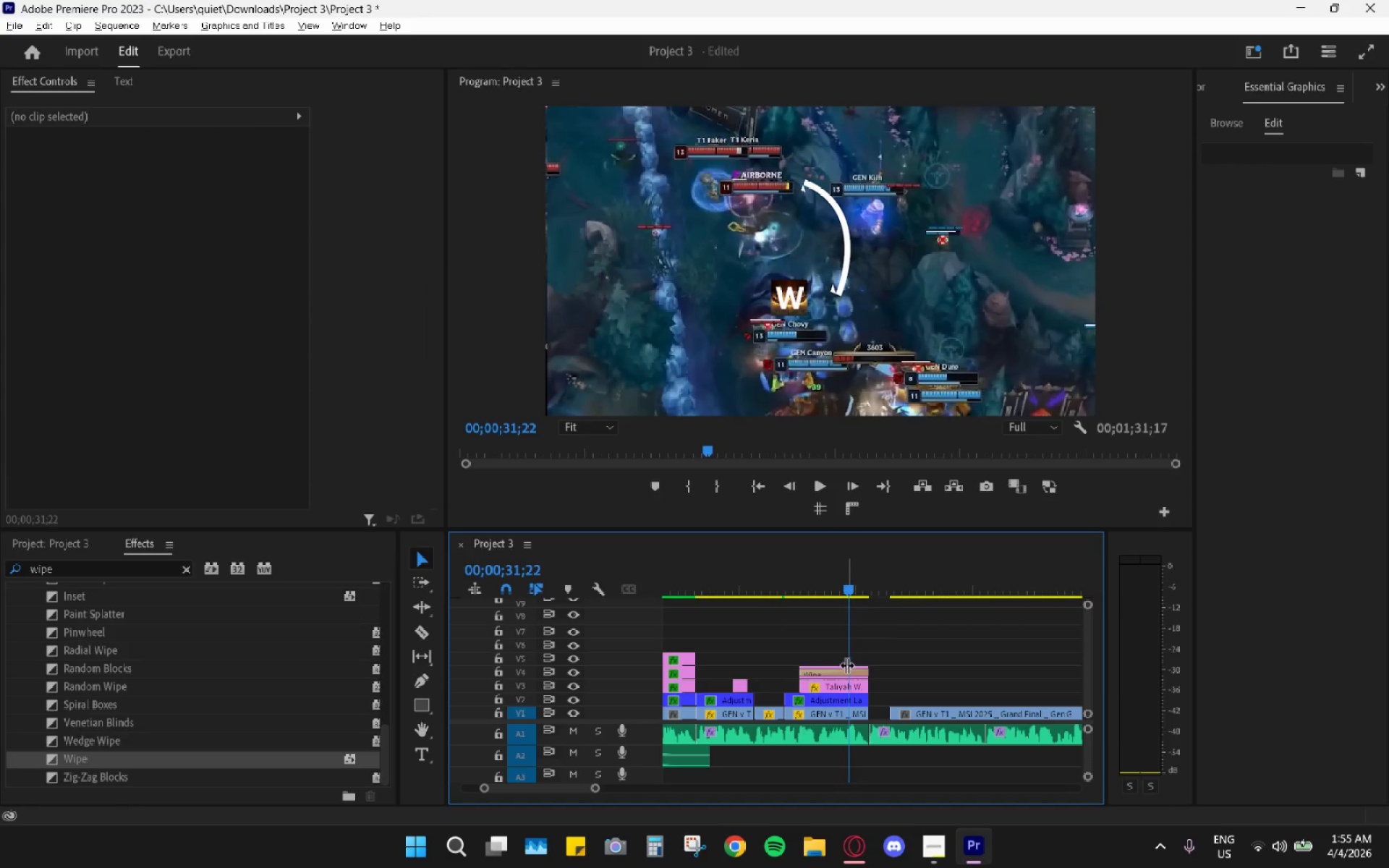 
left_click([848, 665])
 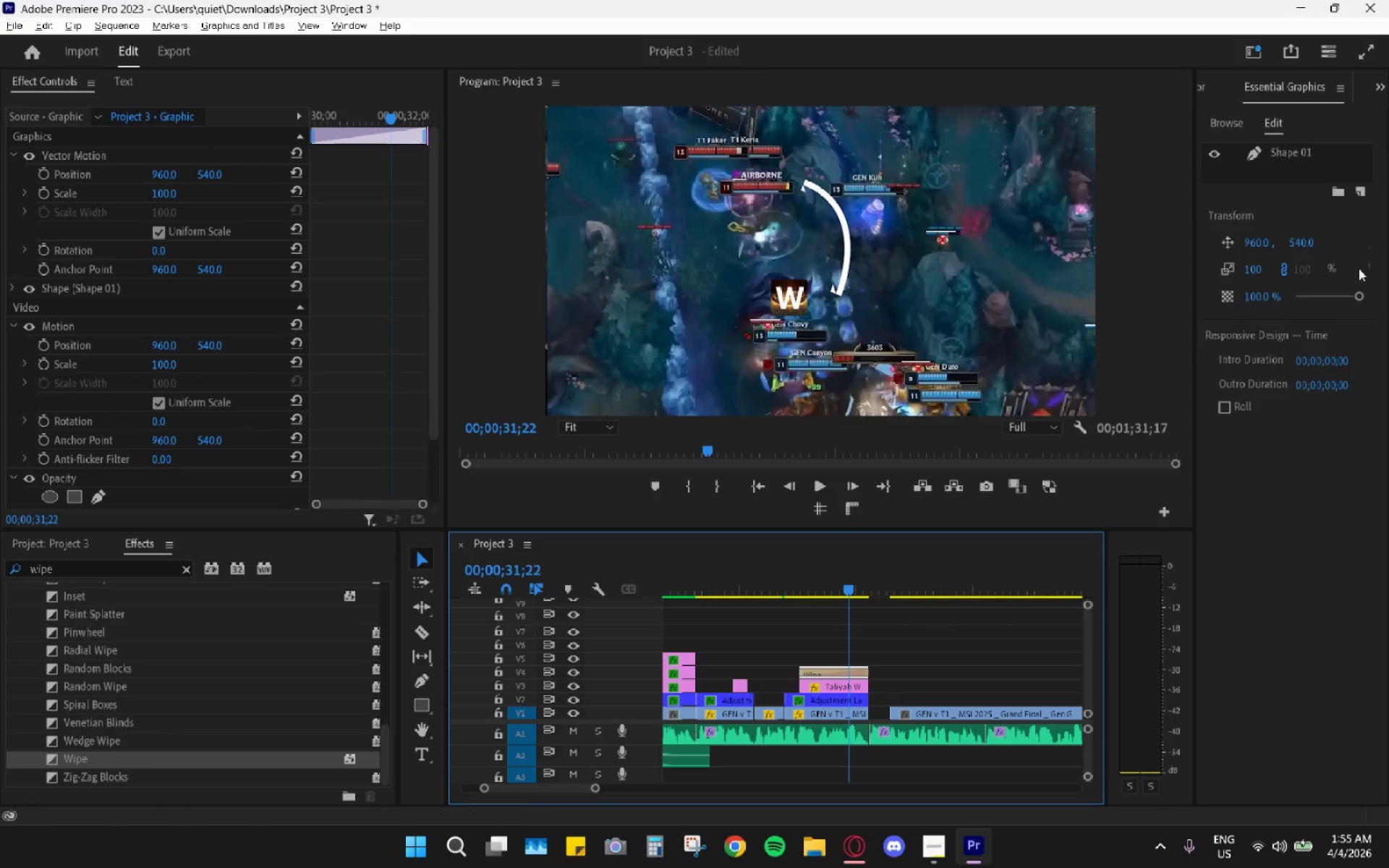 
left_click([1283, 149])
 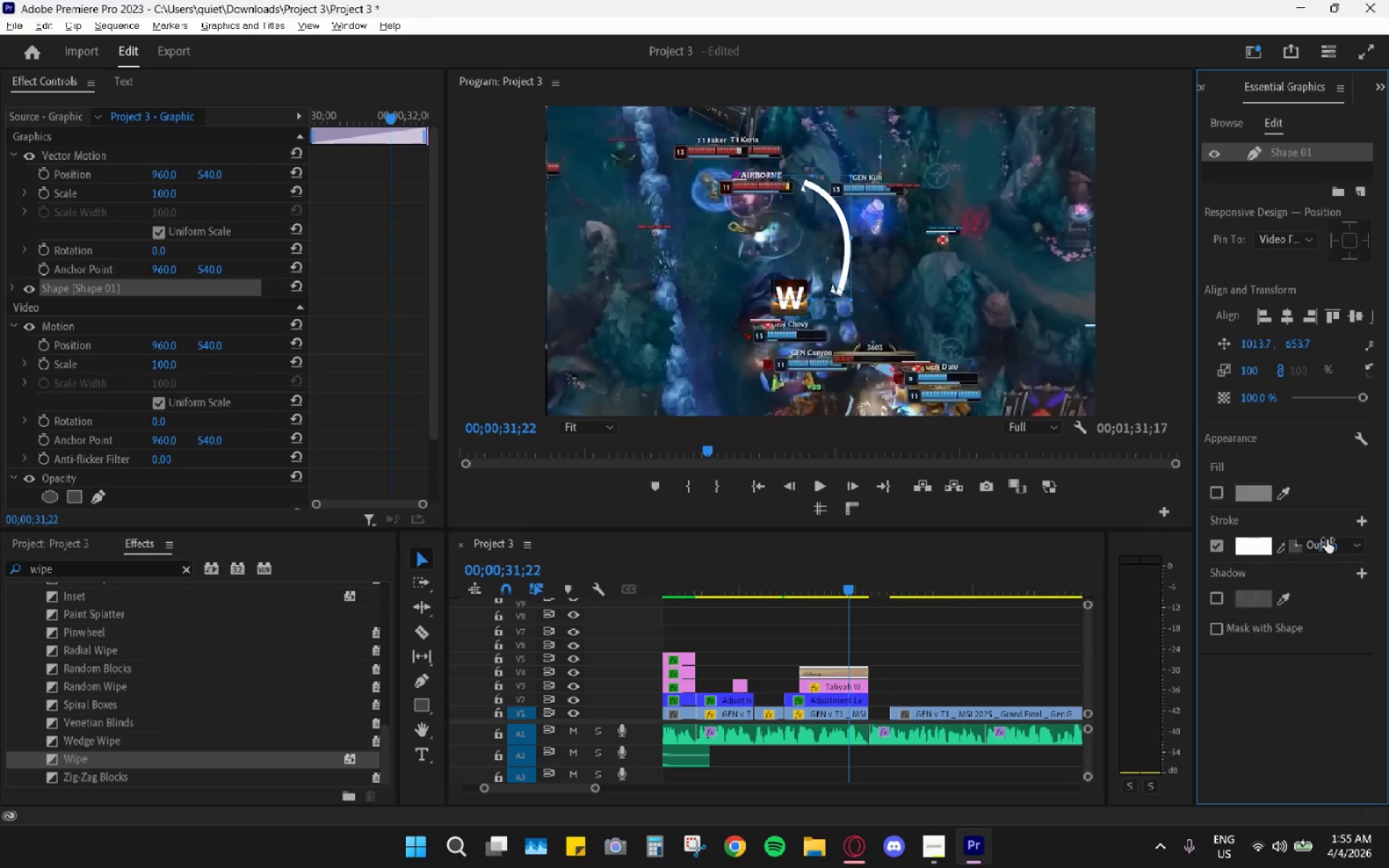 
left_click_drag(start_coordinate=[1316, 542], to_coordinate=[1341, 549])
 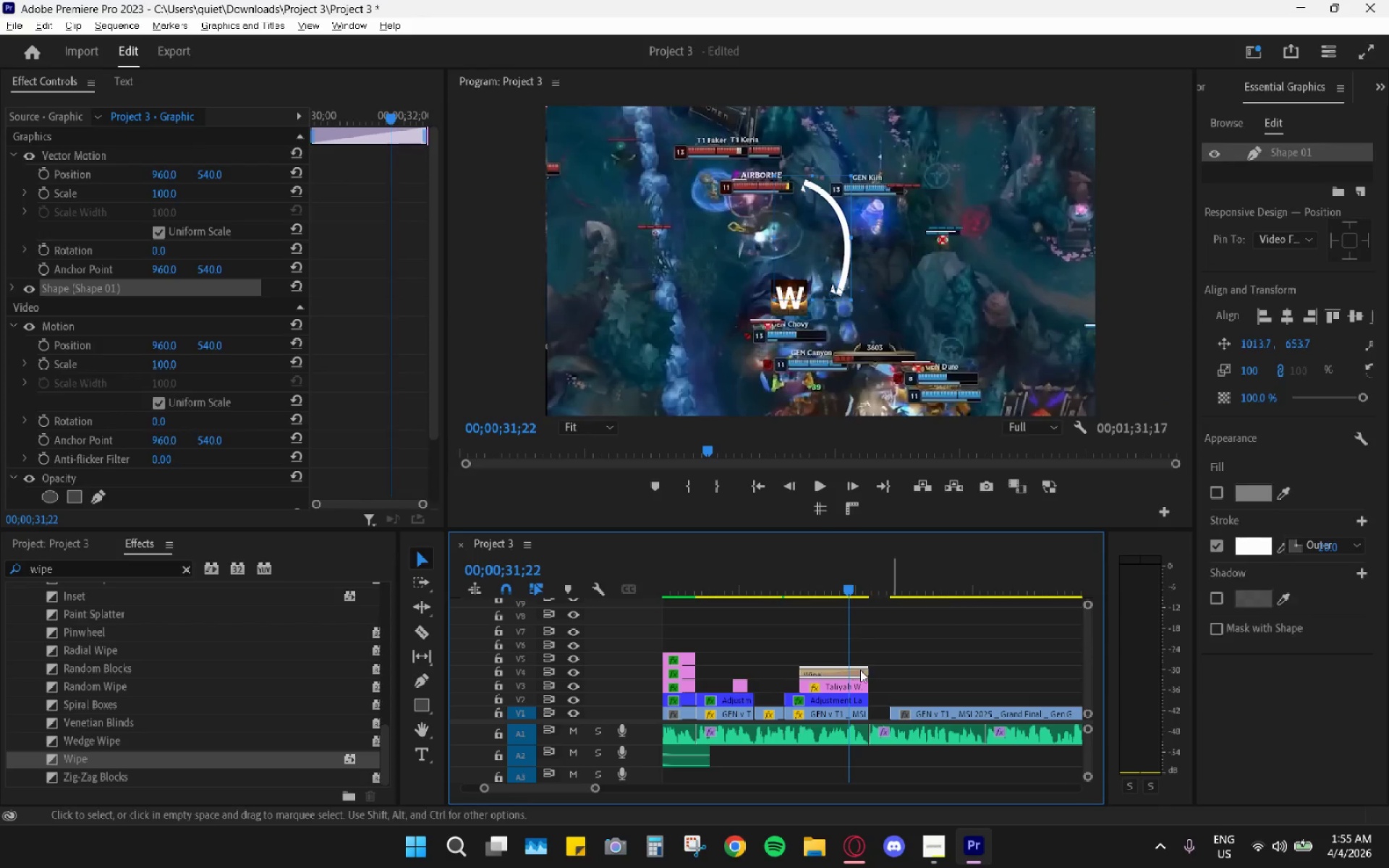 
double_click([860, 670])
 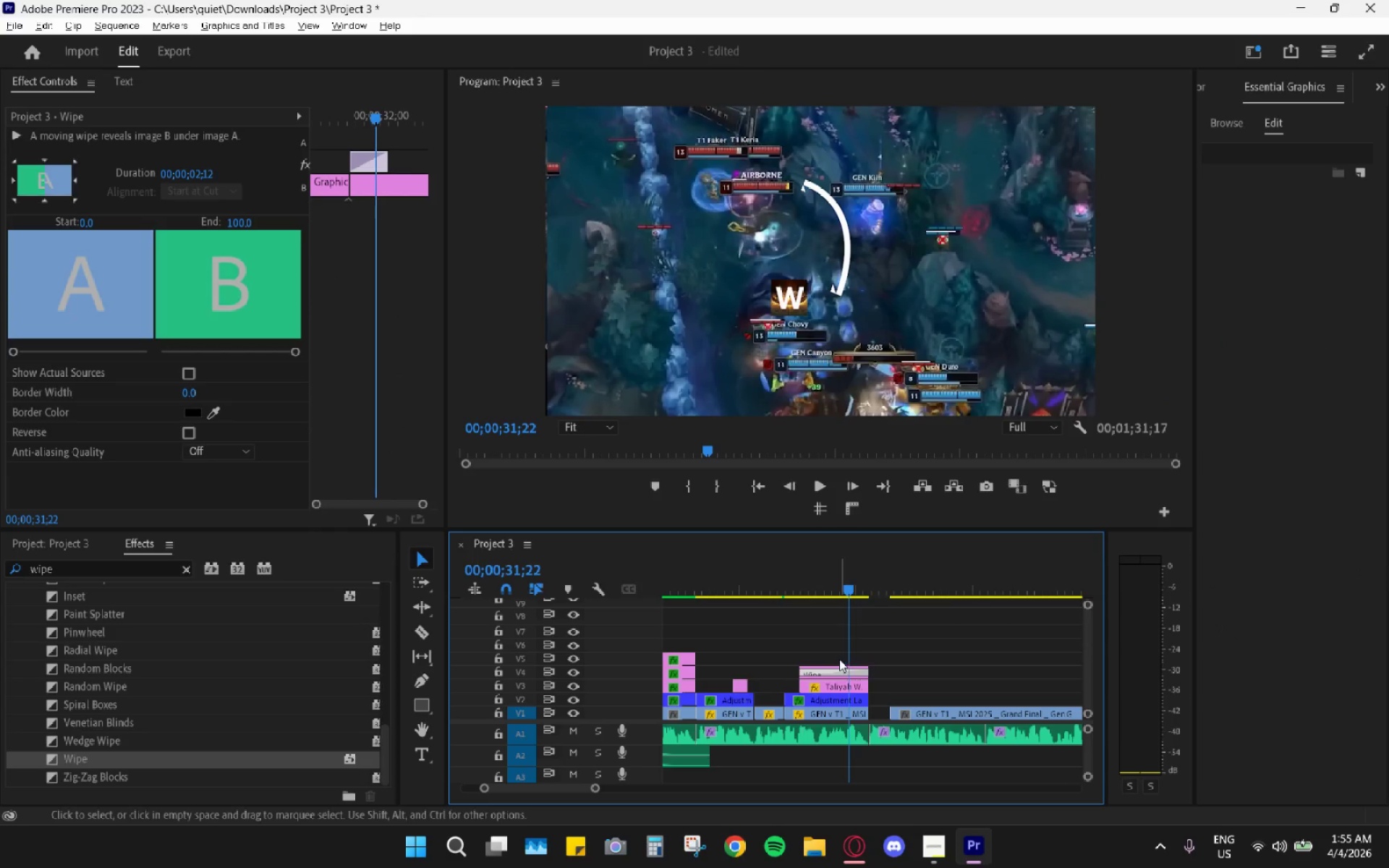 
type(jhh )
 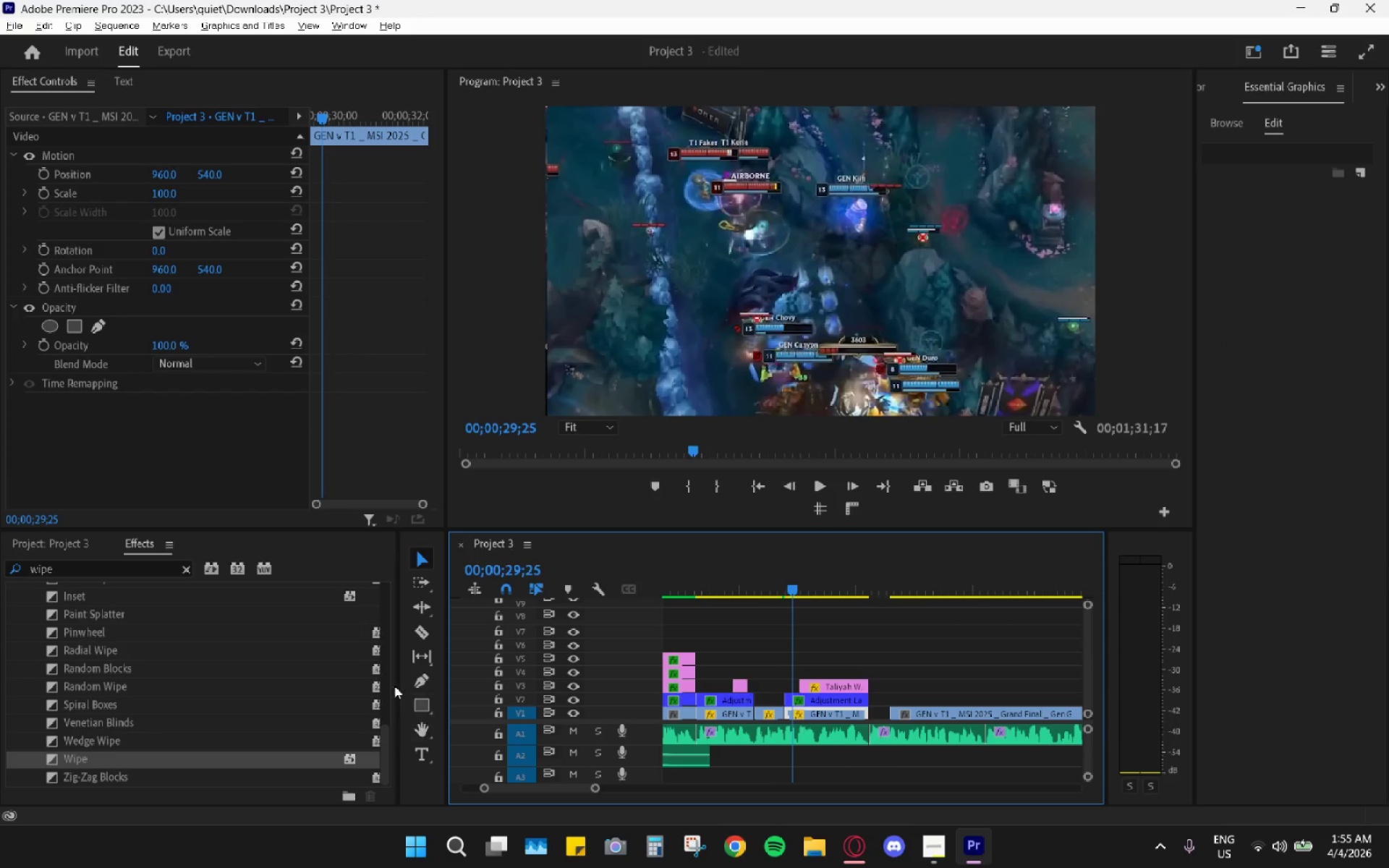 
left_click([417, 681])
 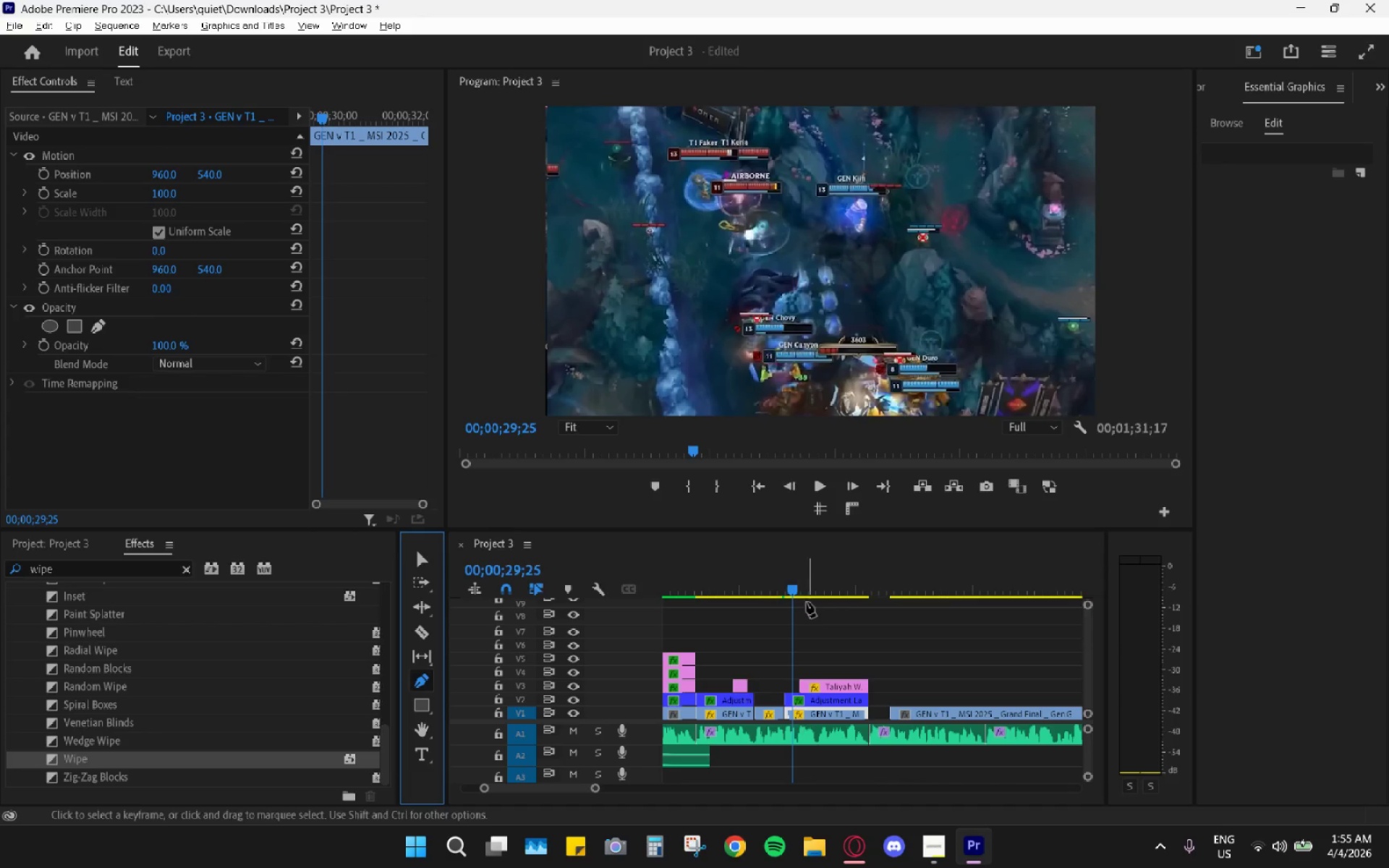 
left_click_drag(start_coordinate=[858, 579], to_coordinate=[862, 587])
 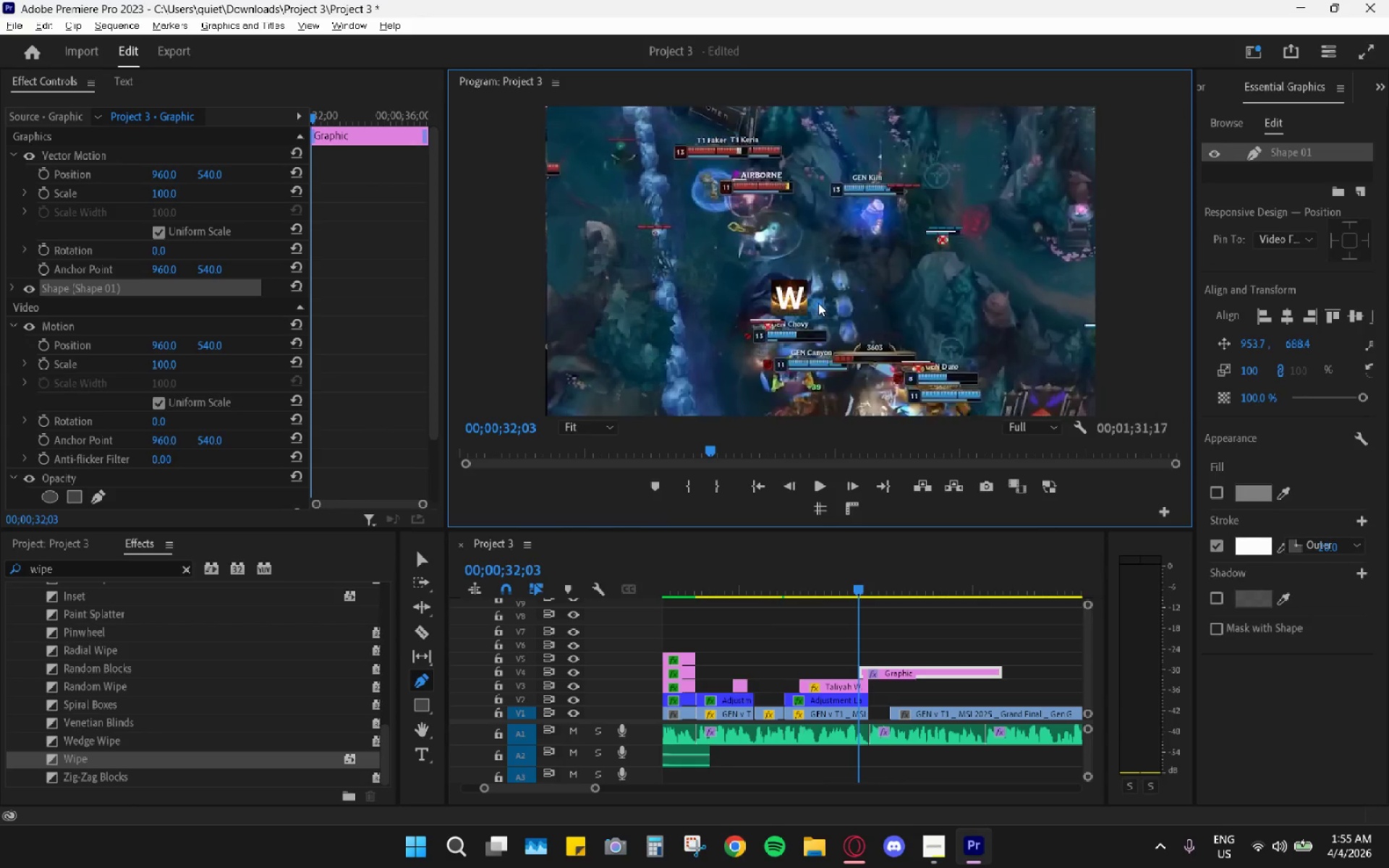 
wait(6.84)
 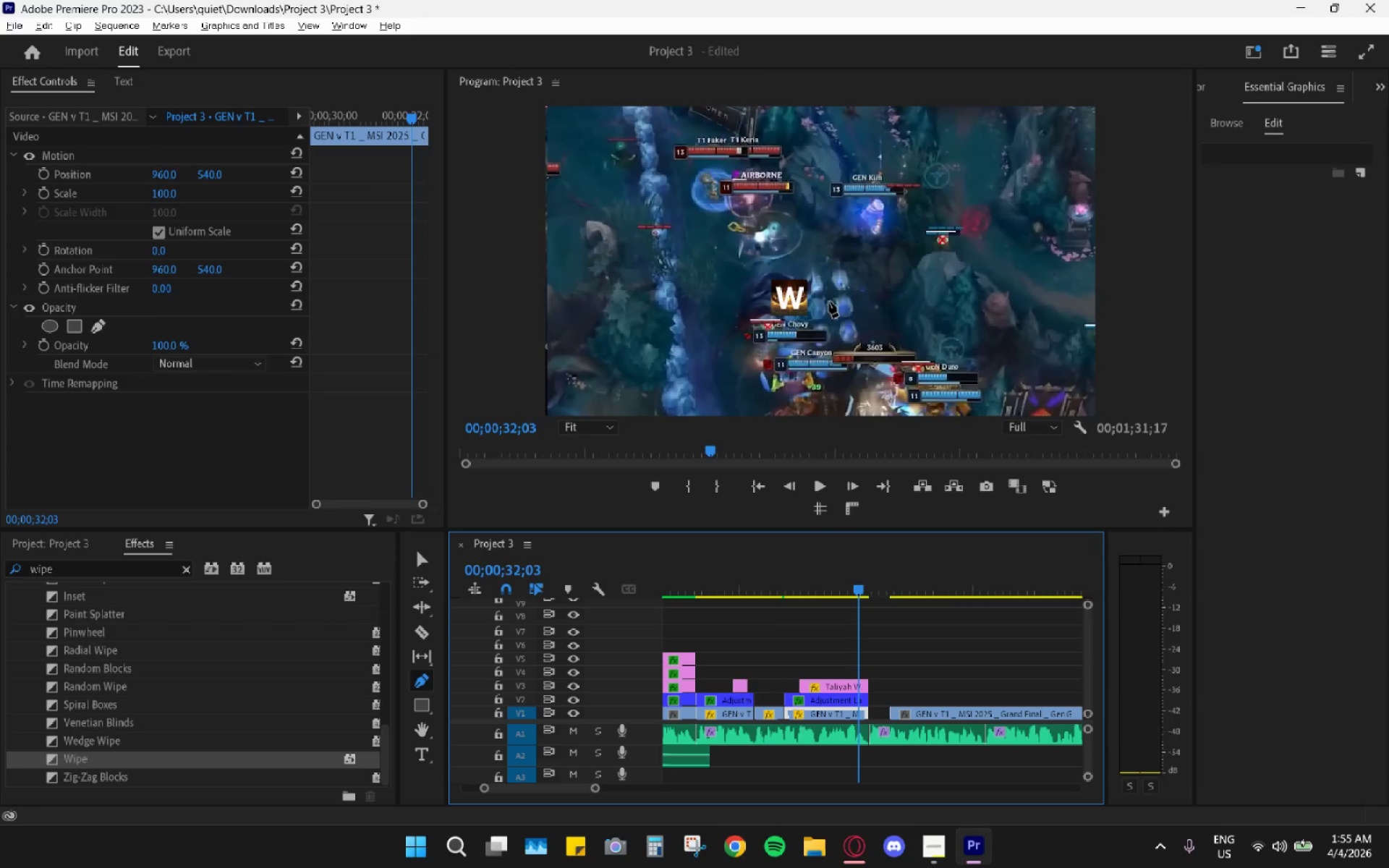 
left_click([818, 303])
 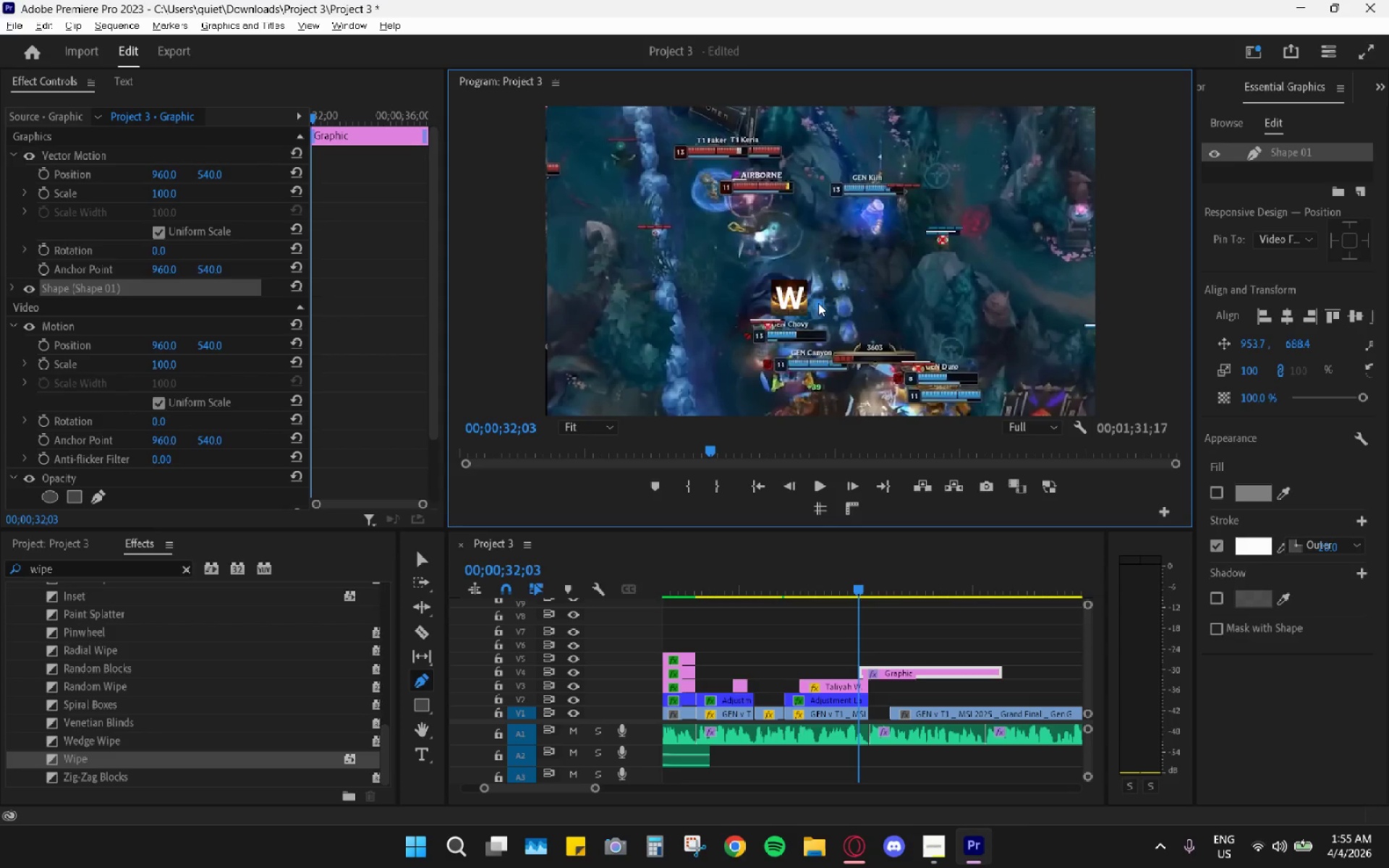 
hold_key(key=ControlLeft, duration=1.53)
 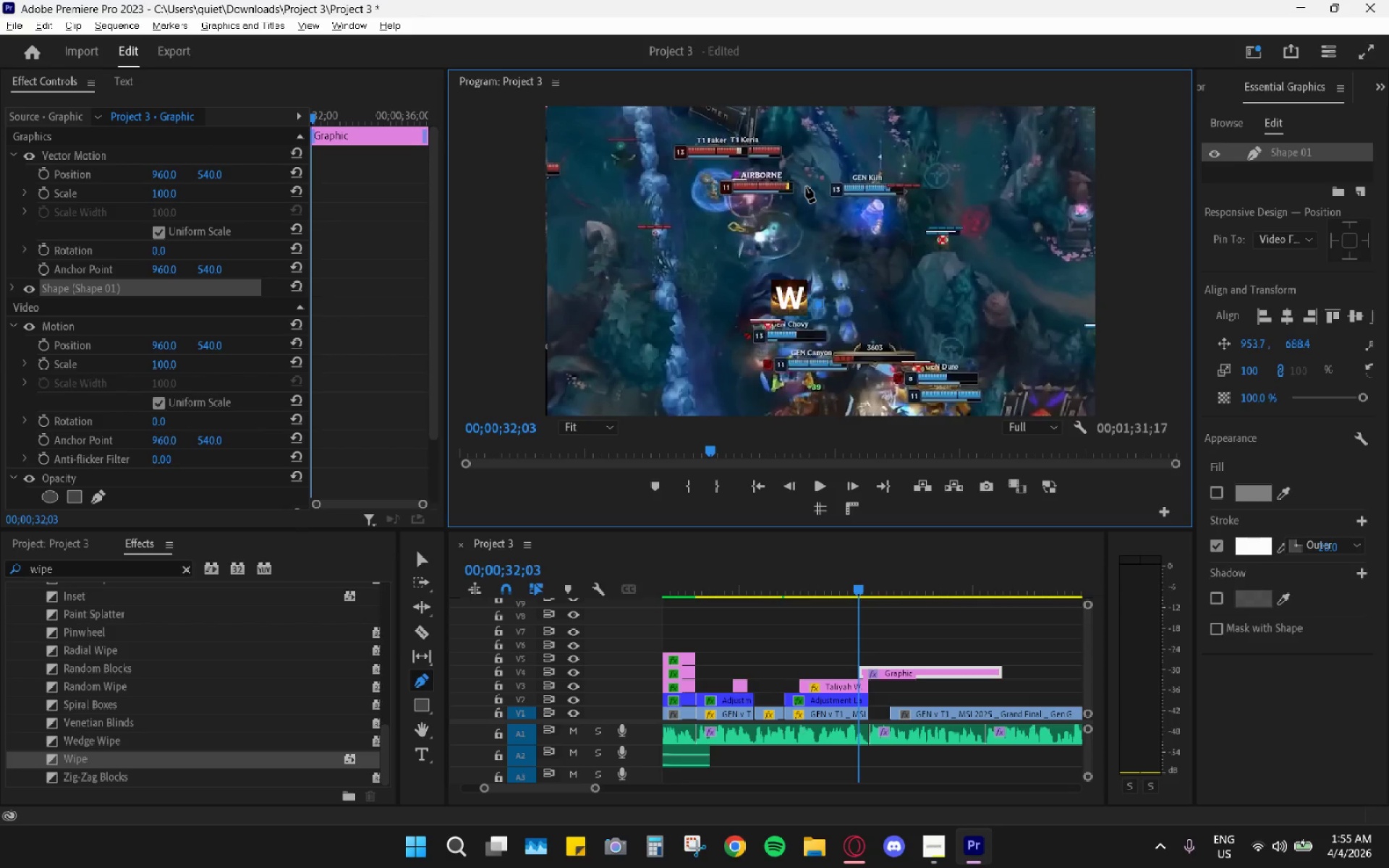 
hold_key(key=ControlLeft, duration=1.5)
 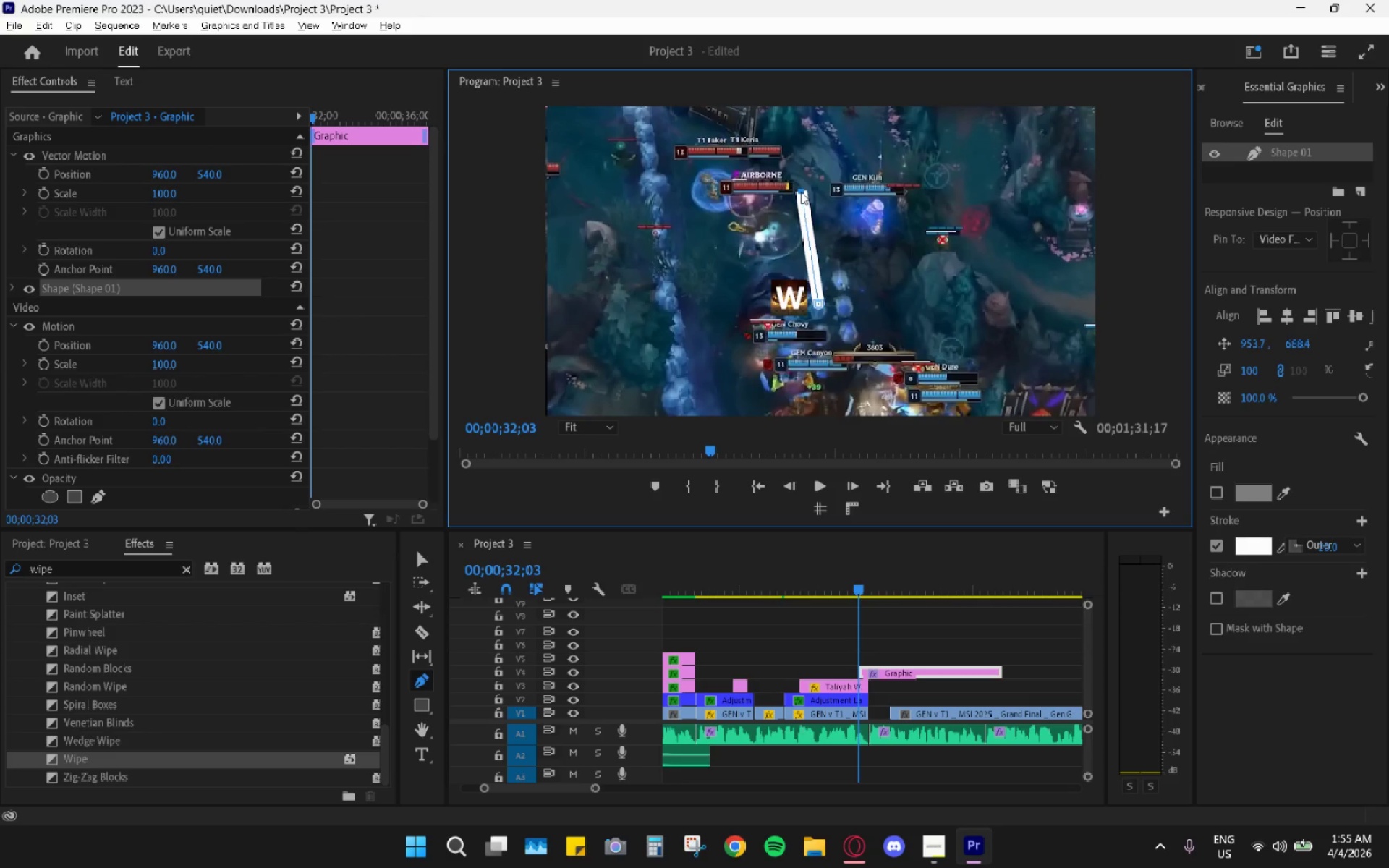 
hold_key(key=ControlLeft, duration=1.5)
left_click_drag(start_coordinate=[801, 192], to_coordinate=[759, 140])
 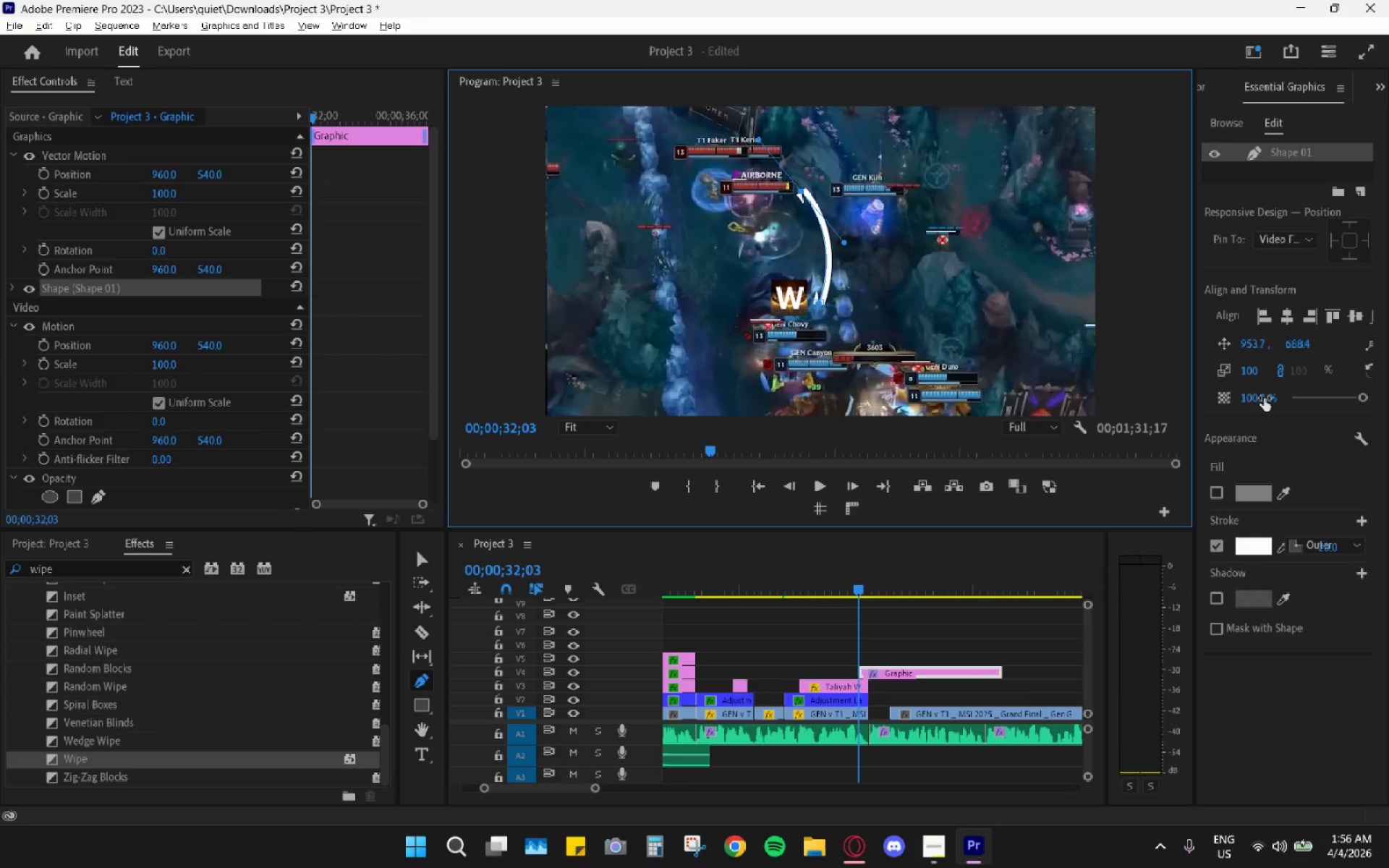 
hold_key(key=ControlLeft, duration=1.5)
 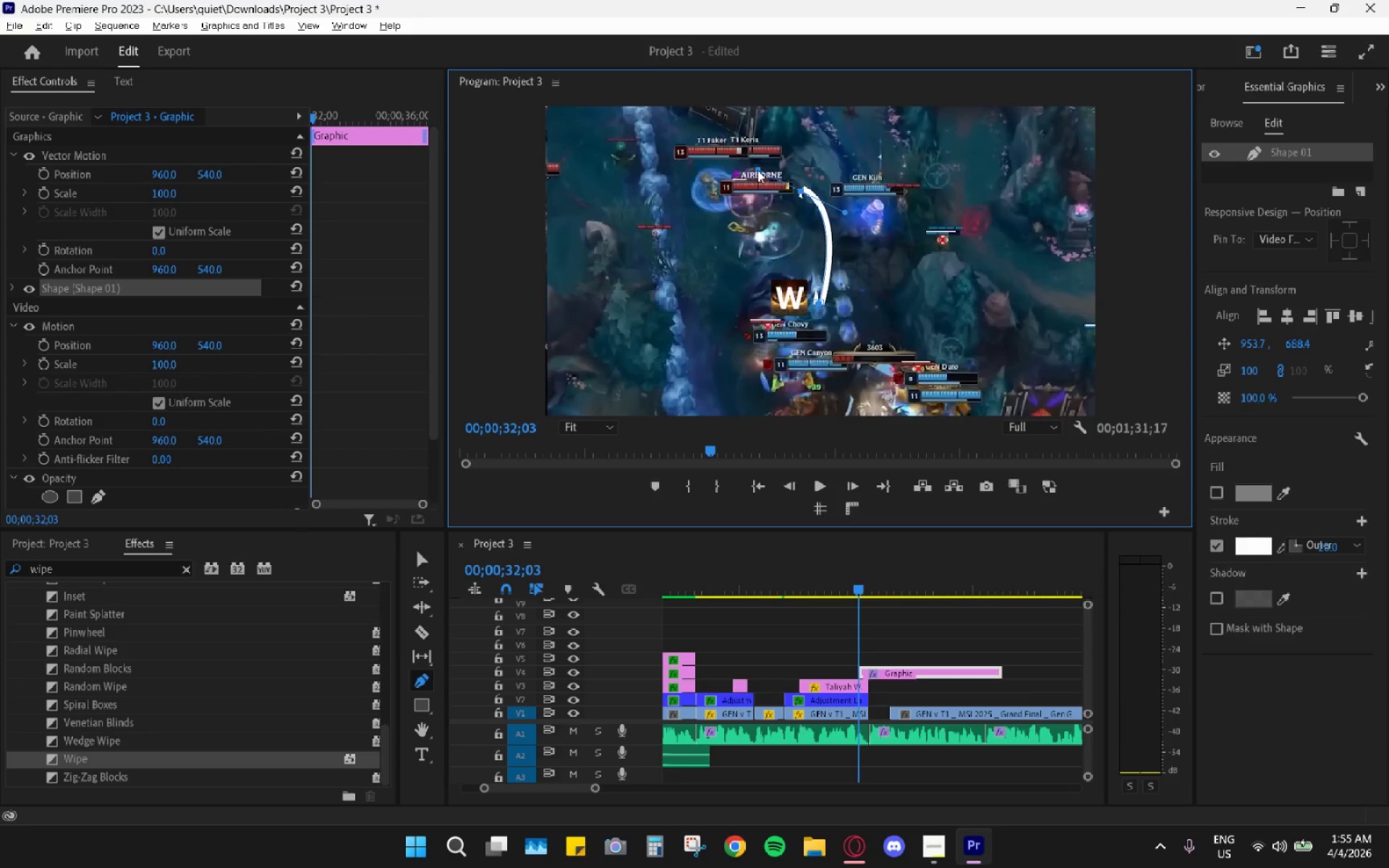 
hold_key(key=ControlLeft, duration=1.5)
 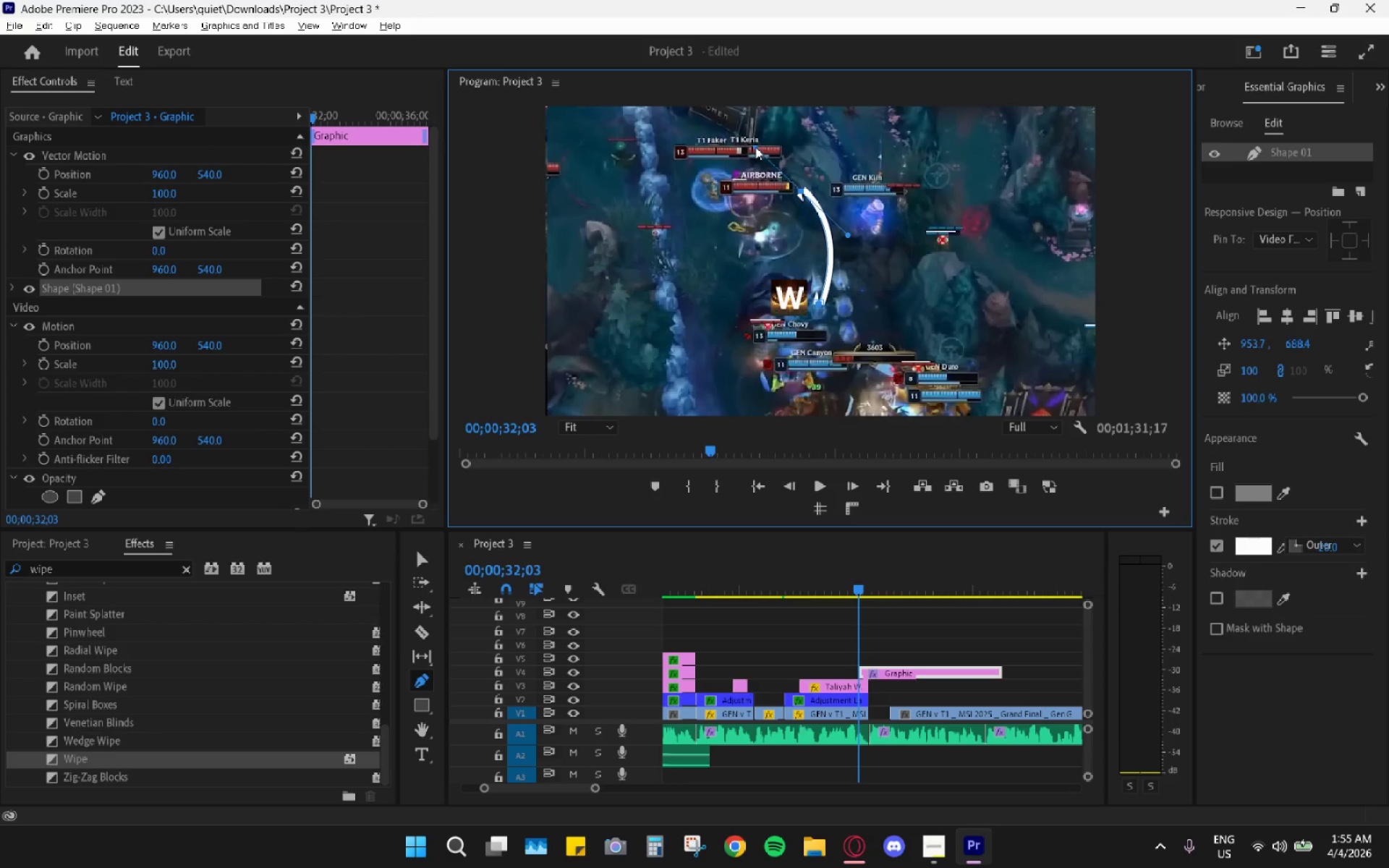 
hold_key(key=ControlLeft, duration=1.5)
 